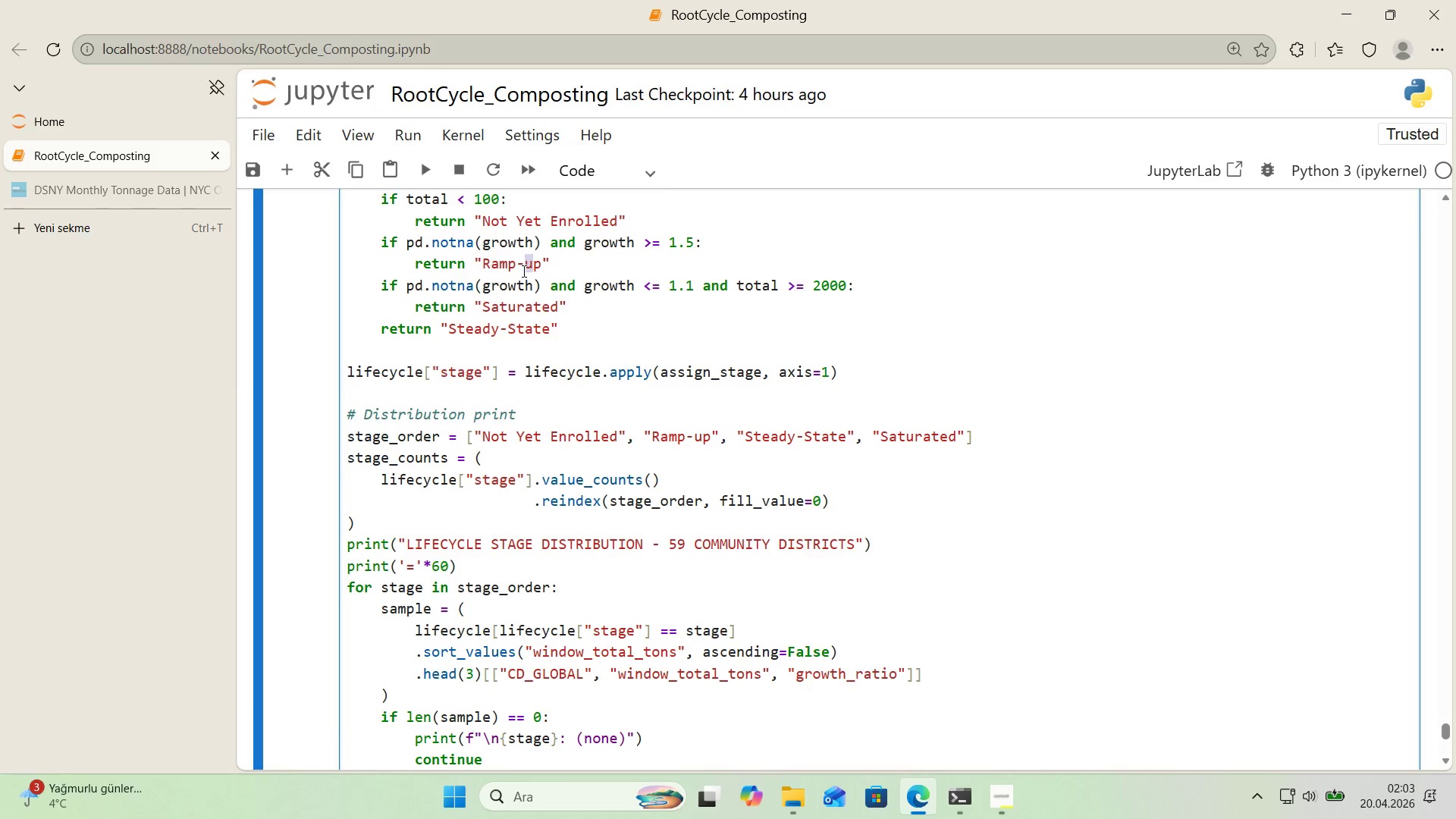 
key(U)
 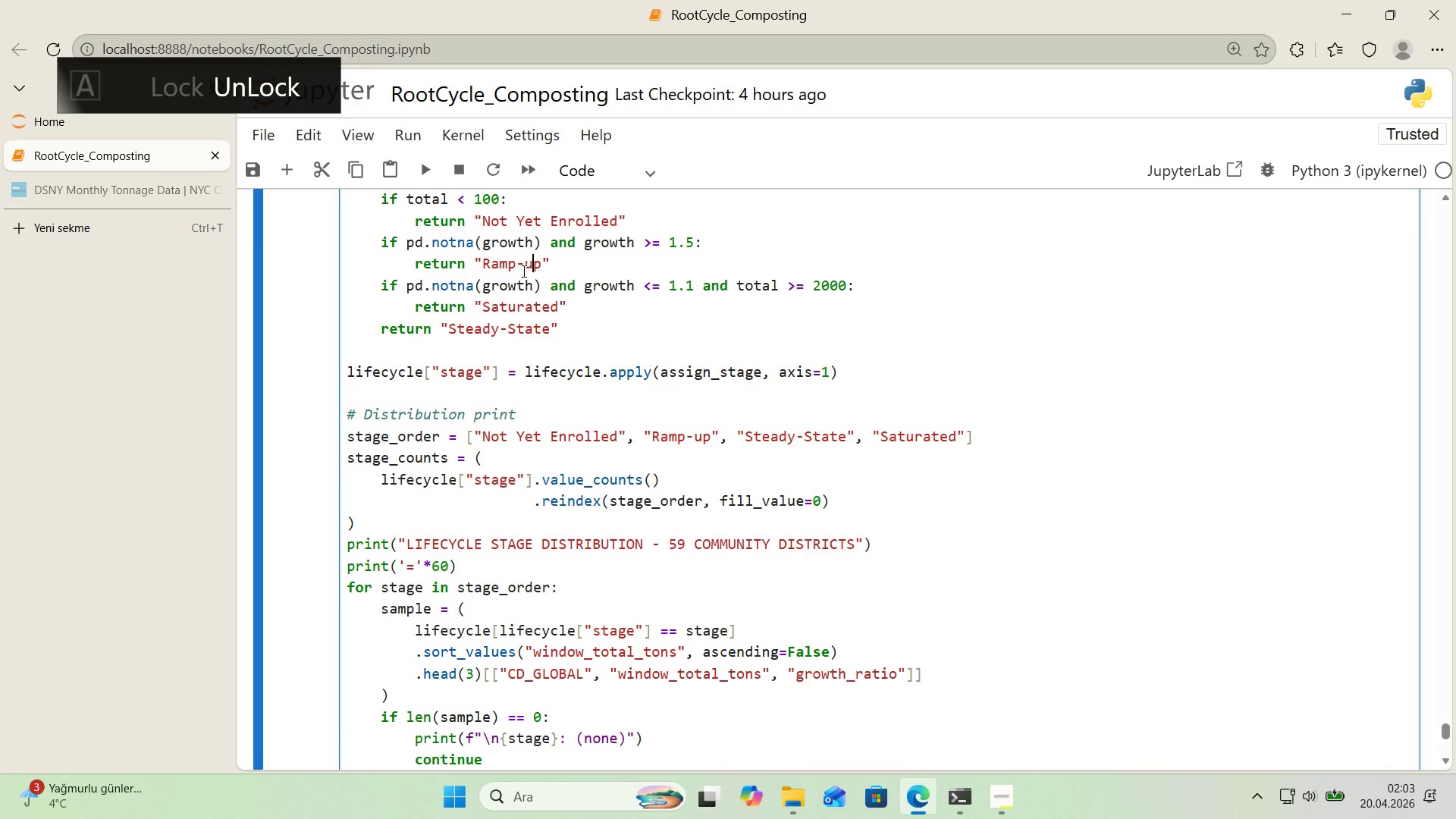 
key(CapsLock)
 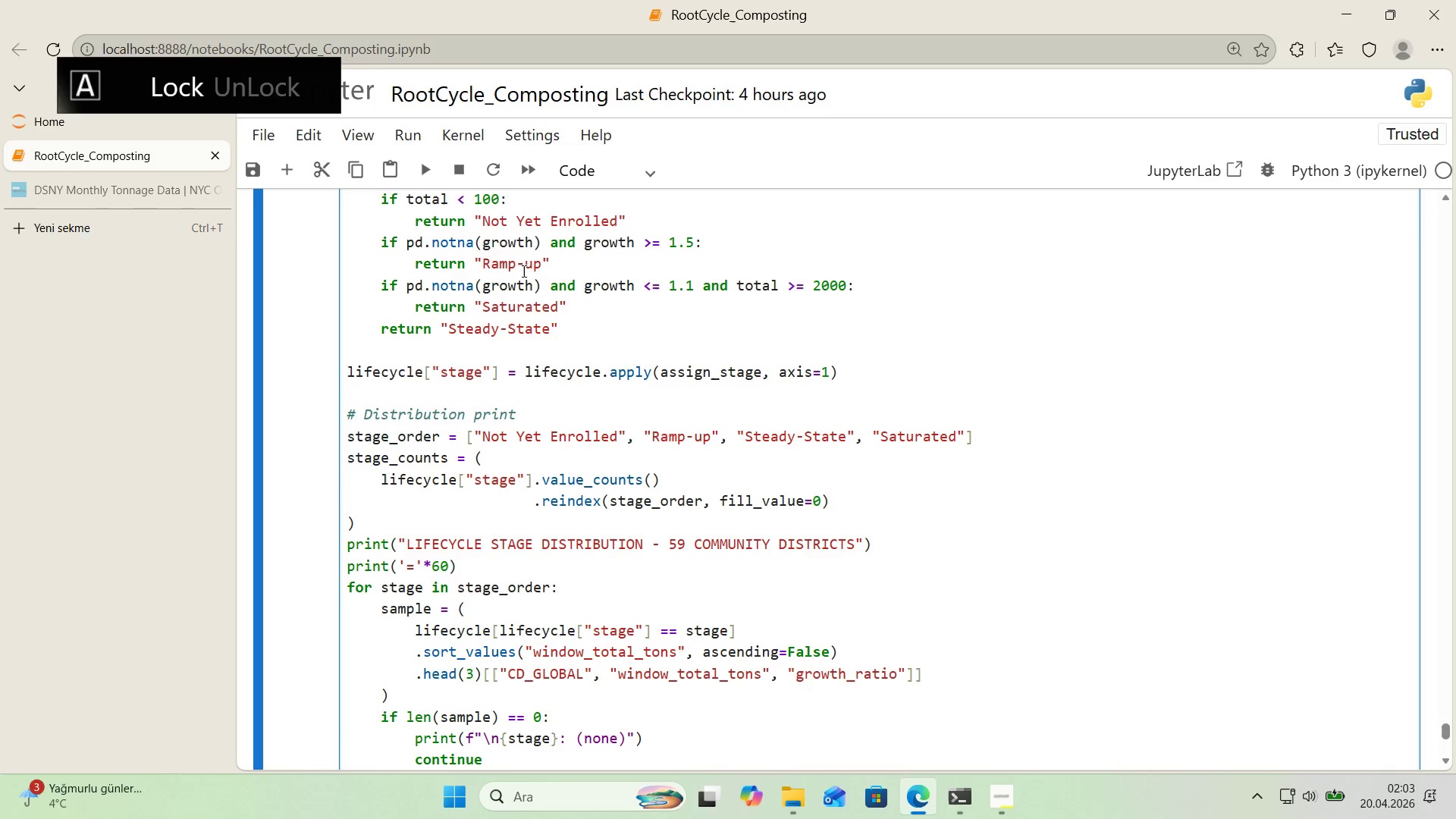 
key(Backspace)
 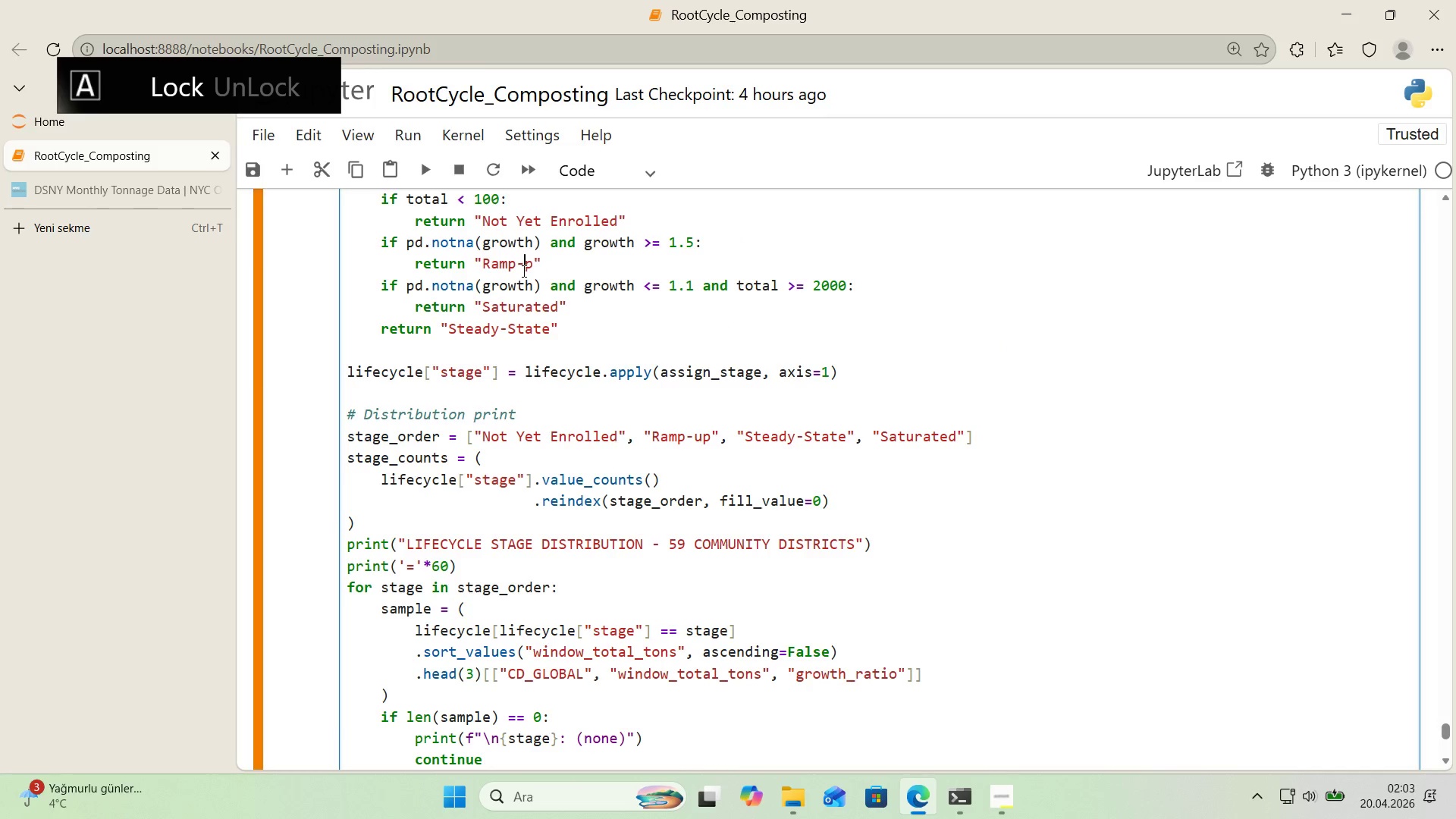 
key(U)
 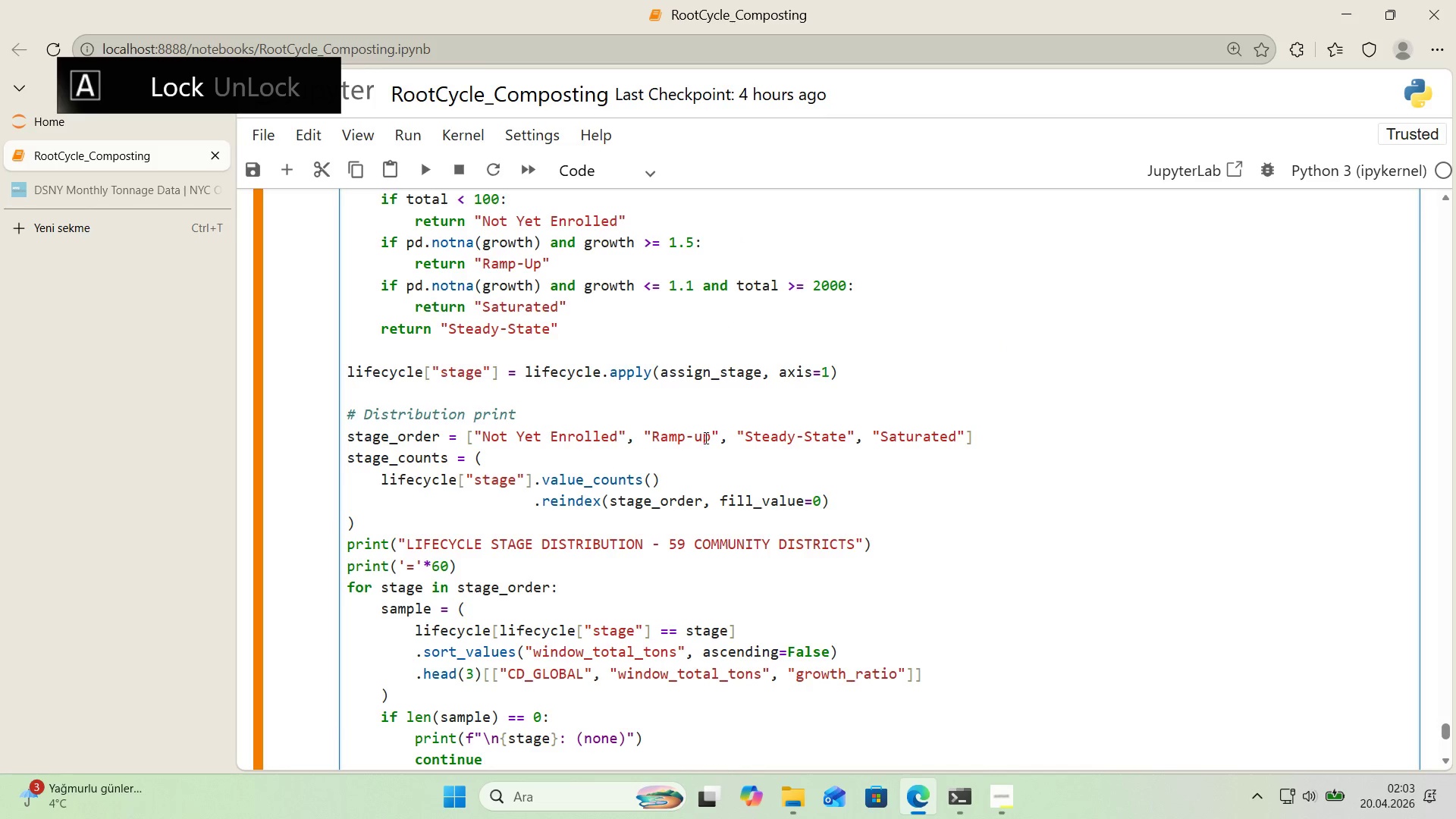 
left_click_drag(start_coordinate=[703, 438], to_coordinate=[690, 439])
 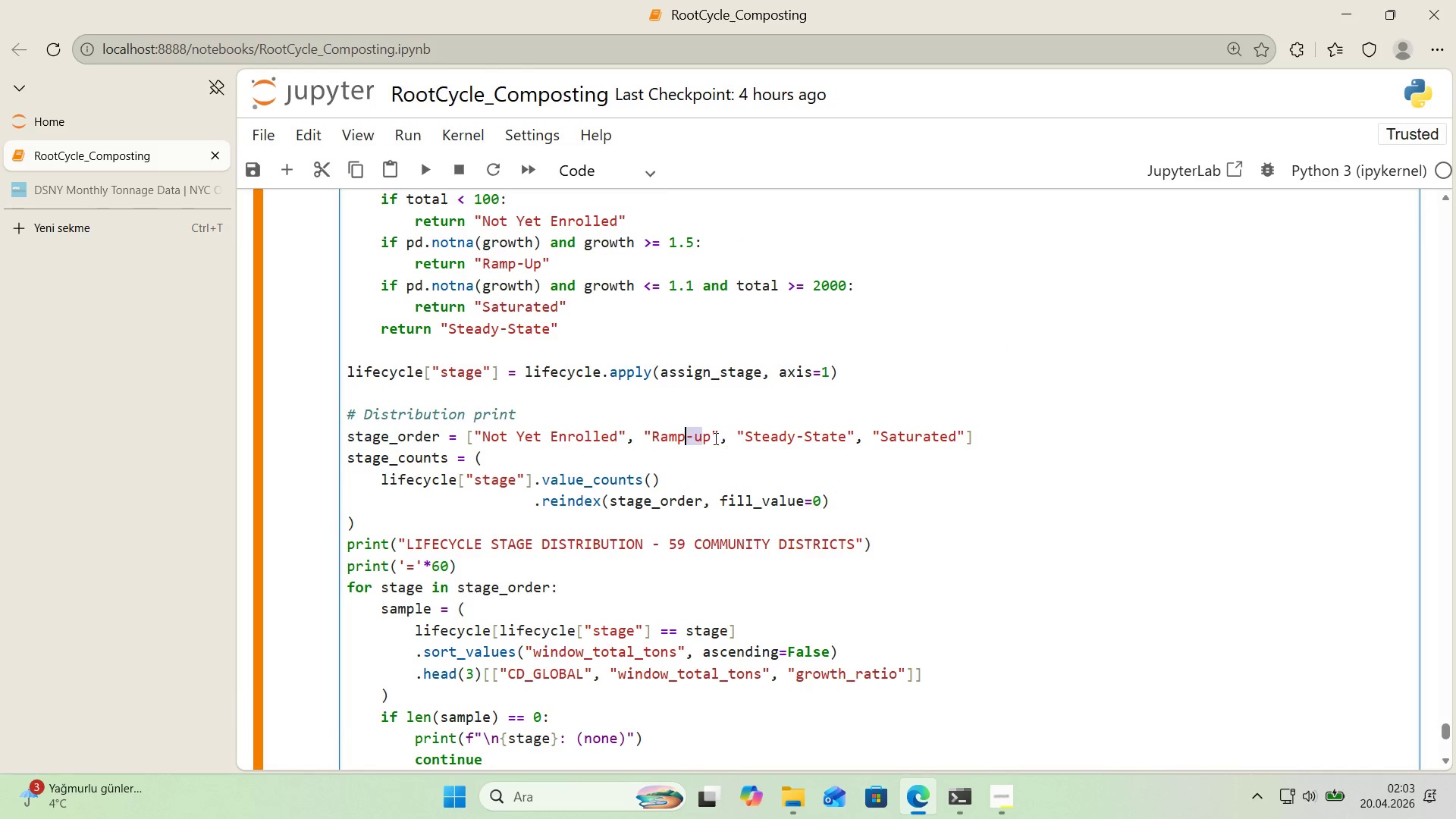 
left_click([704, 437])
 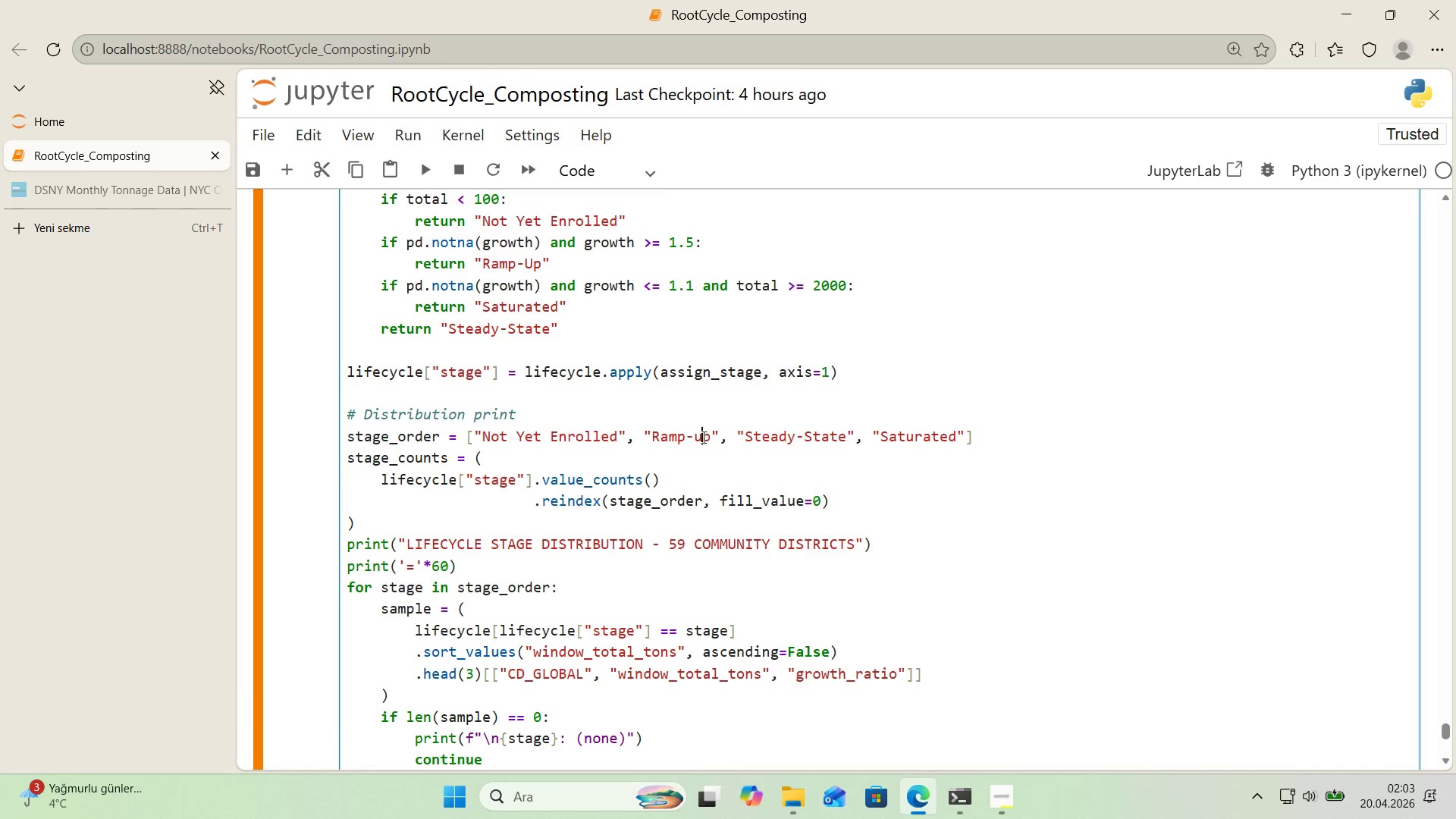 
left_click_drag(start_coordinate=[702, 437], to_coordinate=[696, 438])
 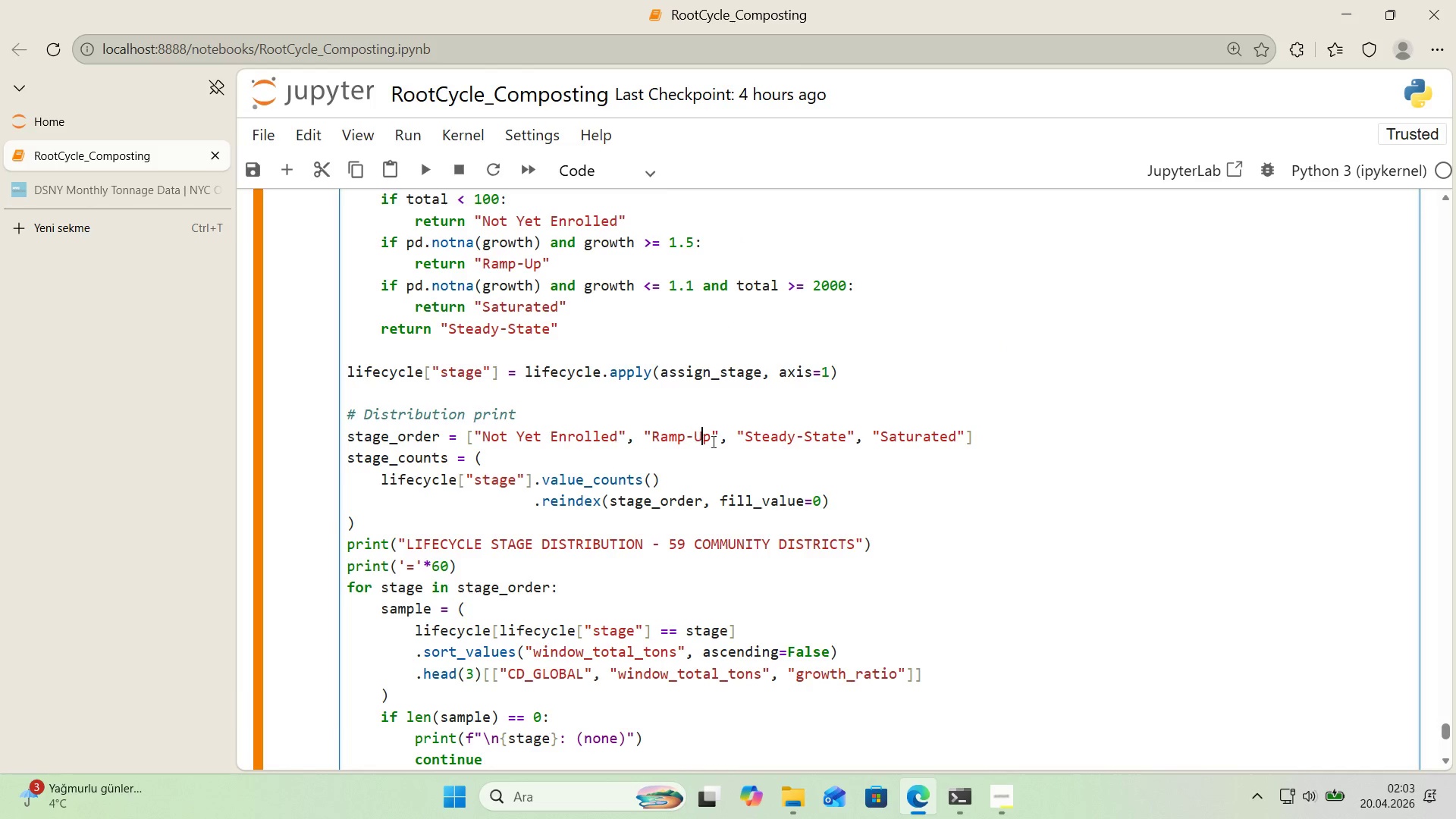 
key(U)
 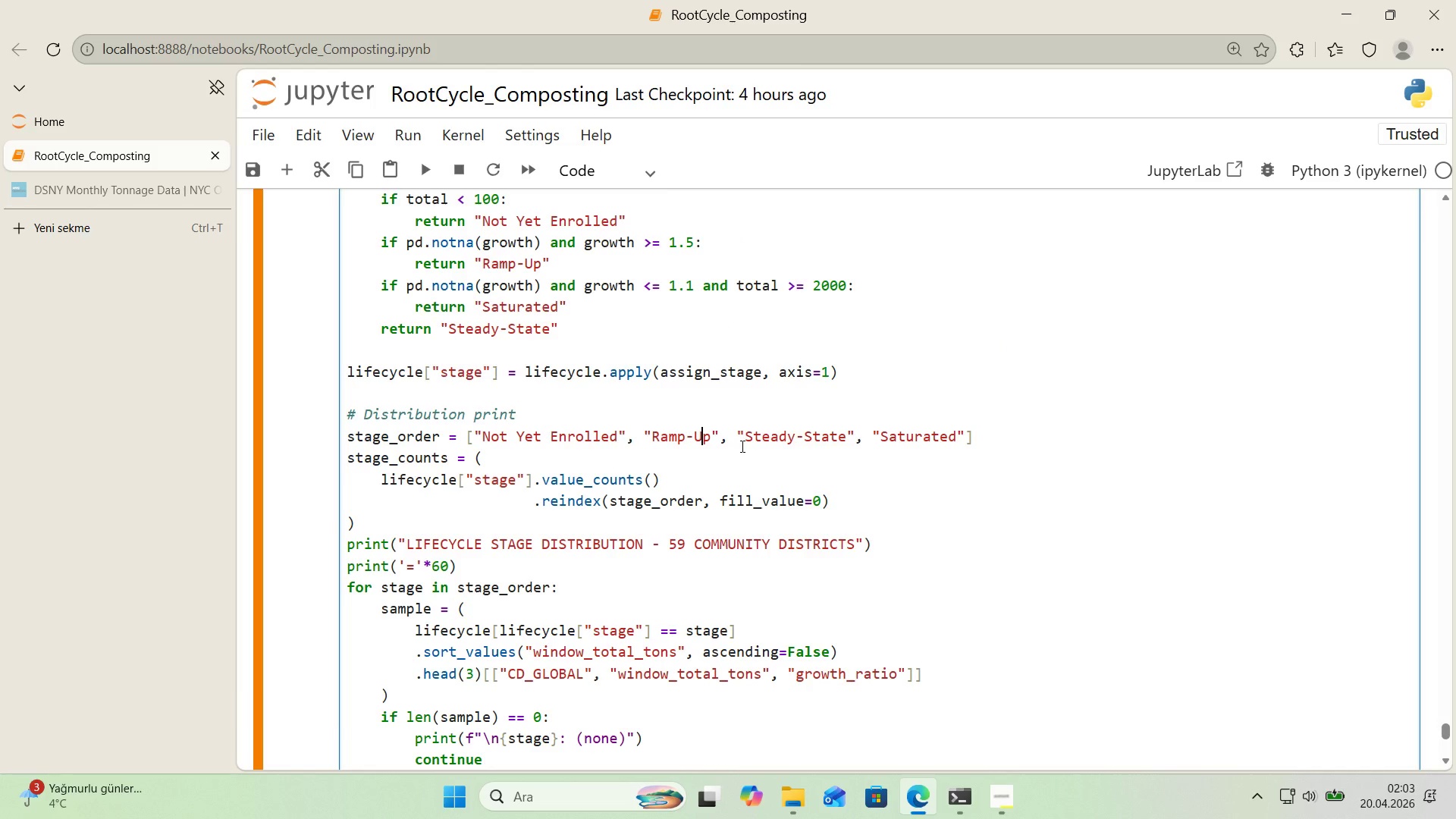 
key(CapsLock)
 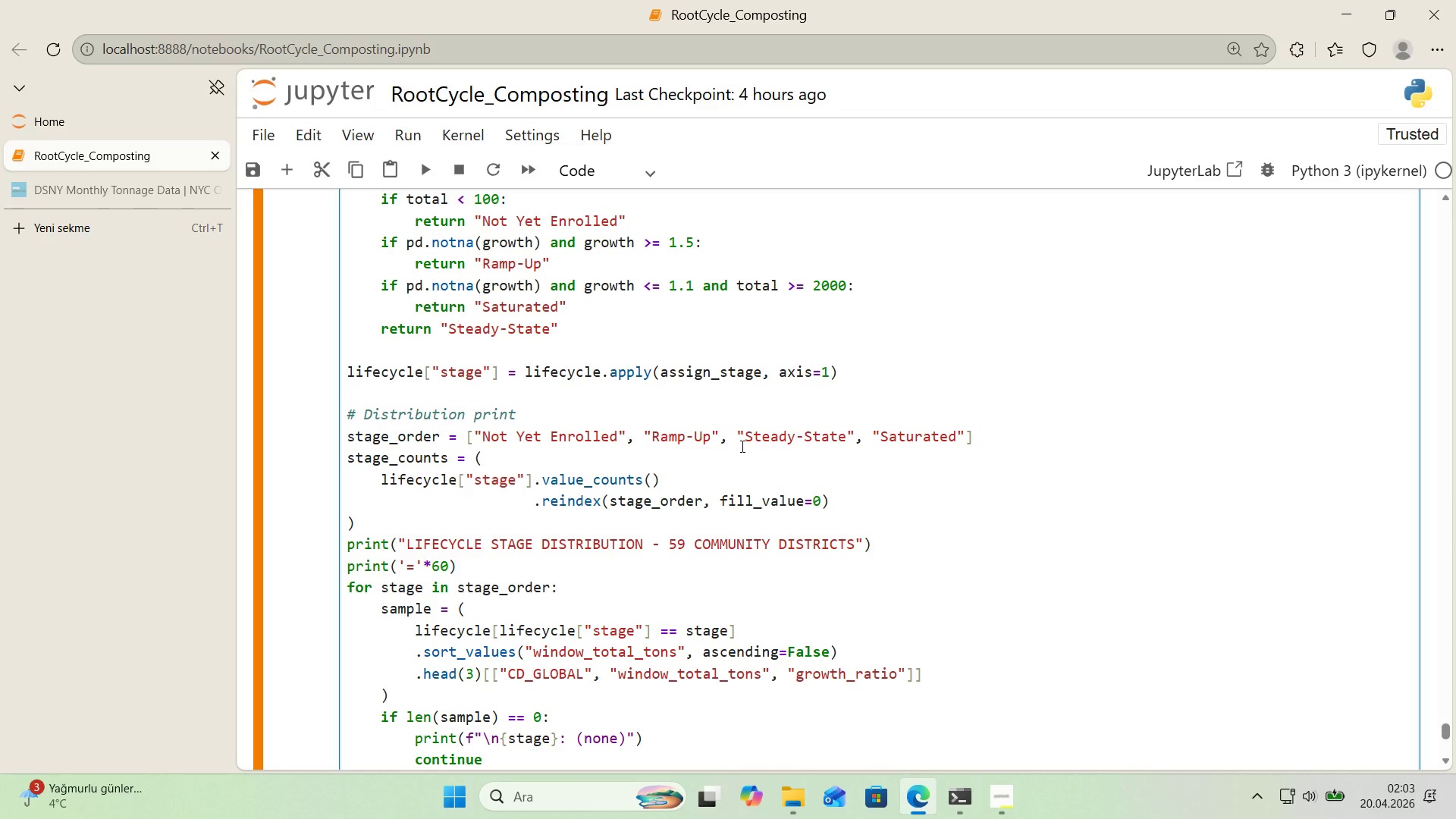 
wait(13.24)
 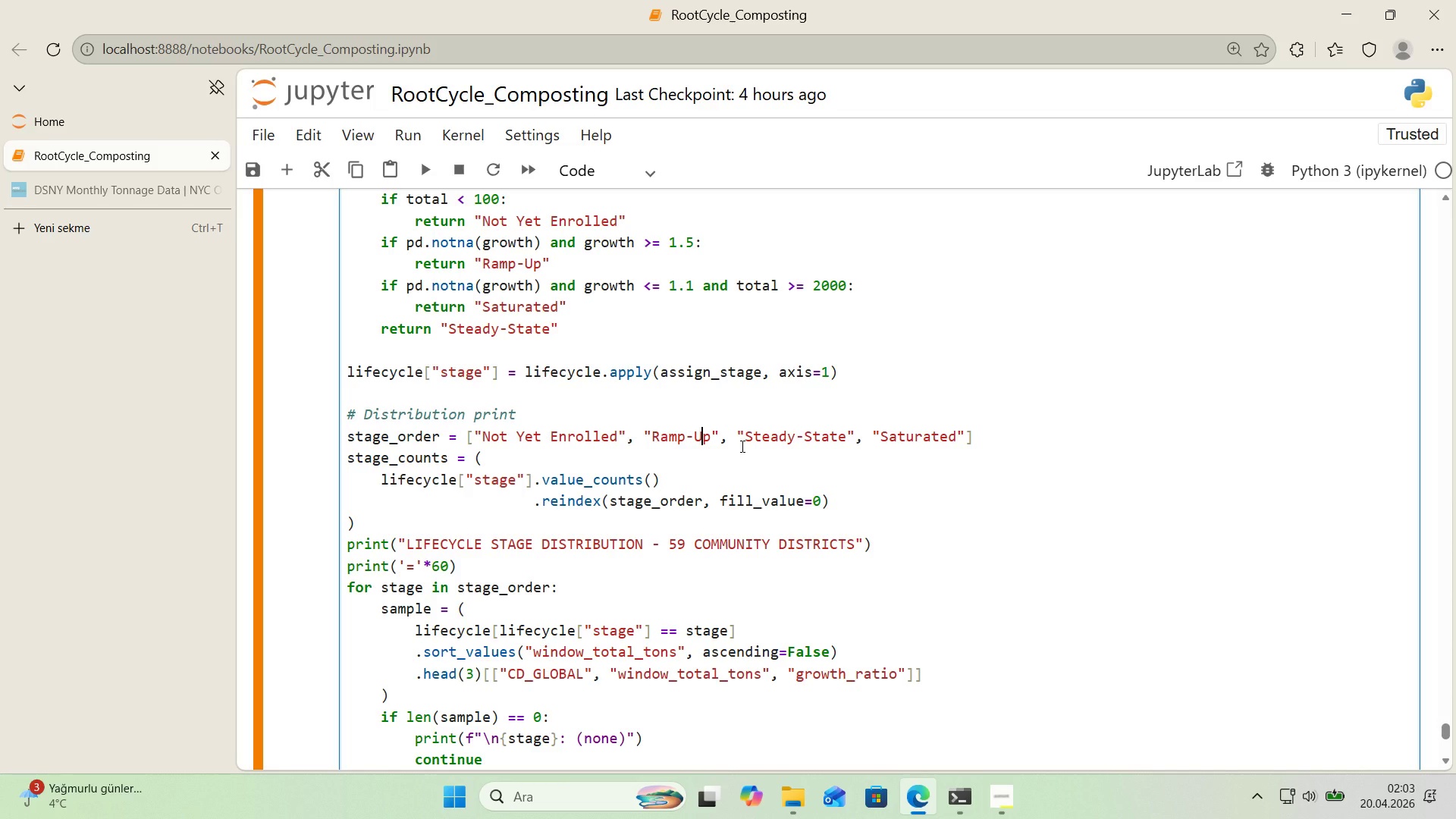 
key(Shift+Enter)
 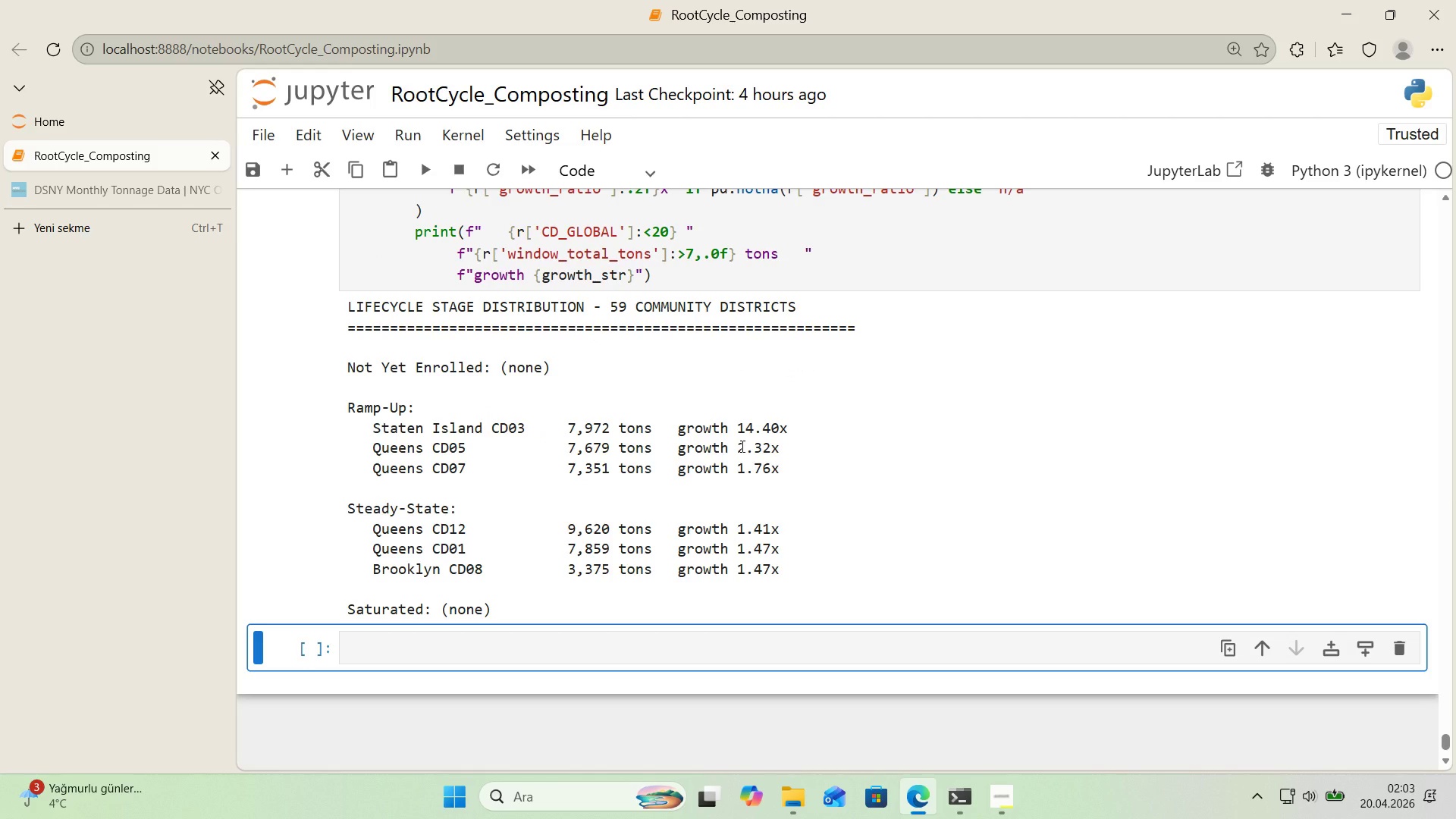 
wait(9.38)
 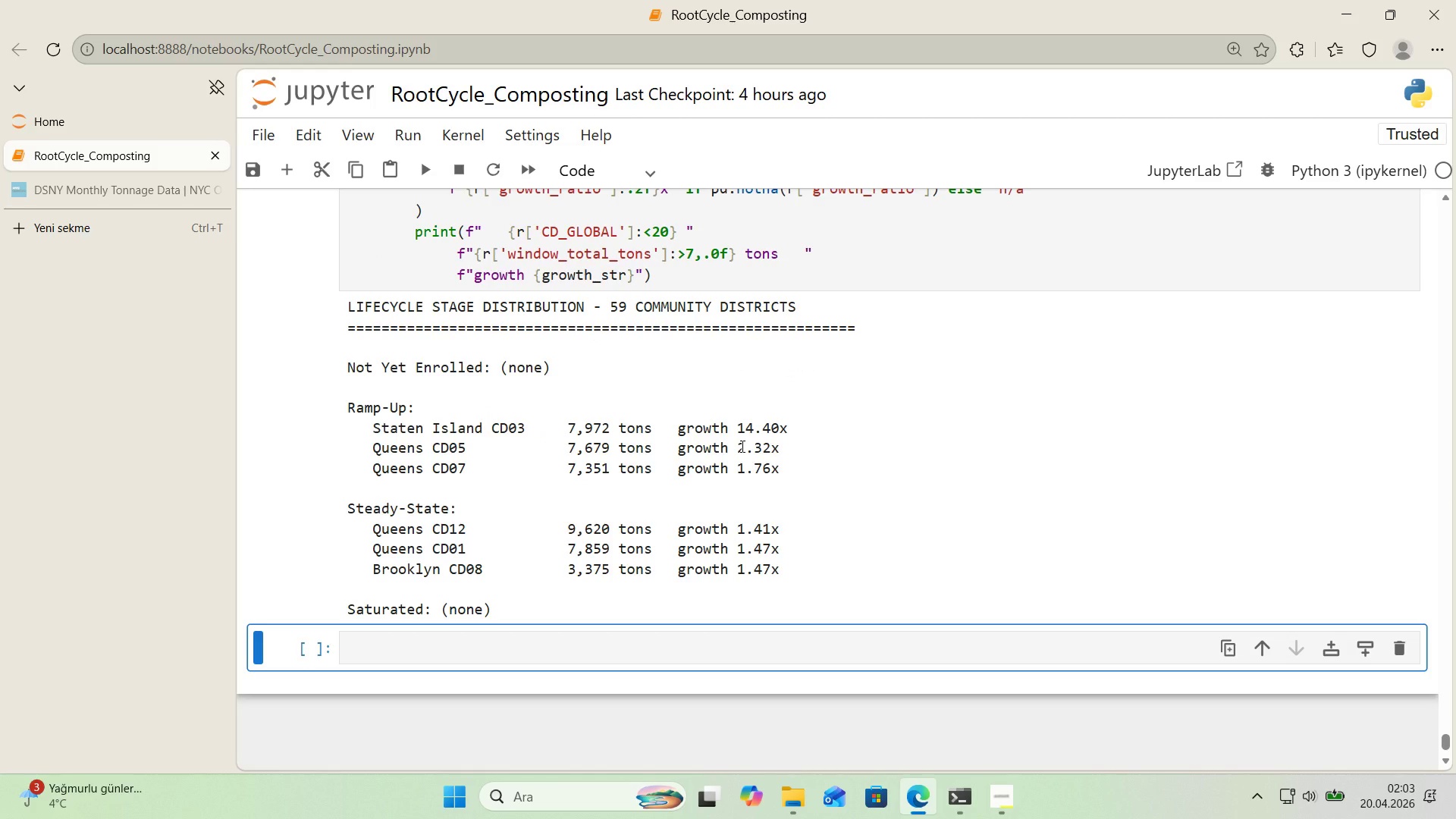 
scroll: coordinate [741, 446], scroll_direction: up, amount: 10.0
 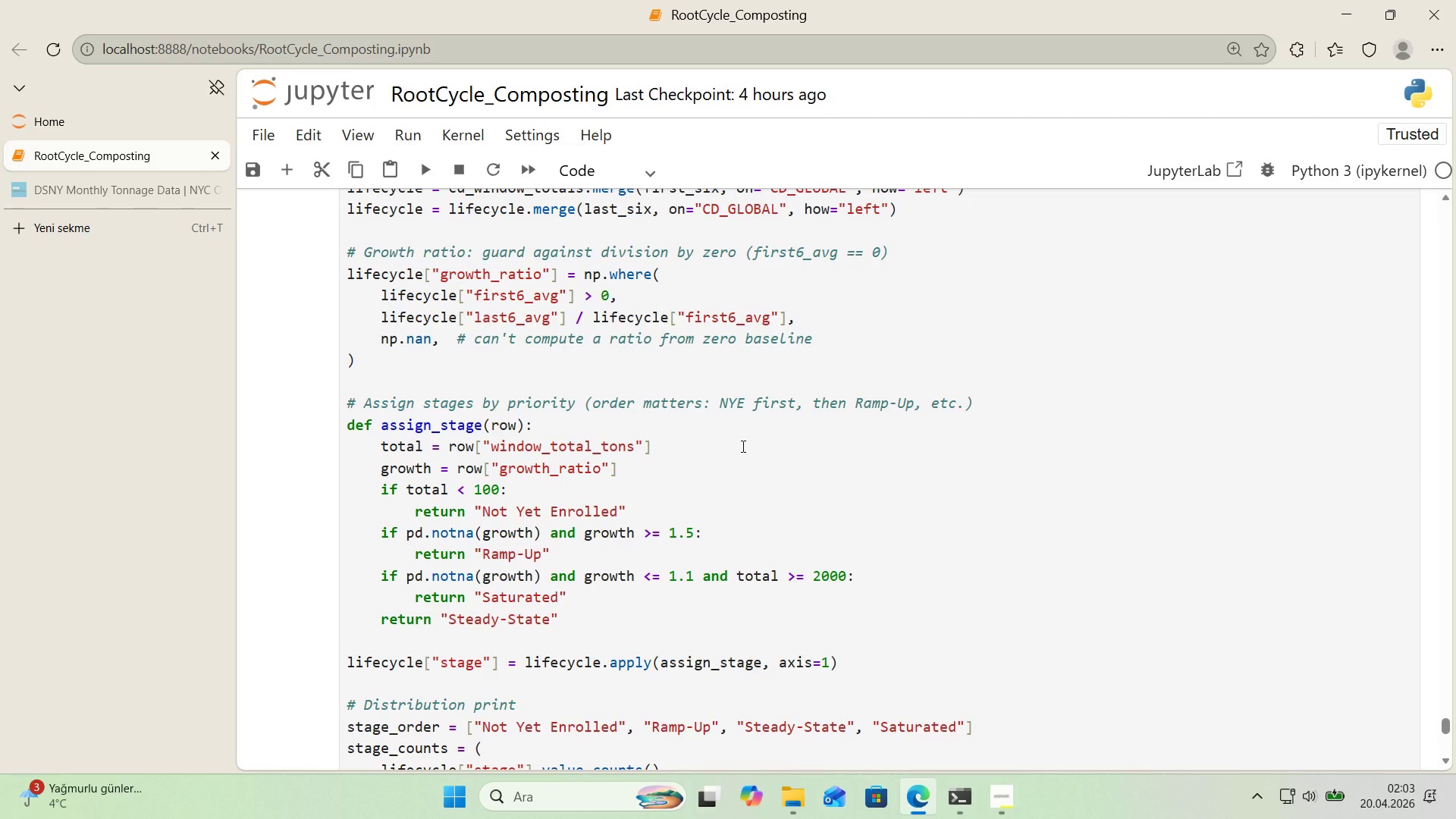 
wait(11.64)
 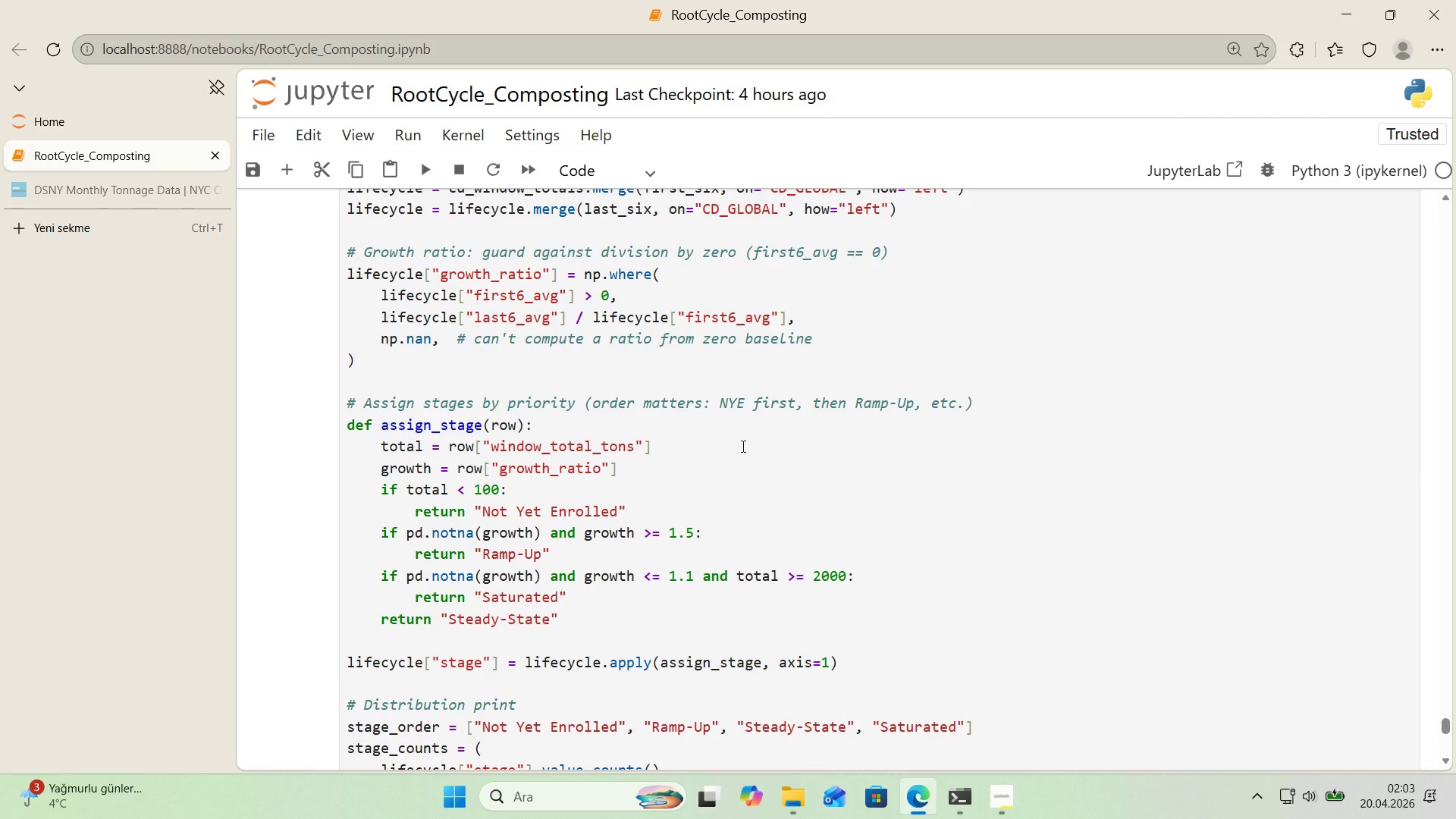 
scroll: coordinate [848, 444], scroll_direction: down, amount: 9.0
 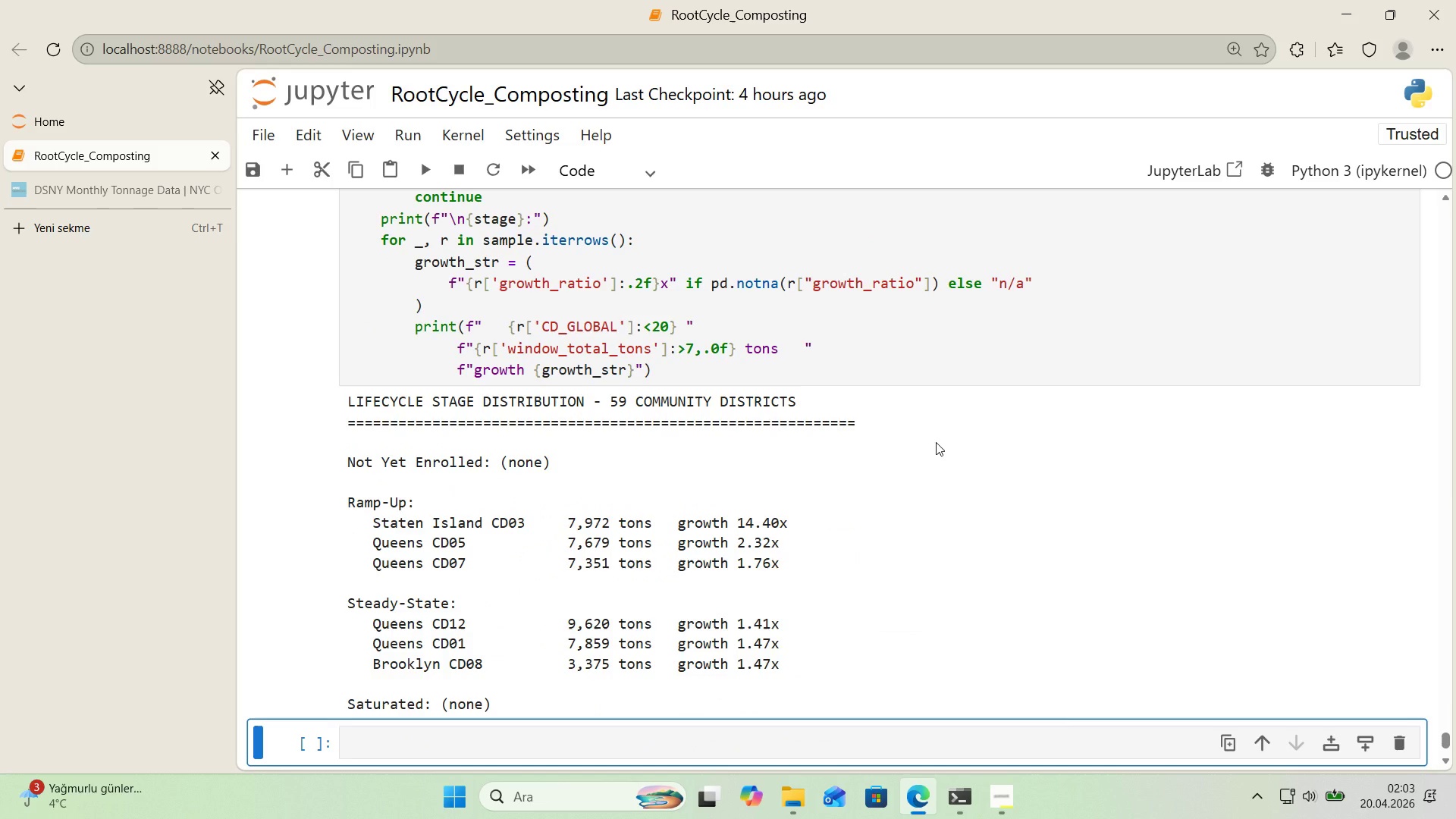 
wait(10.86)
 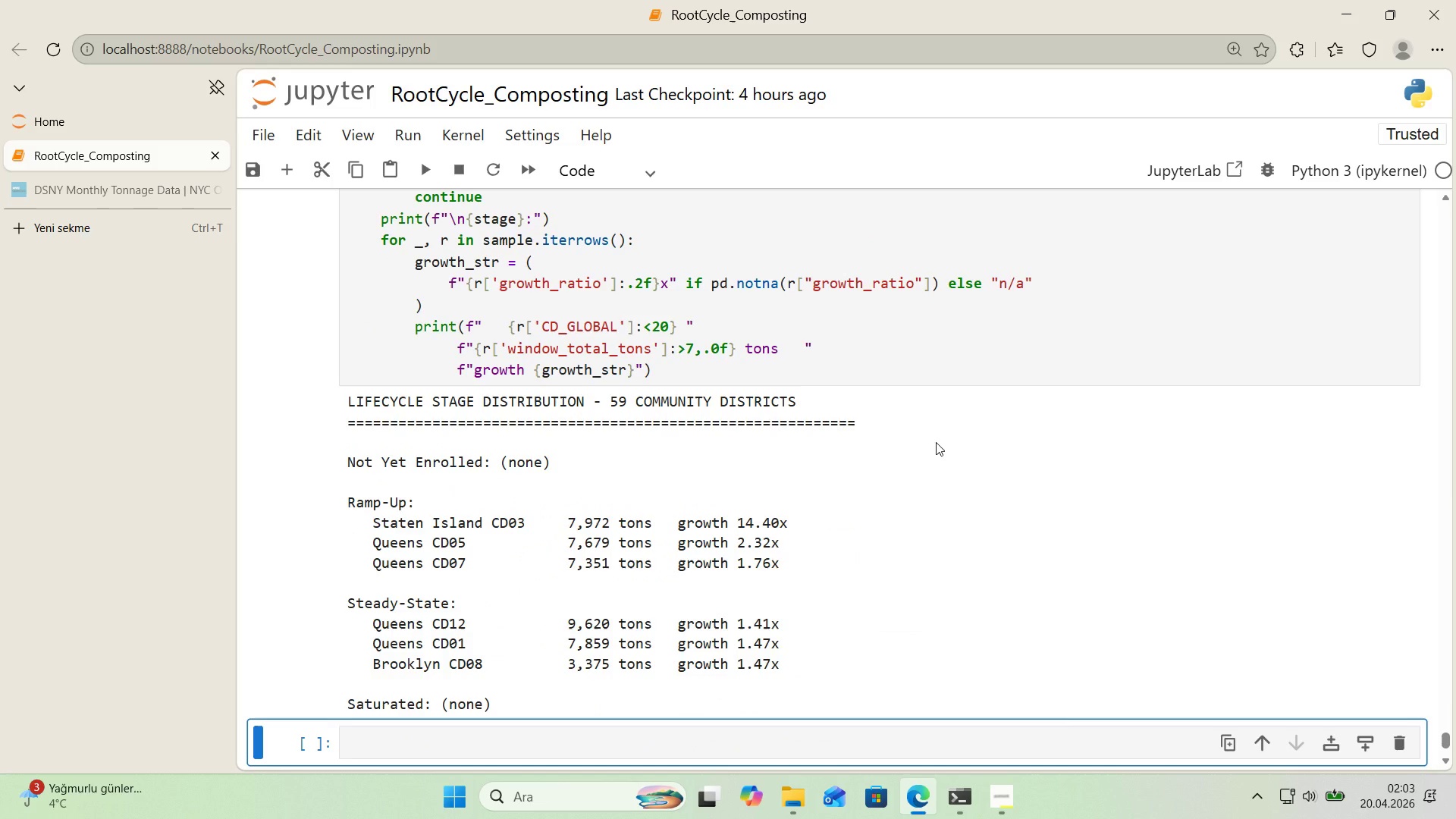 
scroll: coordinate [679, 426], scroll_direction: up, amount: 6.0
 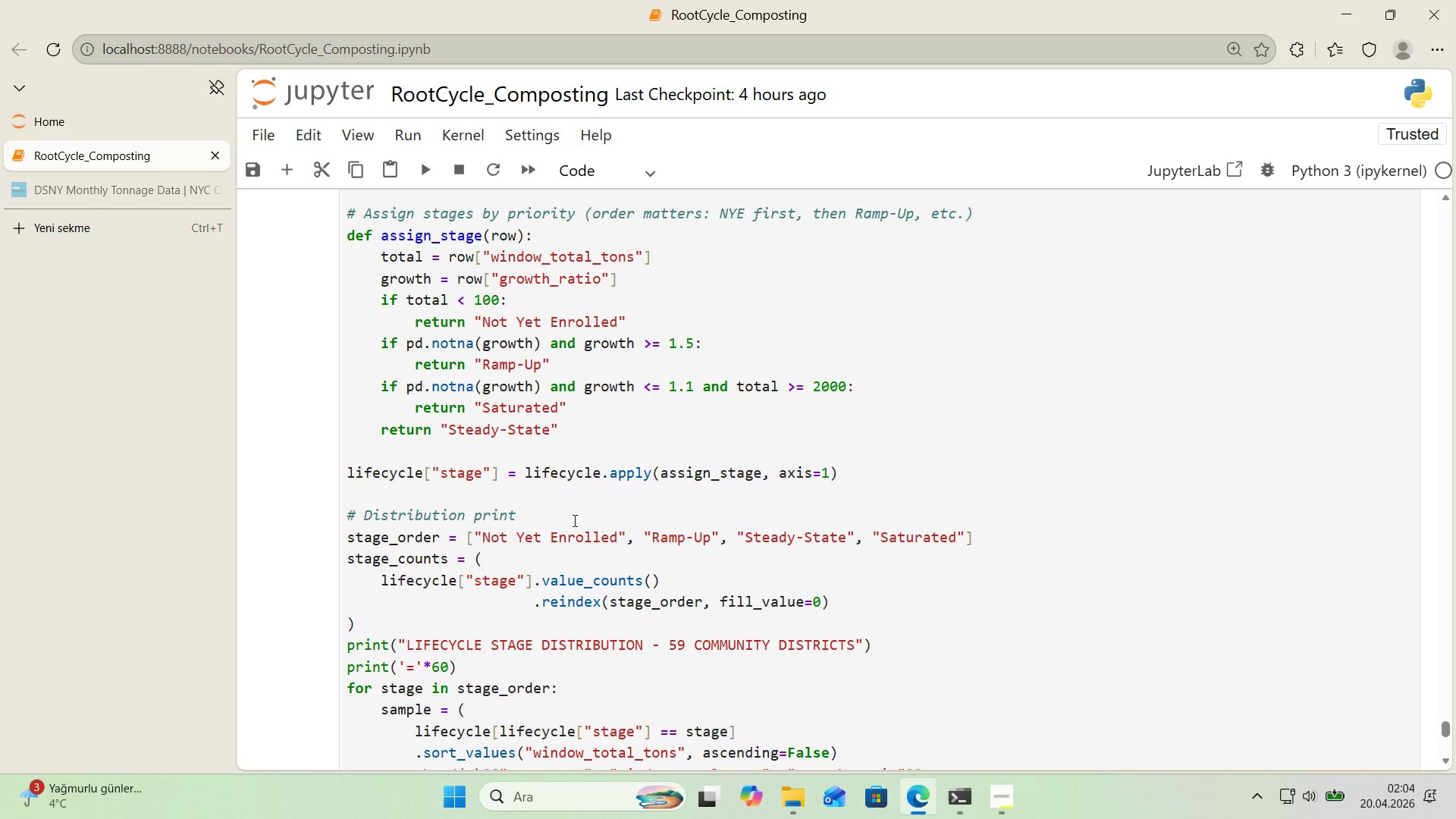 
left_click_drag(start_coordinate=[546, 539], to_coordinate=[558, 541])
 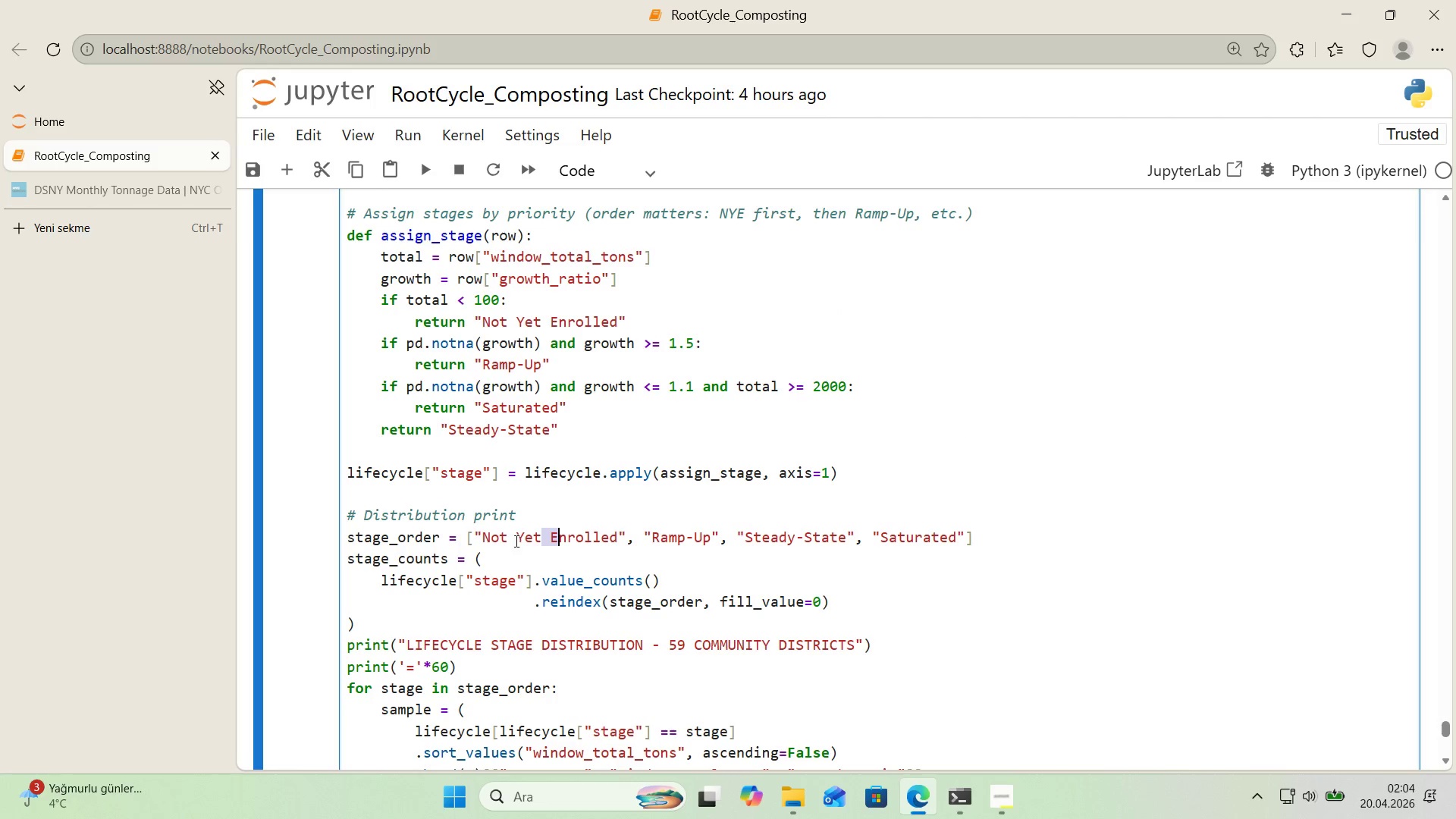 
left_click([516, 540])
 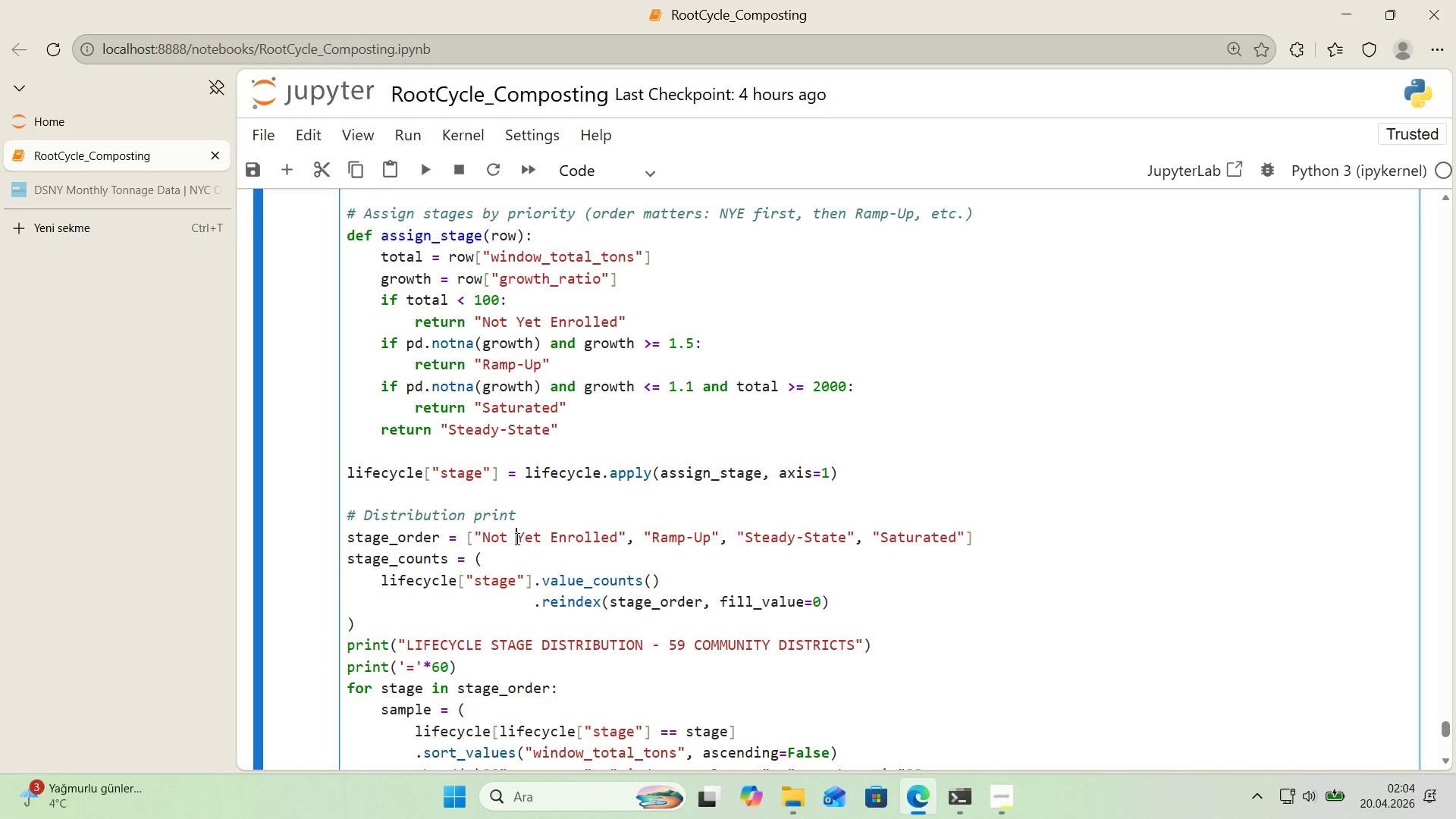 
left_click_drag(start_coordinate=[519, 538], to_coordinate=[507, 540])
 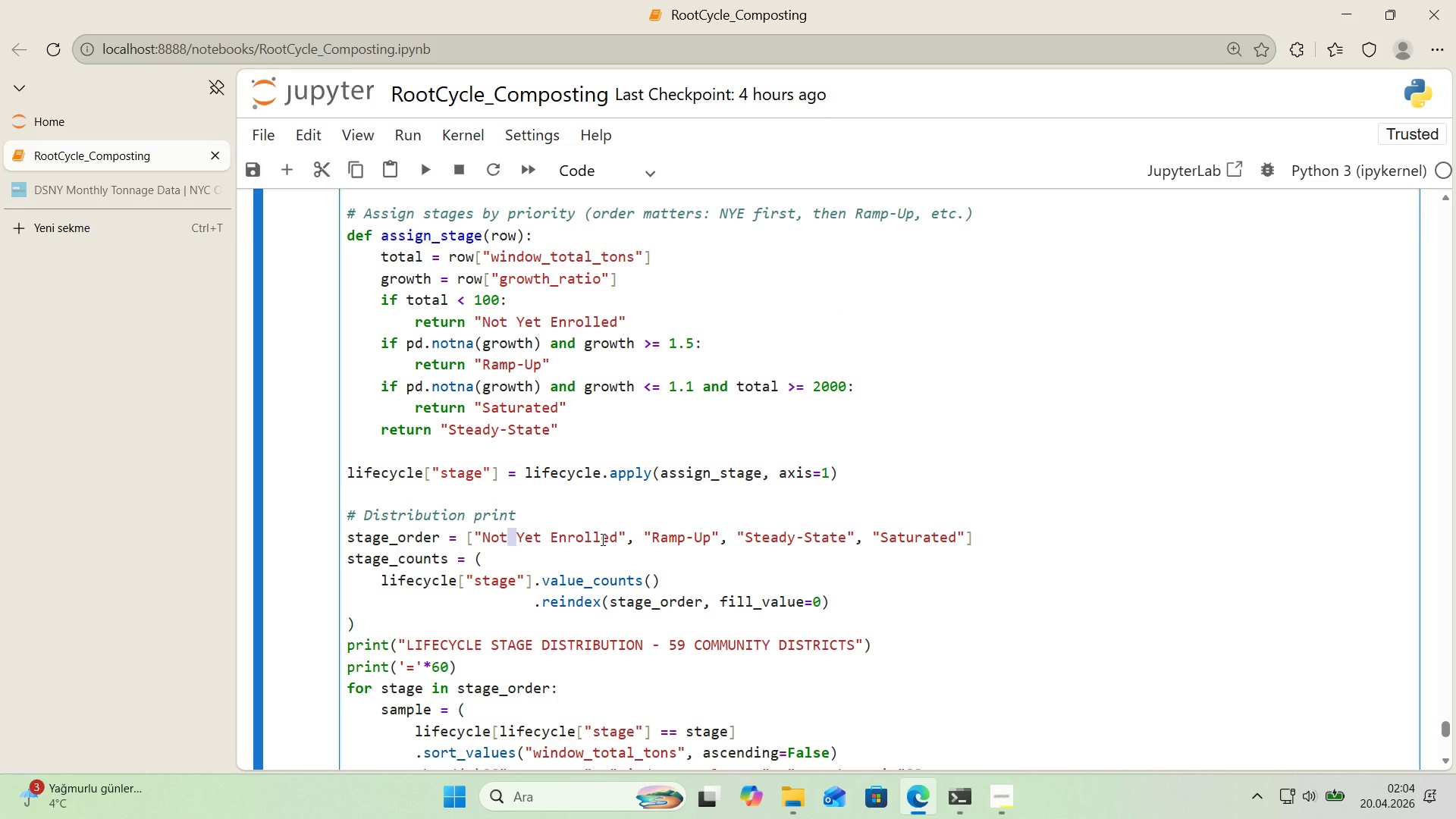 
key(Backspace)
 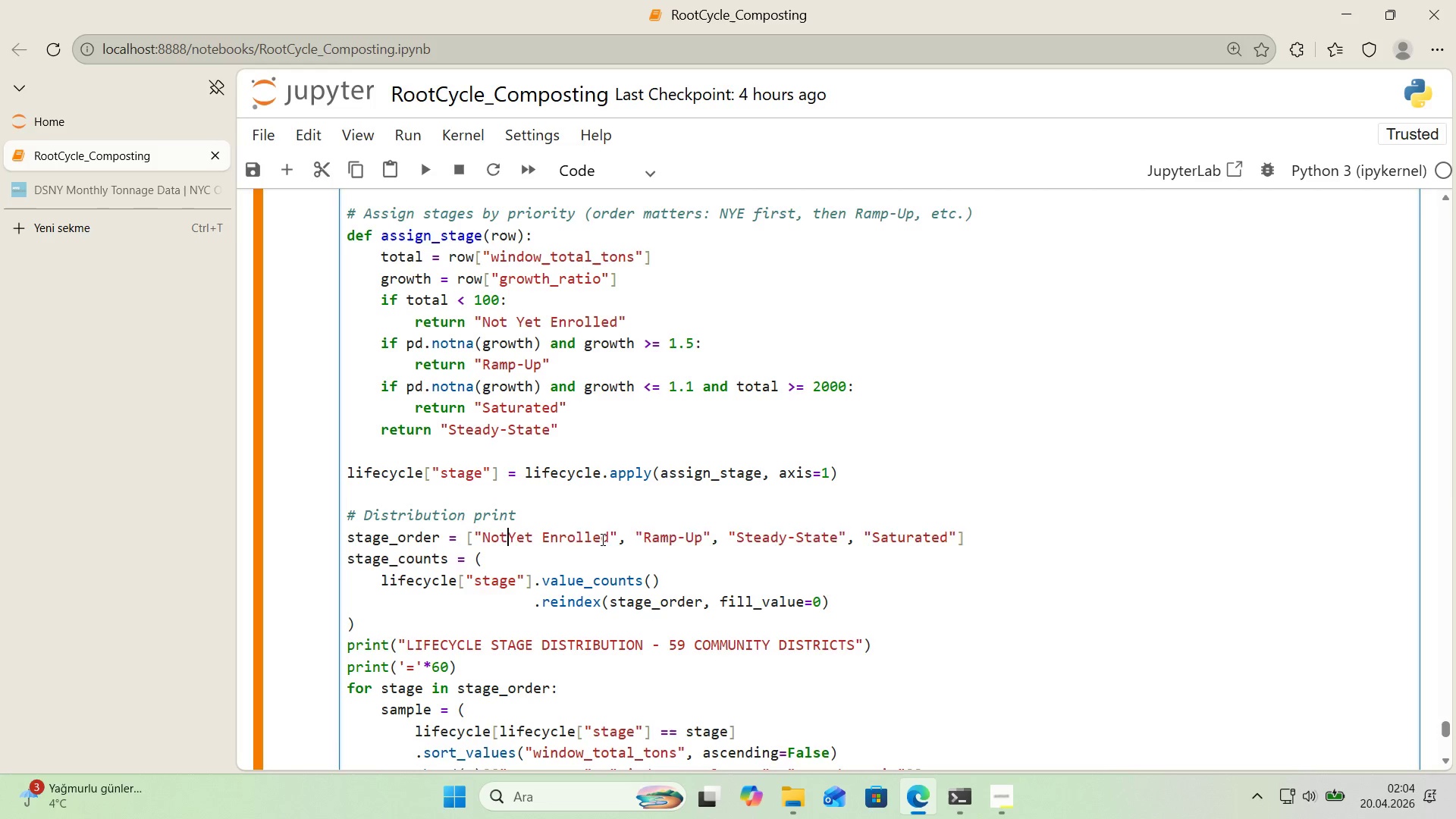 
key(Space)
 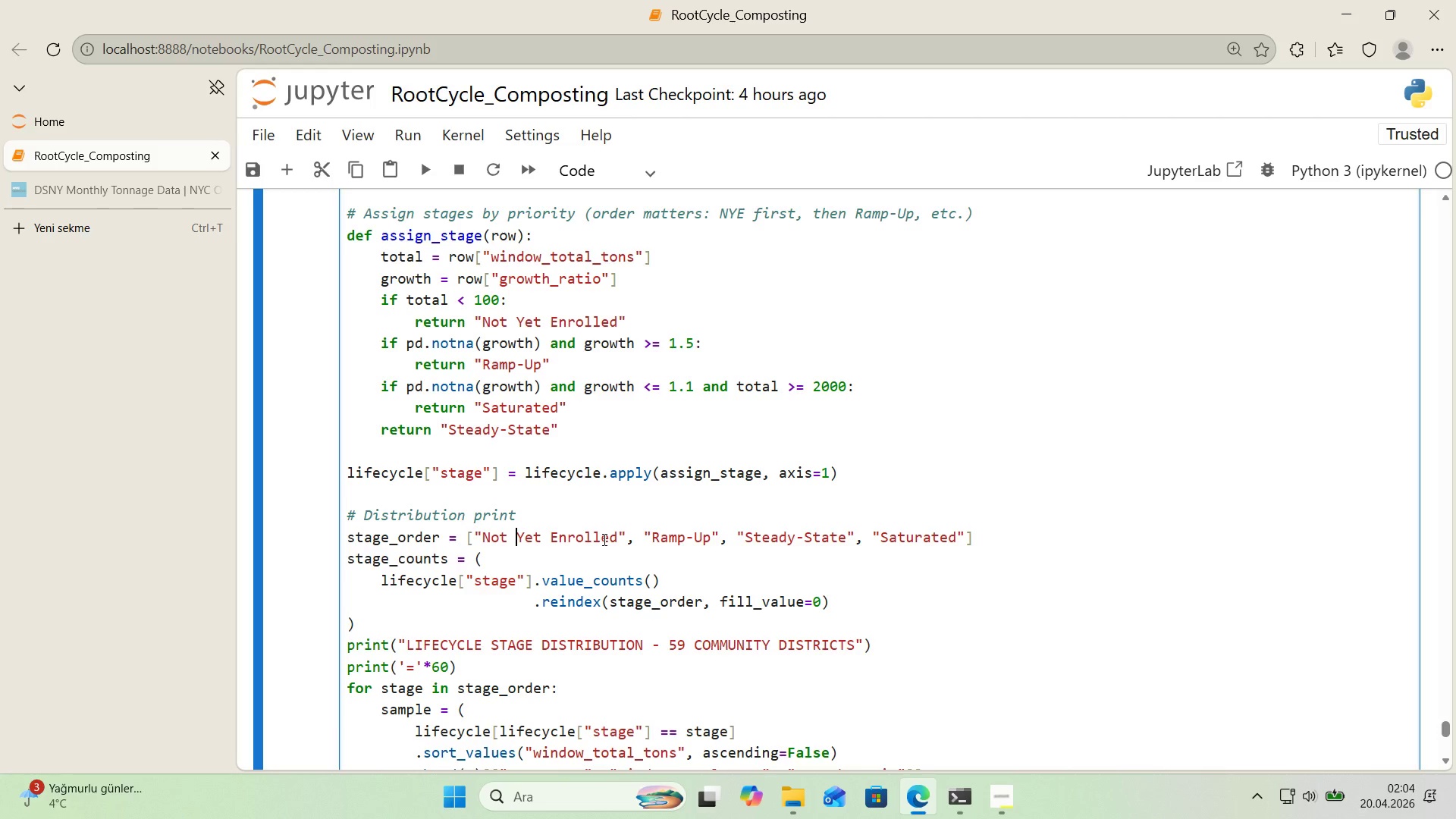 
wait(15.92)
 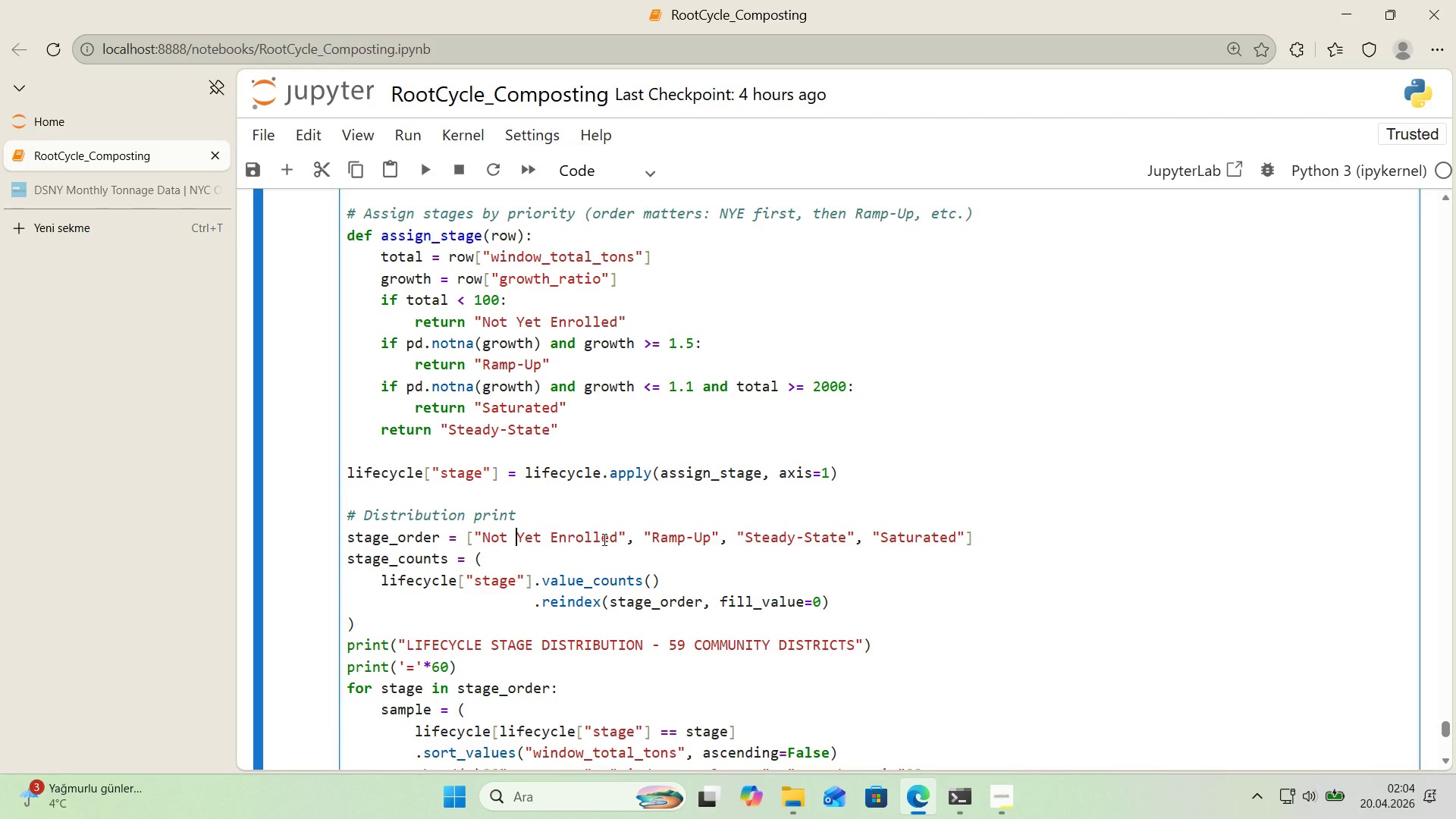 
scroll: coordinate [618, 529], scroll_direction: down, amount: 2.0
 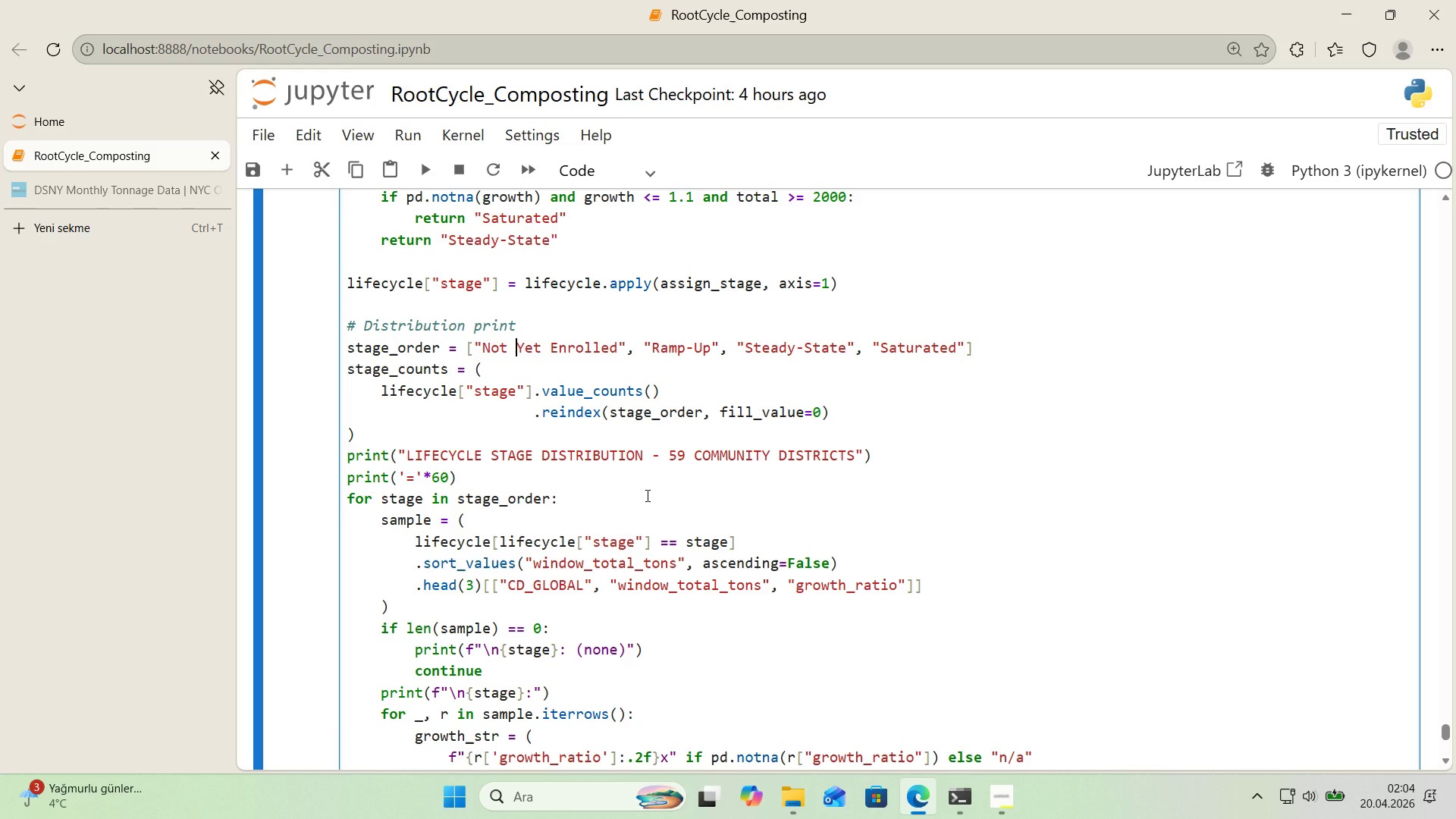 
wait(14.83)
 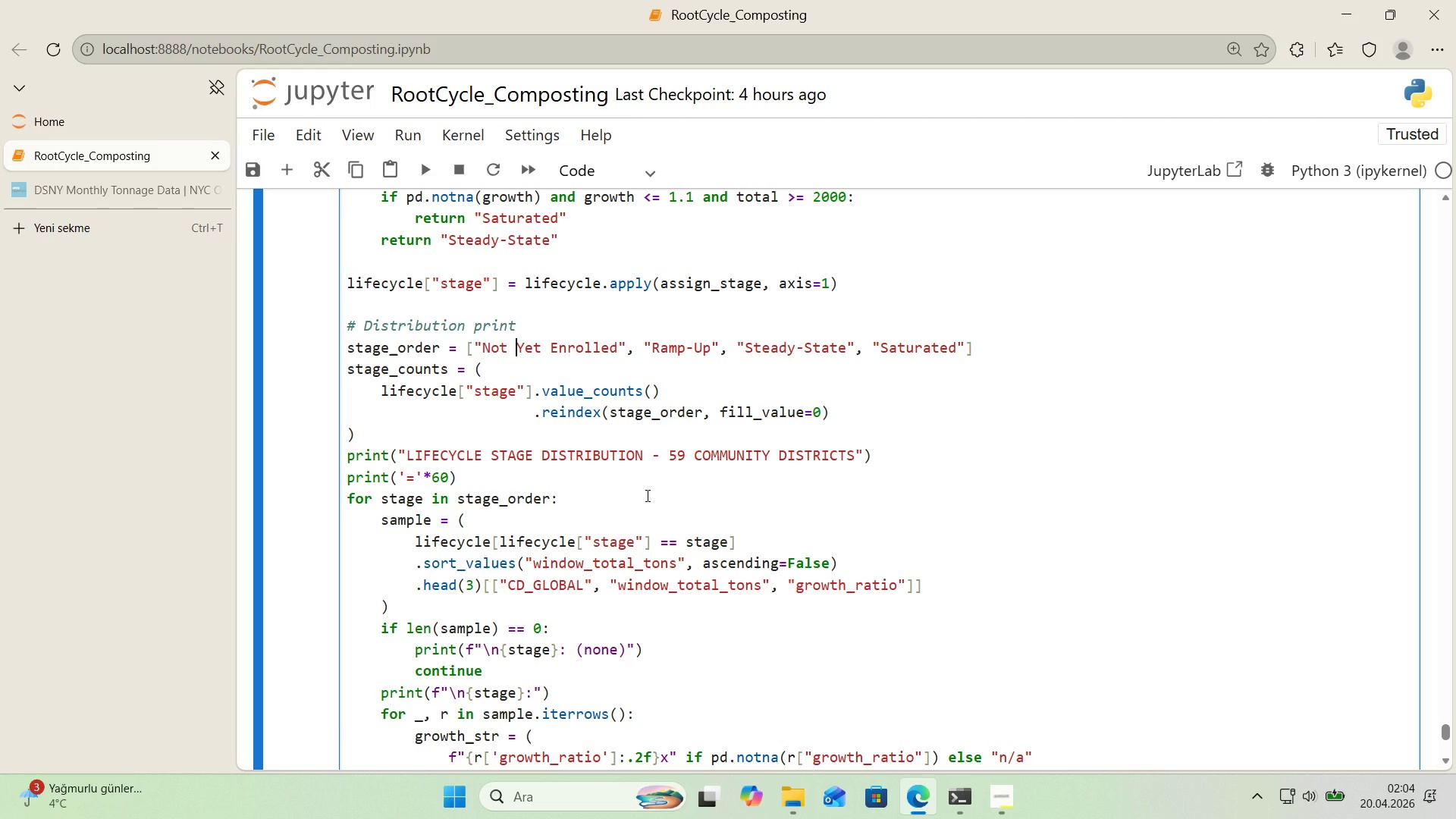 
left_click([582, 470])
 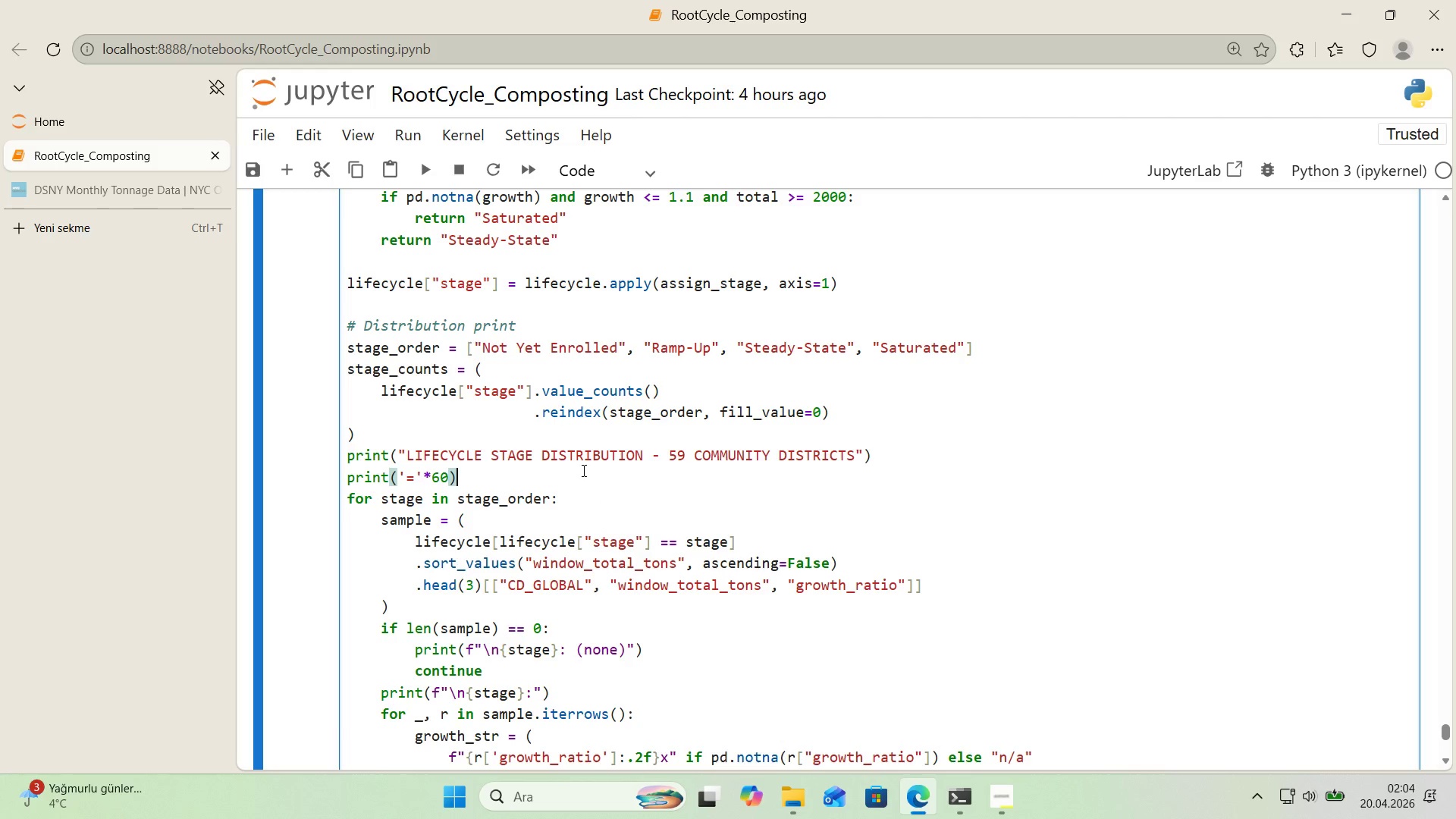 
key(Enter)
 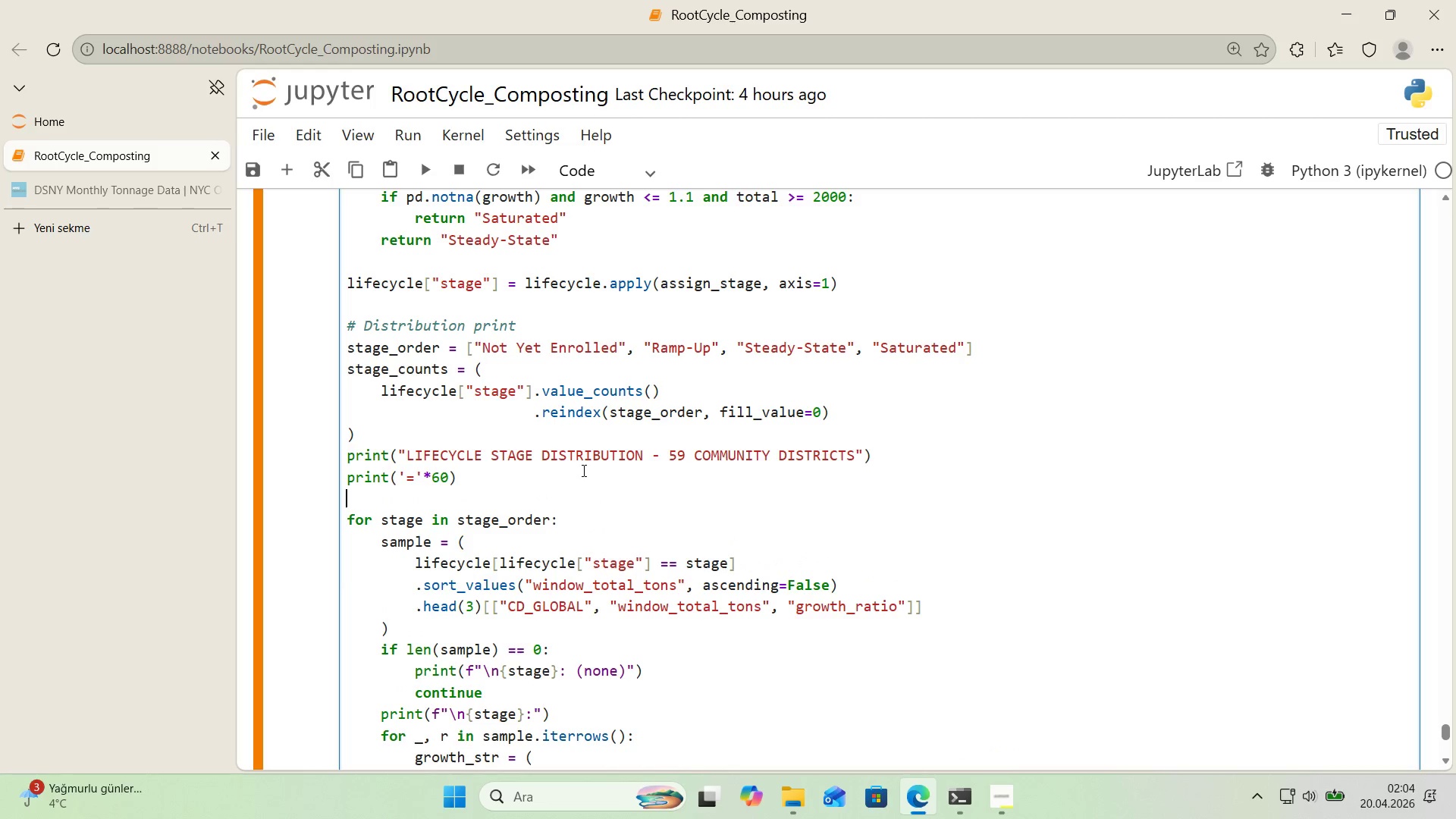 
type(for stage 'n stage_order>)
 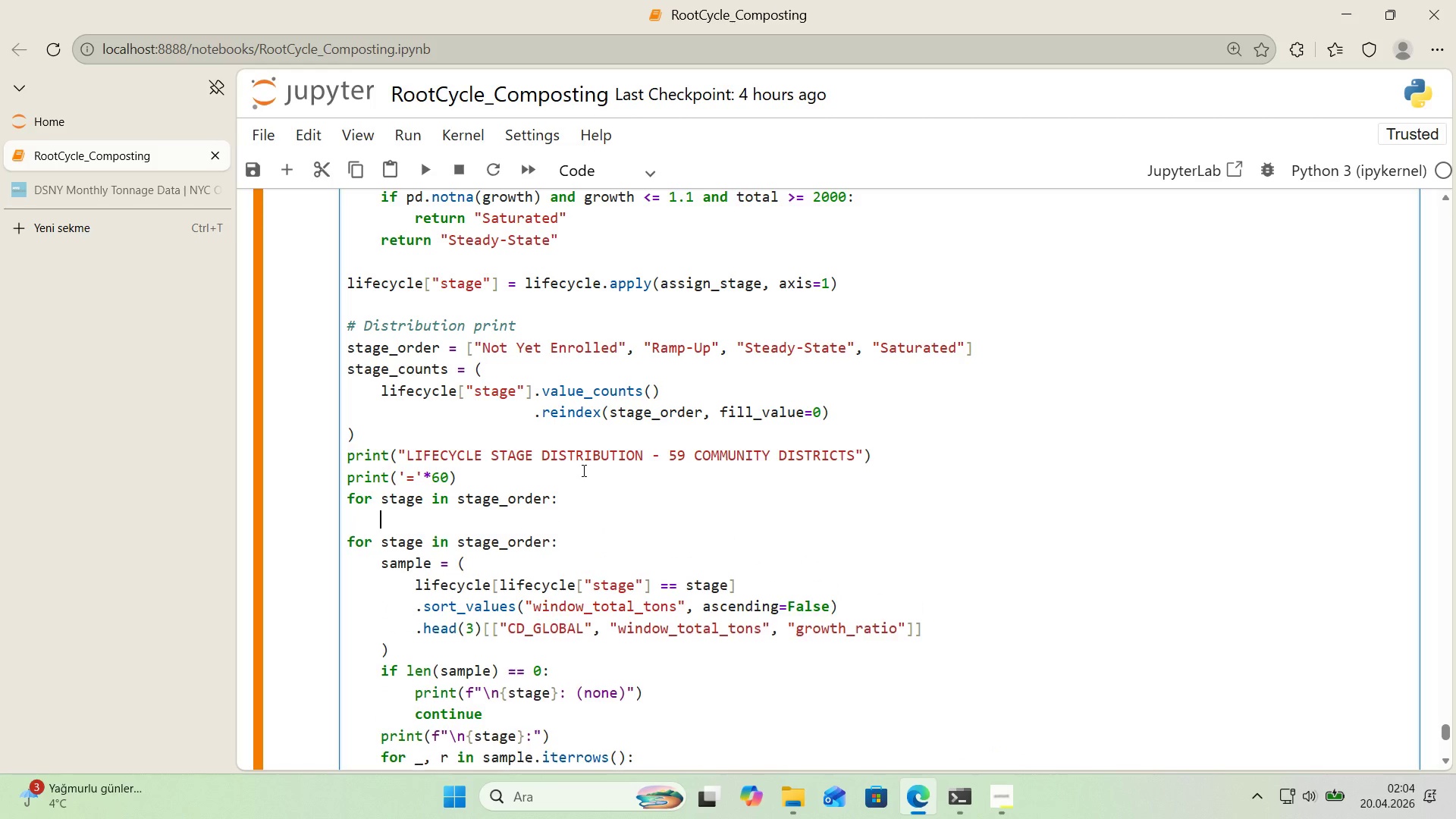 
key(Enter)
 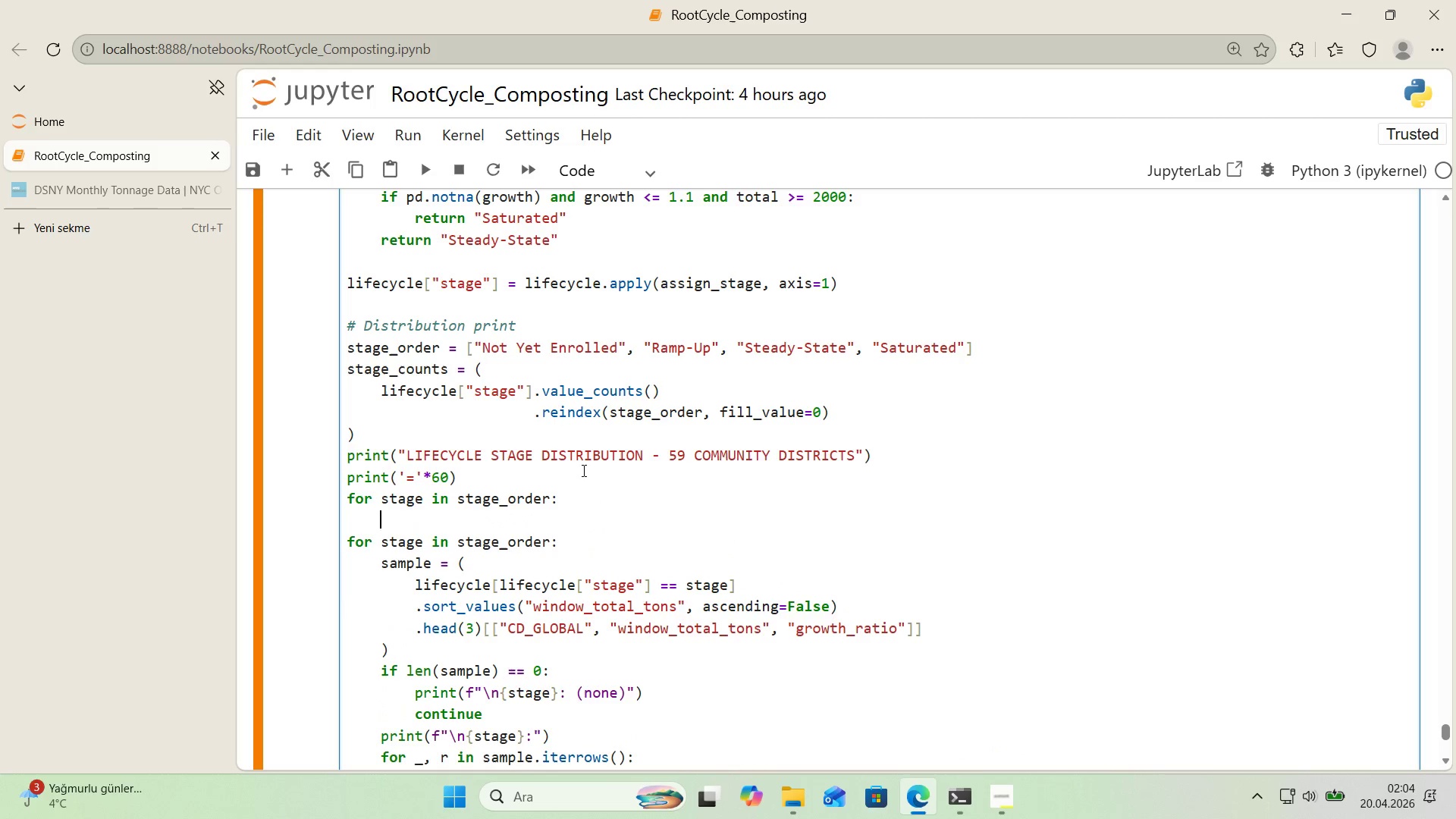 
type(pr'nt*()
 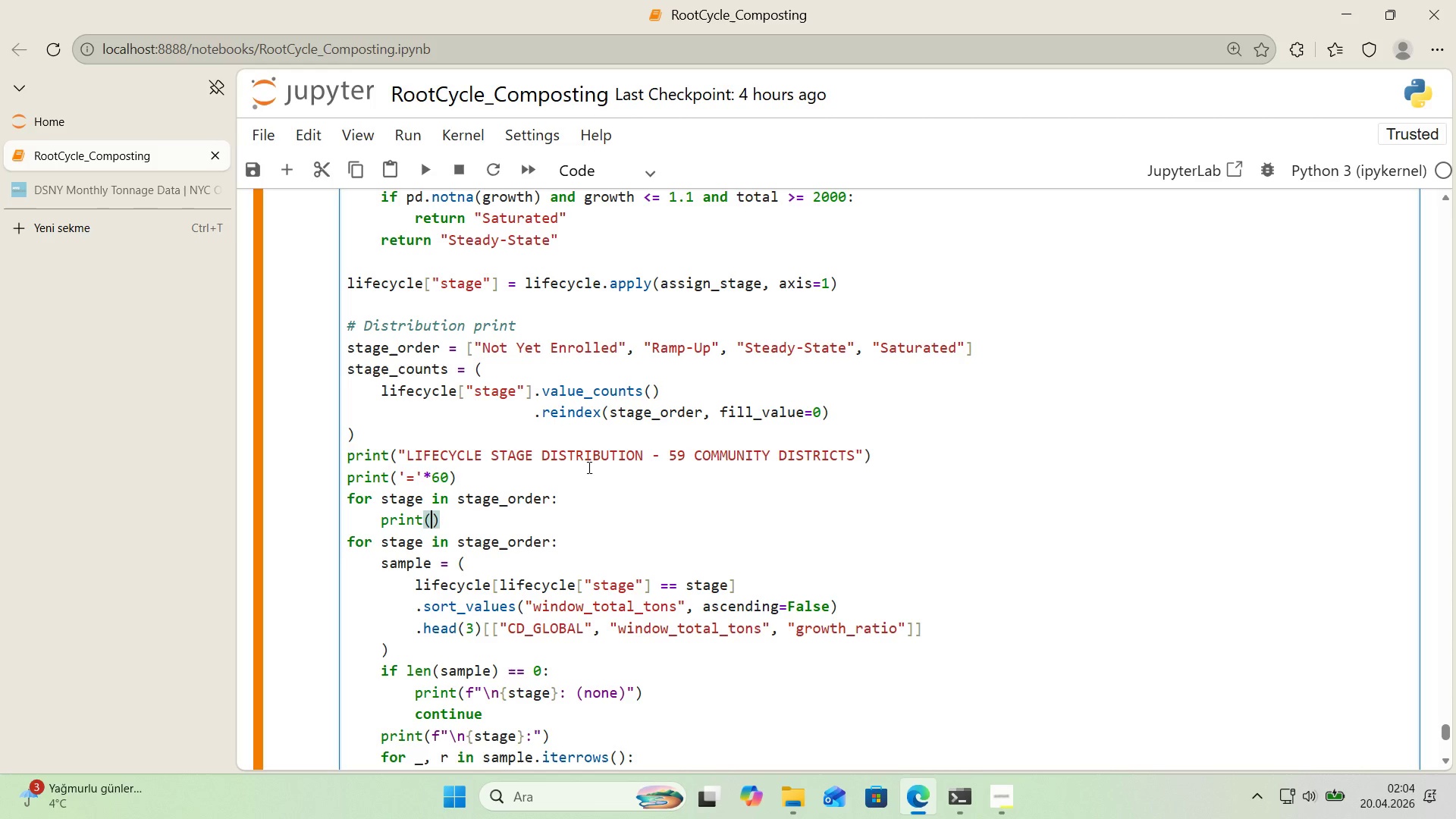 
 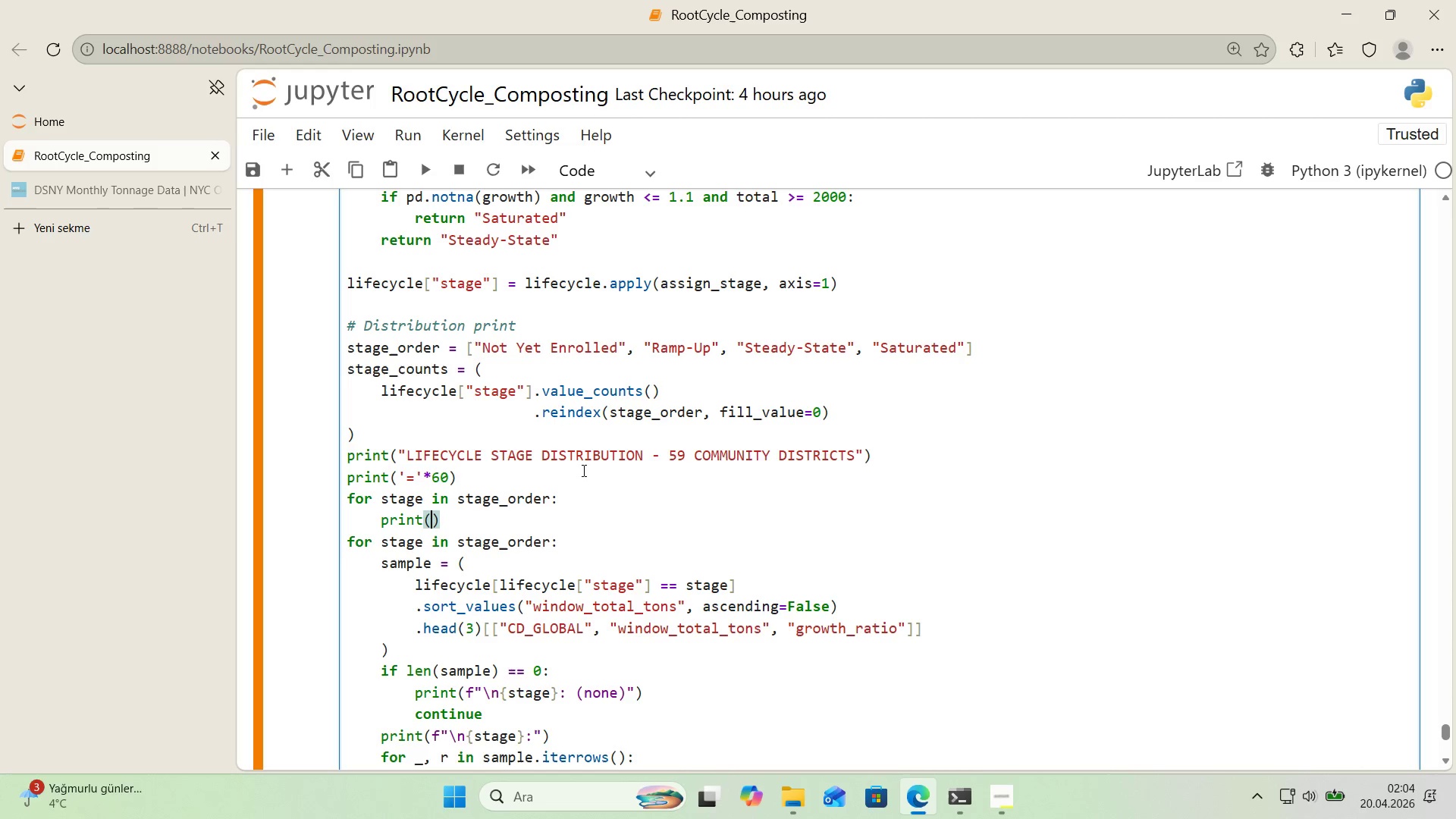 
key(ArrowLeft)
 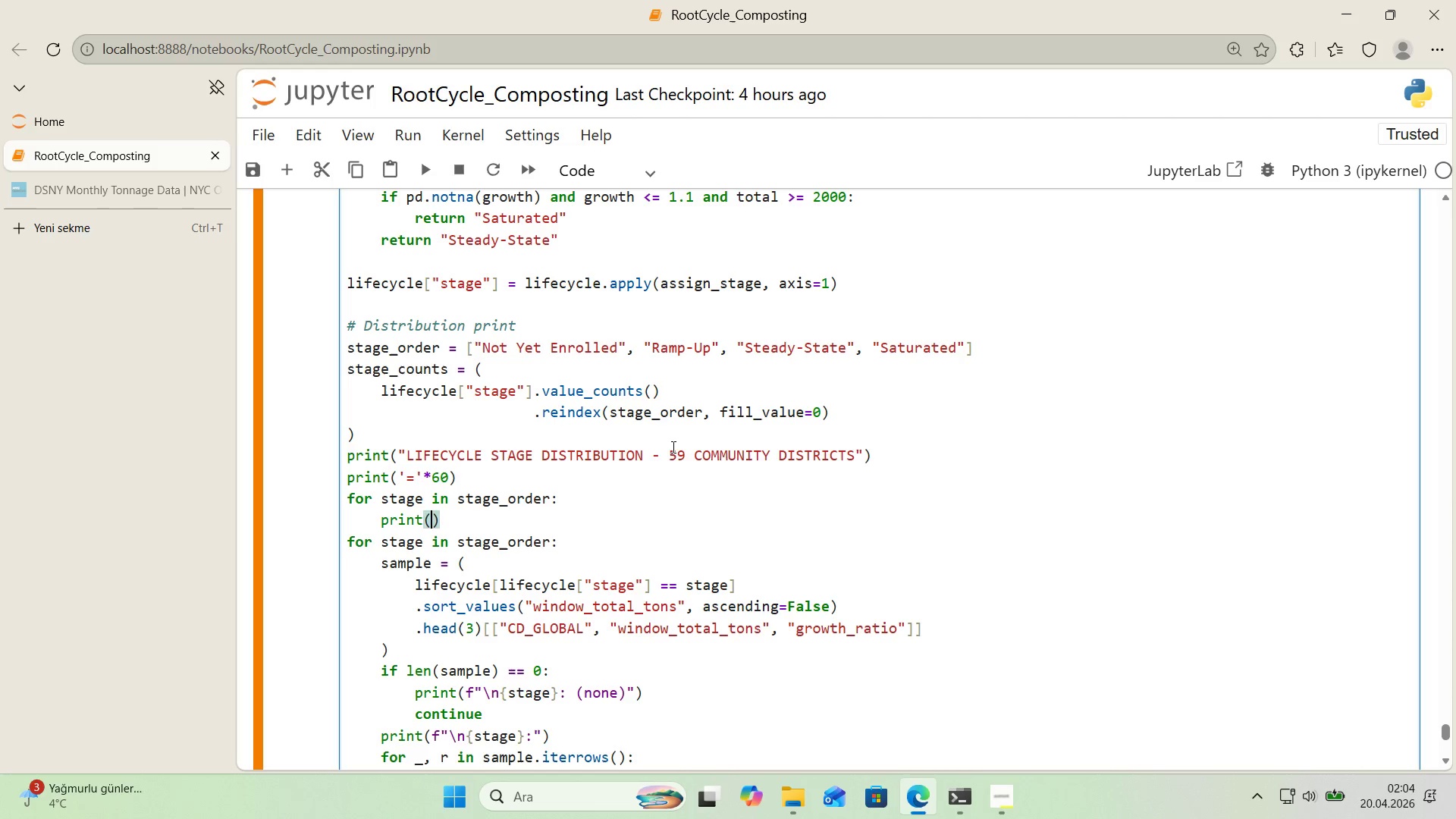 
scroll: coordinate [679, 447], scroll_direction: down, amount: 1.0
 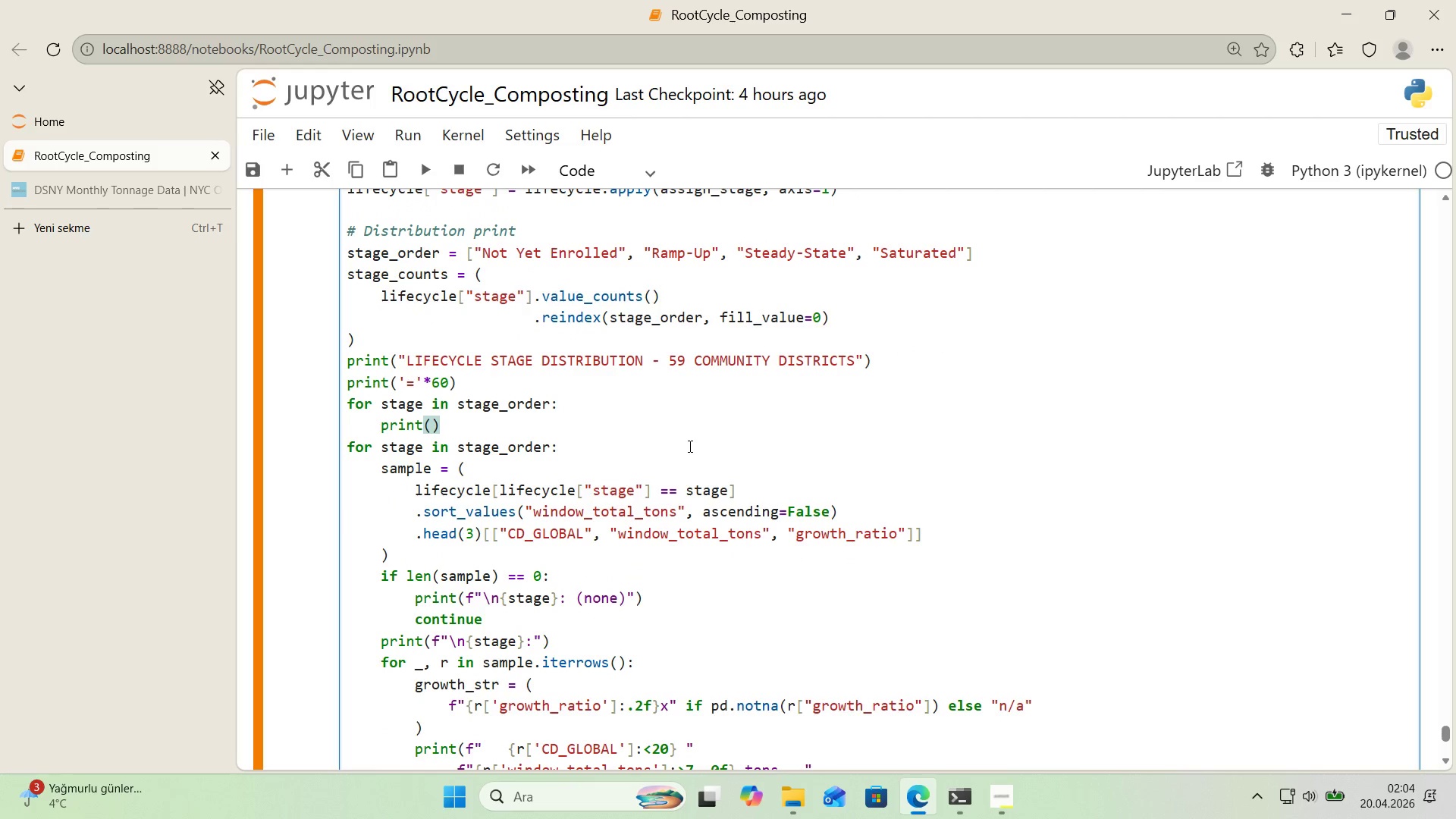 
key(F)
 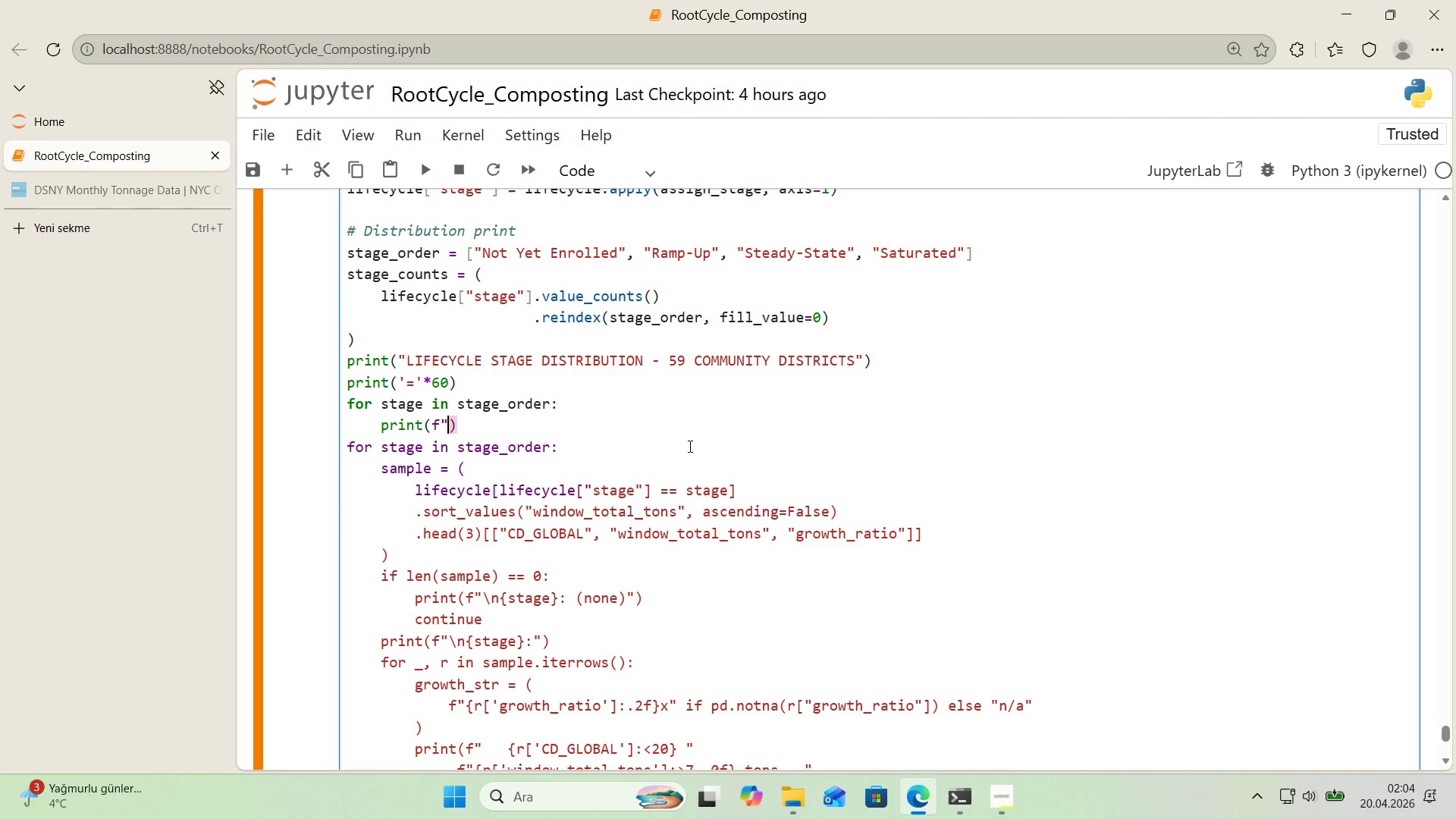 
key(Backquote)
 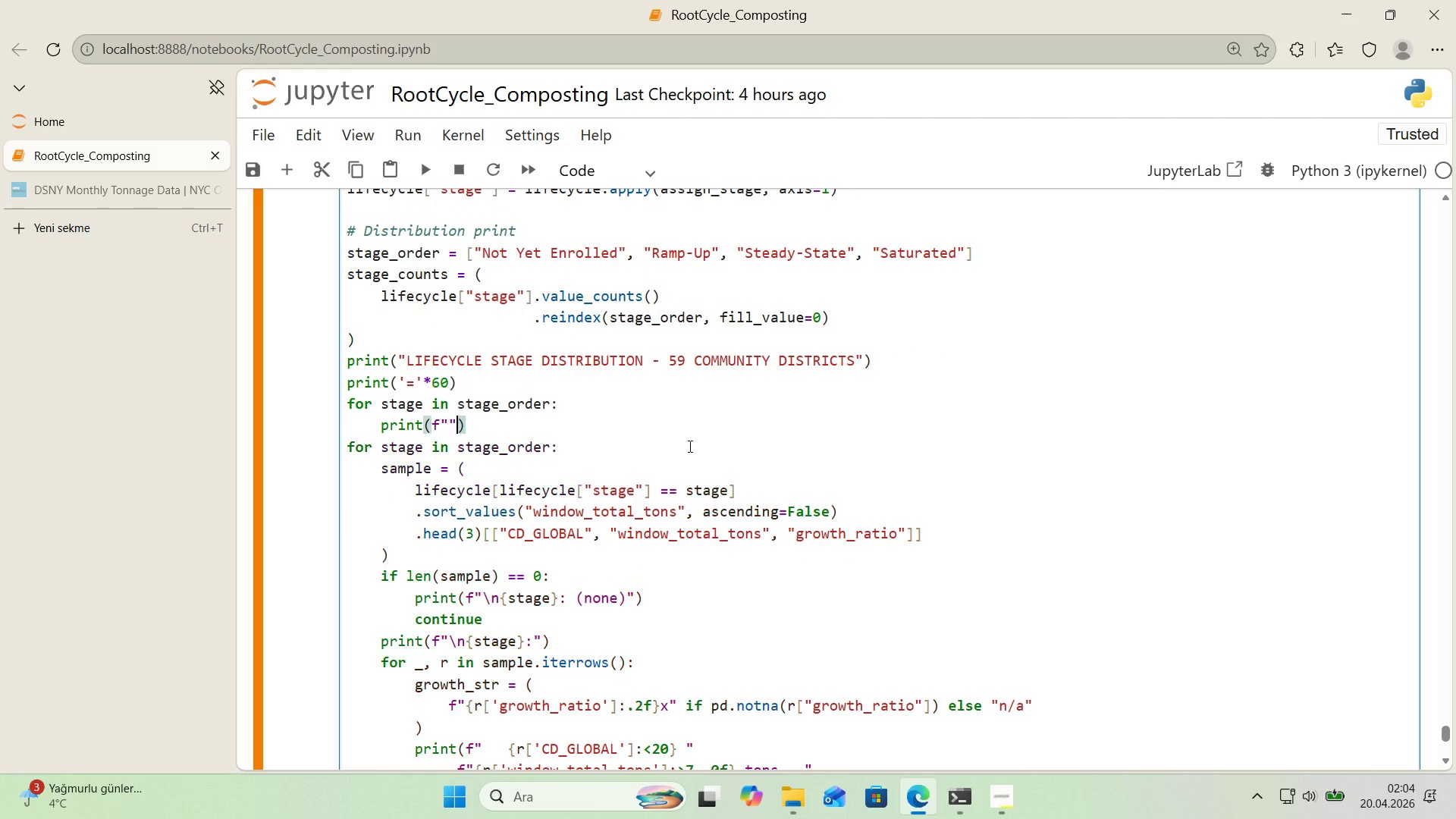 
key(Backquote)
 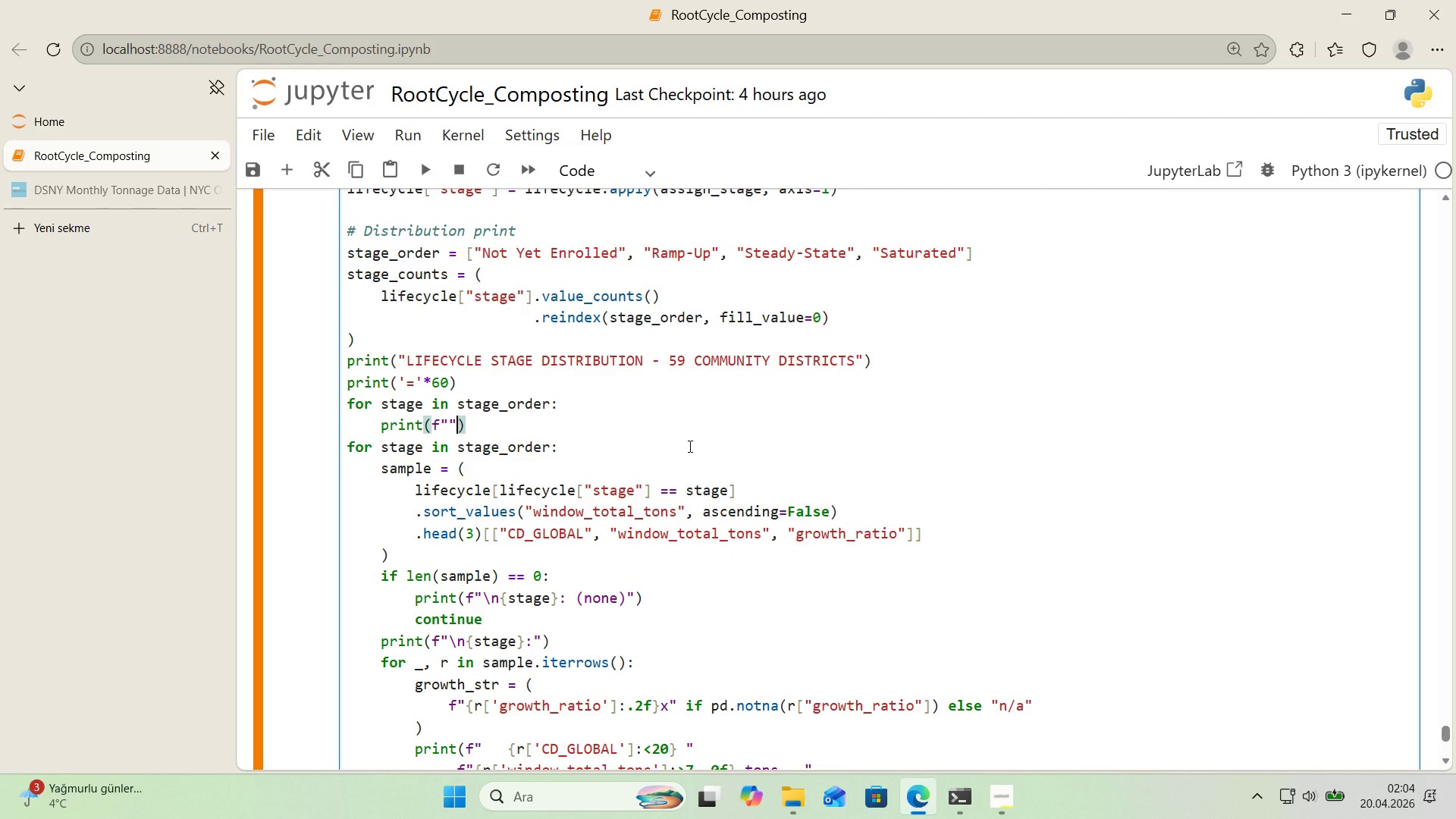 
key(ArrowLeft)
 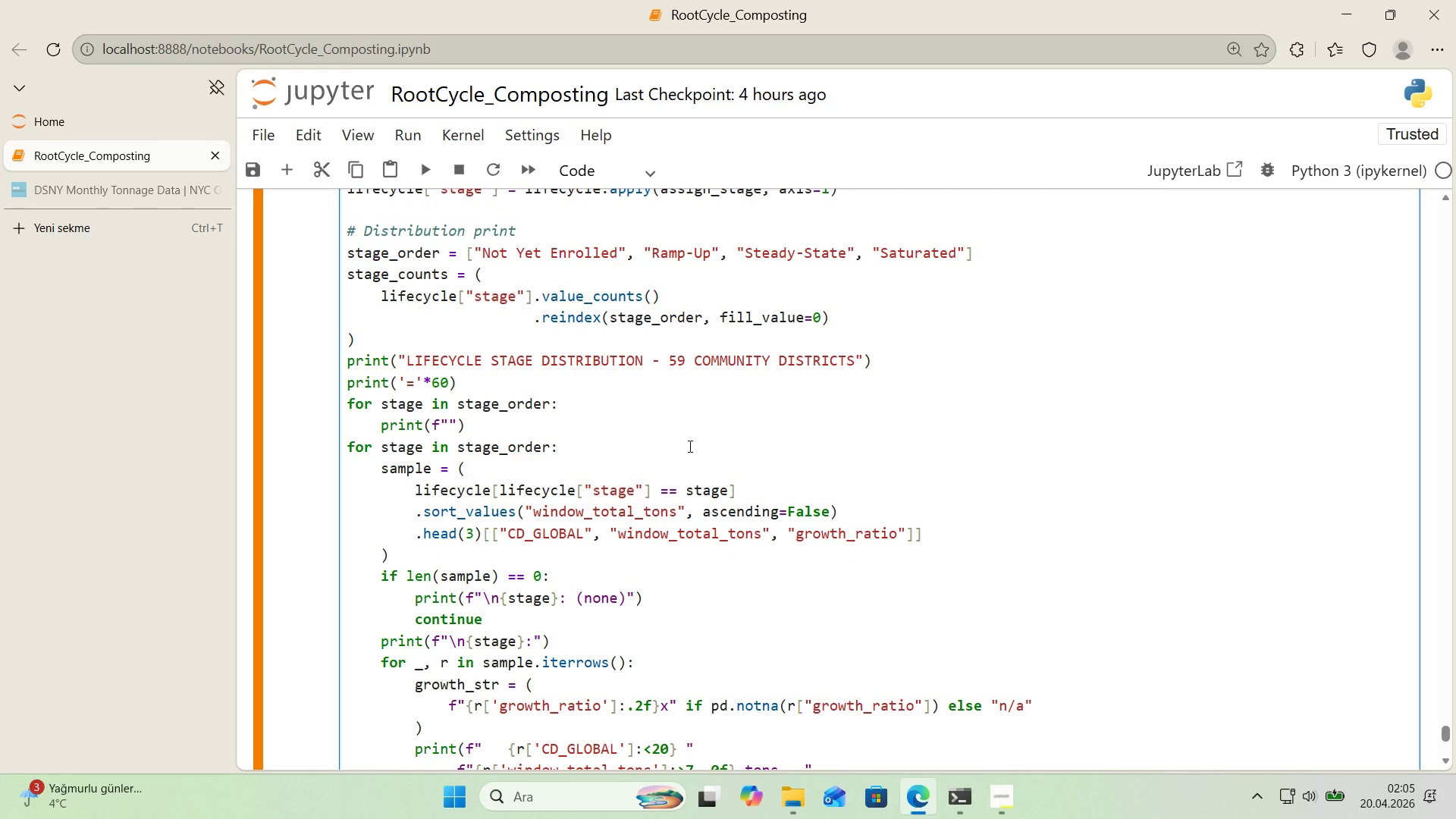 
key(Space)
 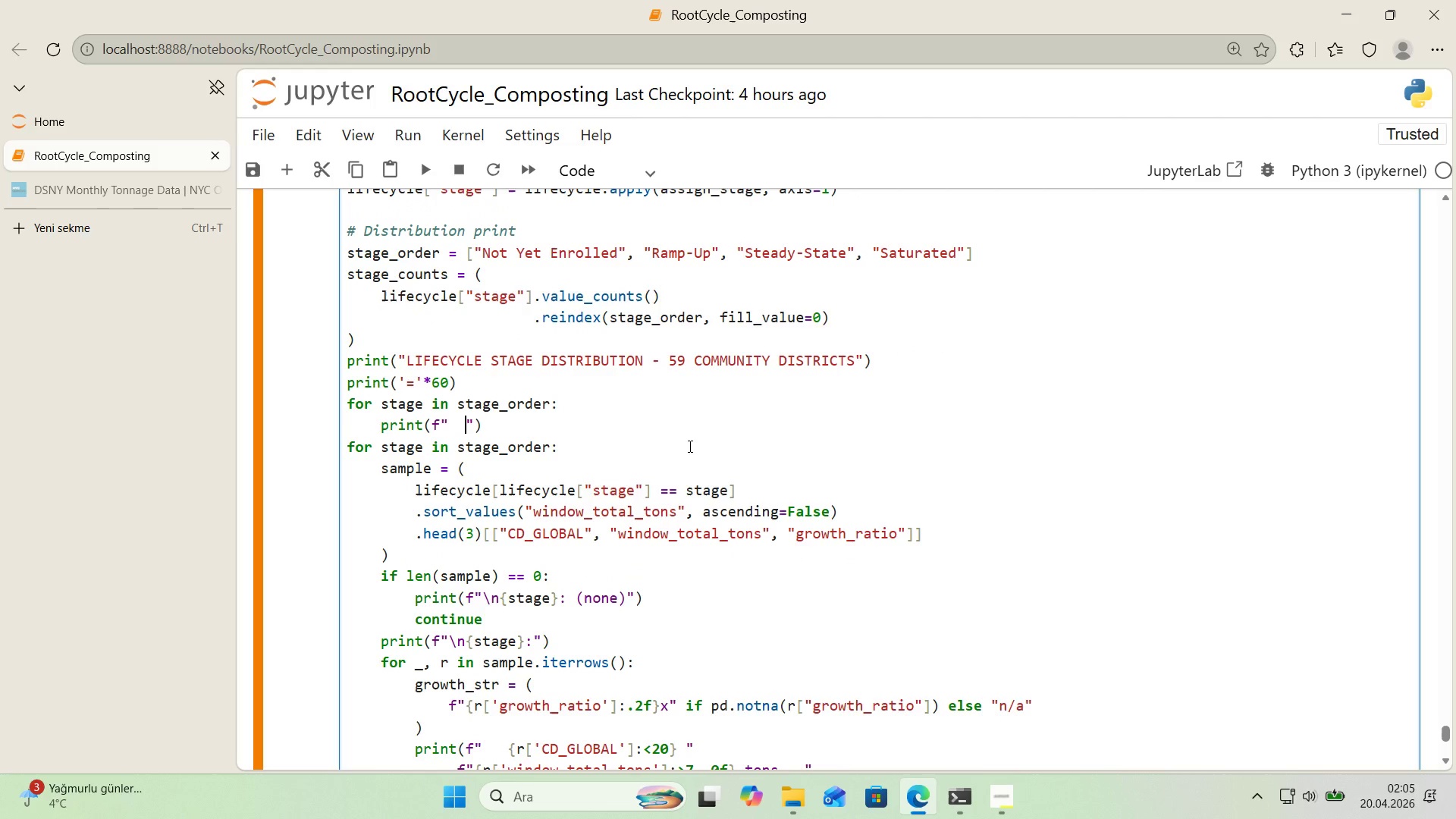 
key(Space)
 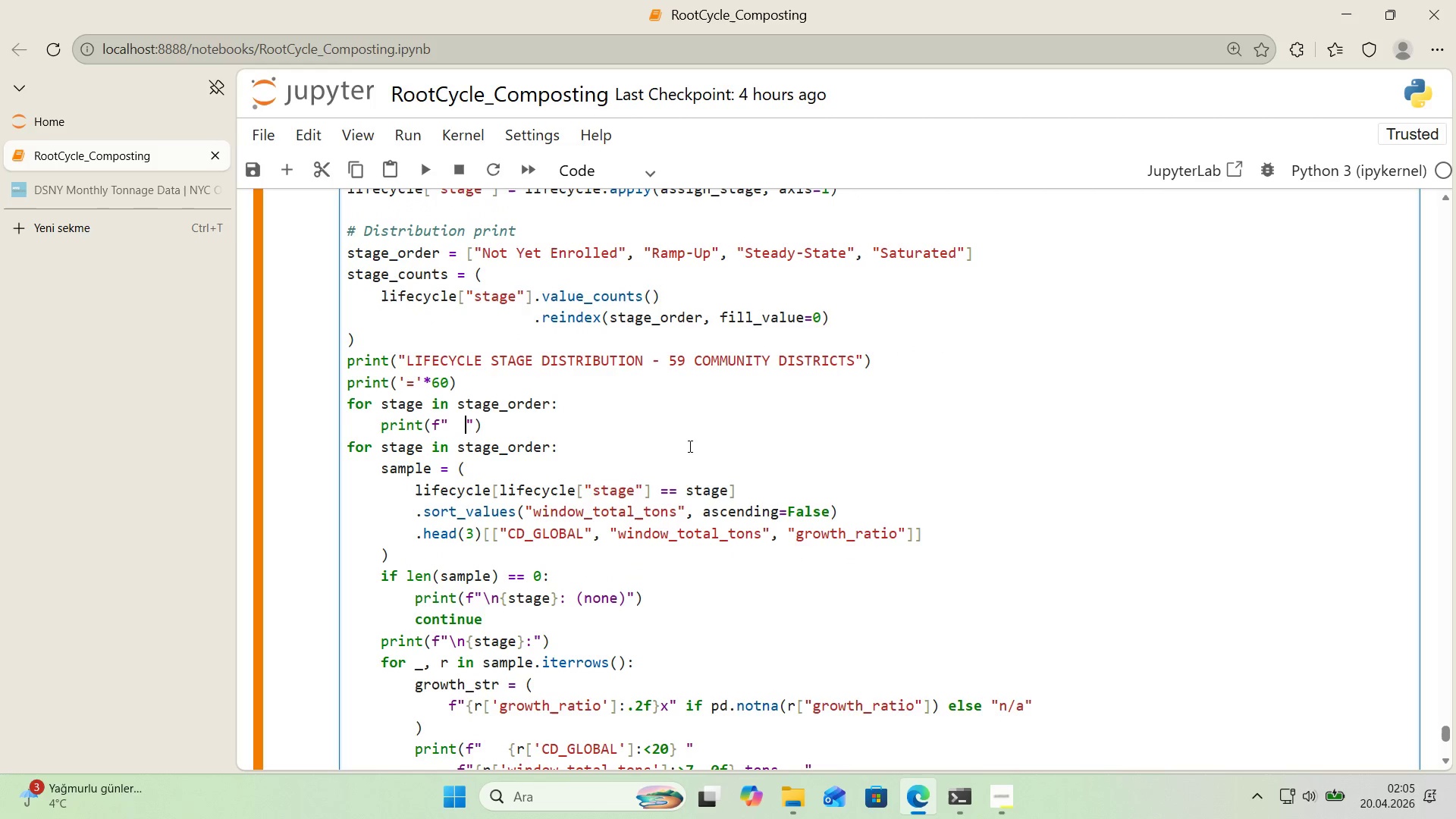 
key(Space)
 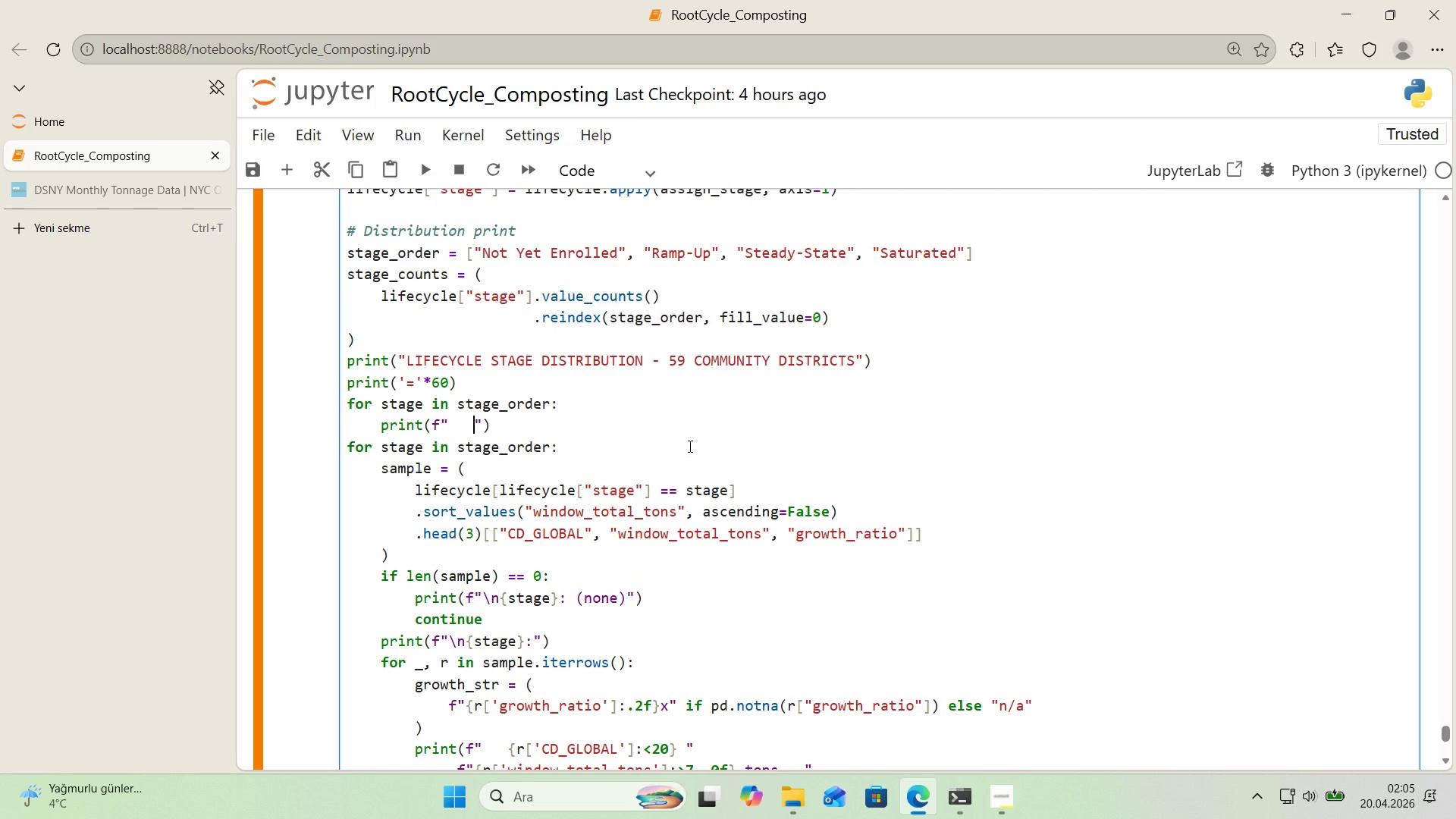 
key(Alt+Control+7)
 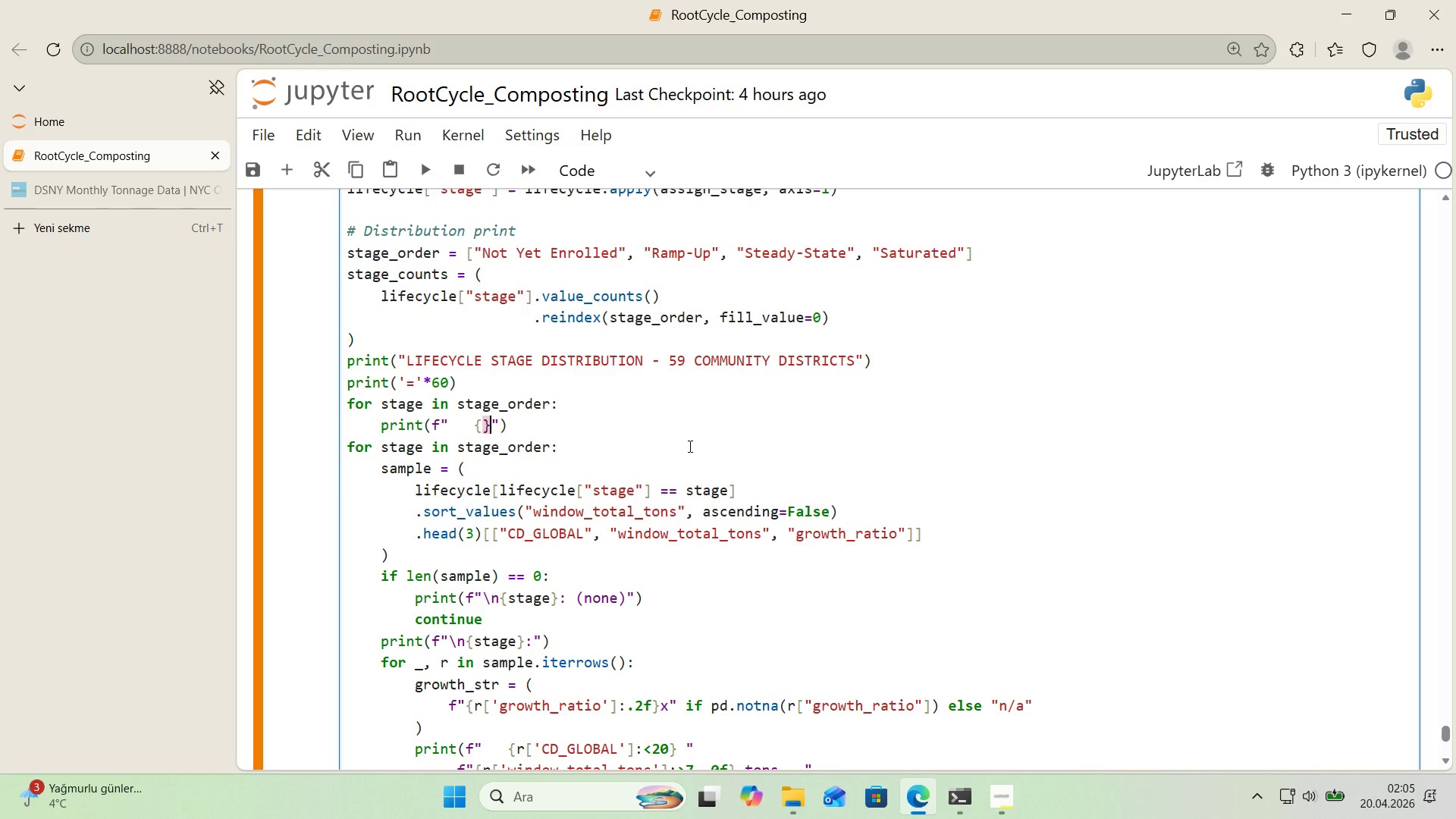 
key(Alt+Control+0)
 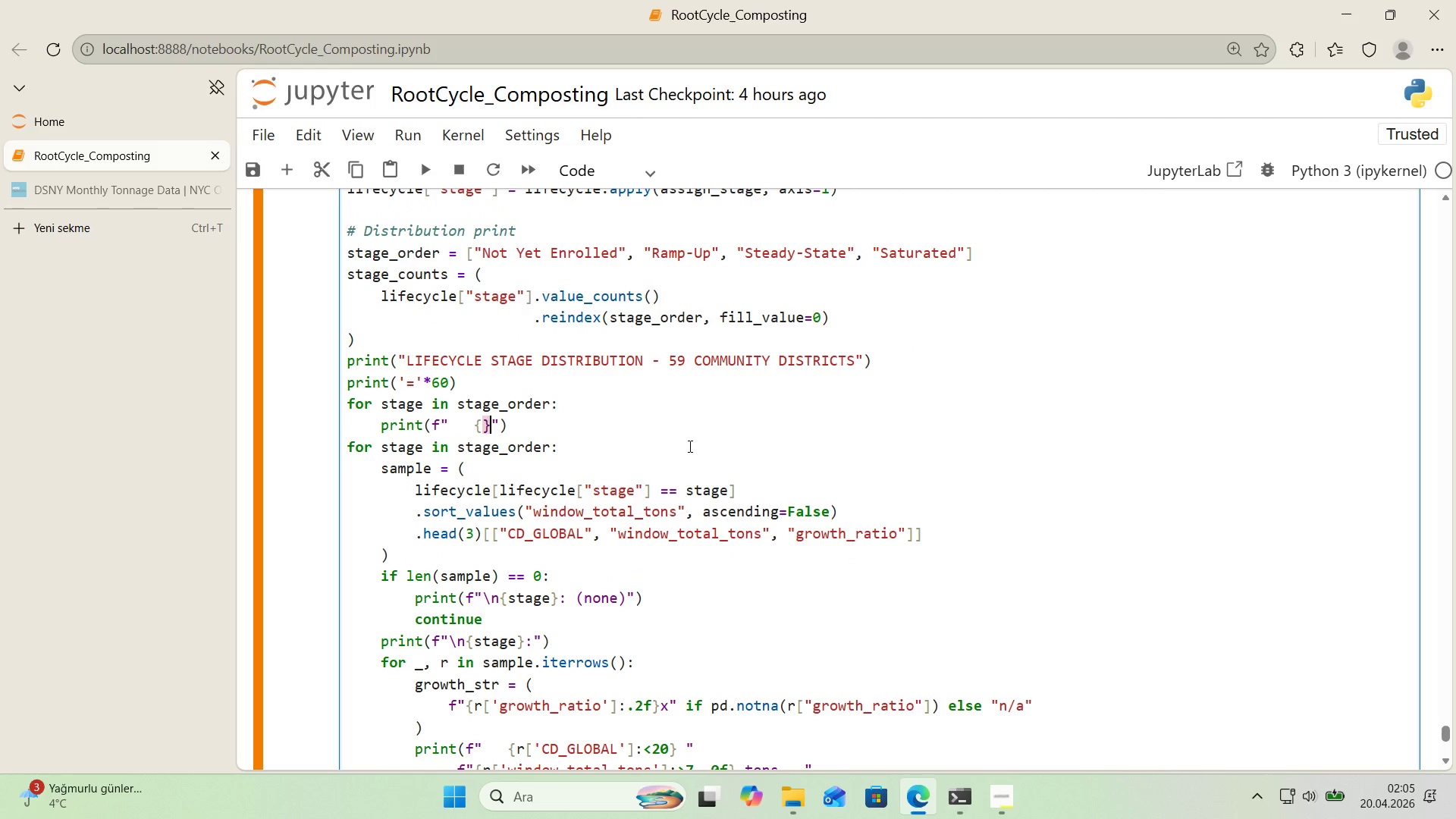 
key(ArrowLeft)
 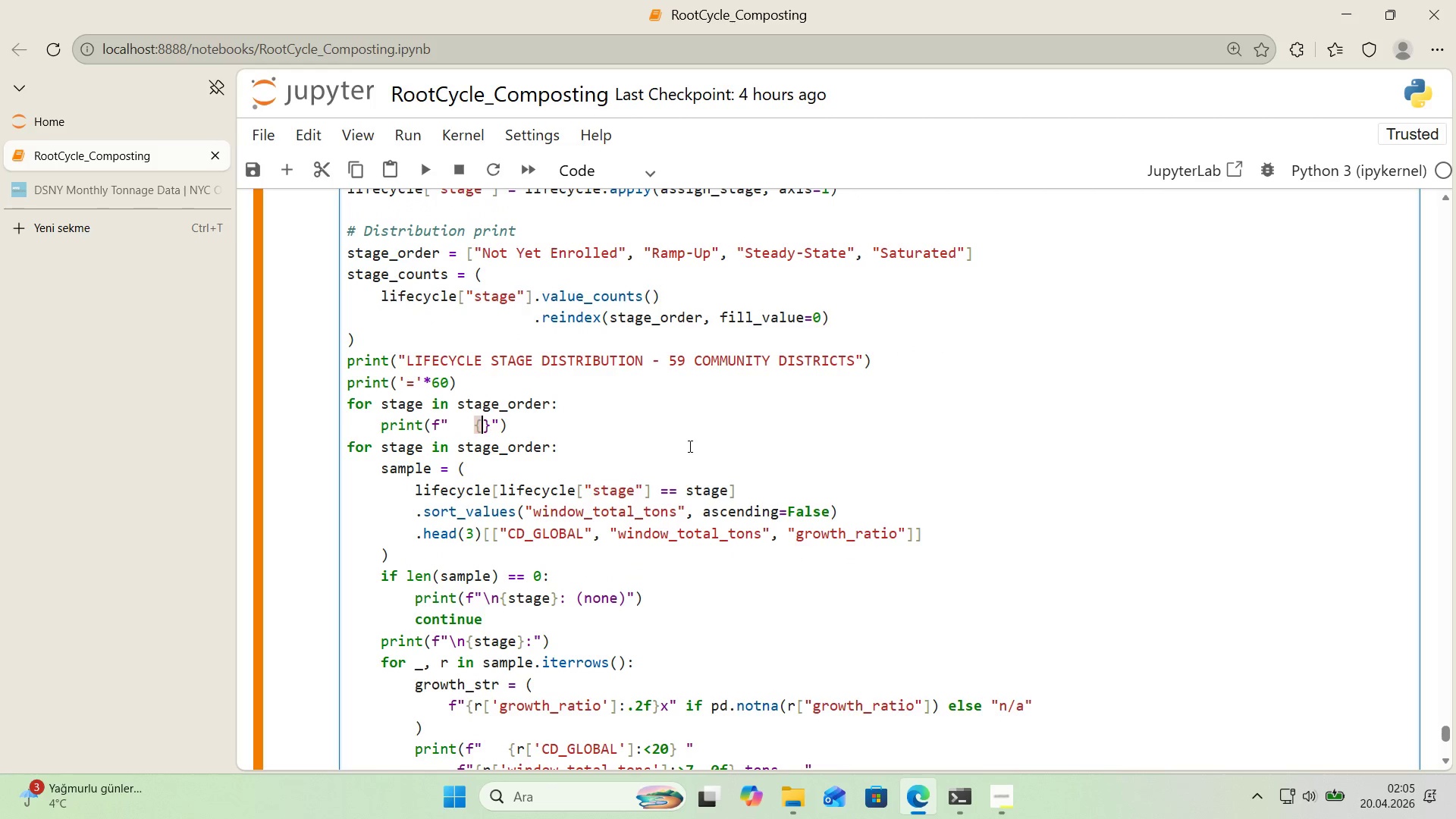 
type(stage>[Break]18)
 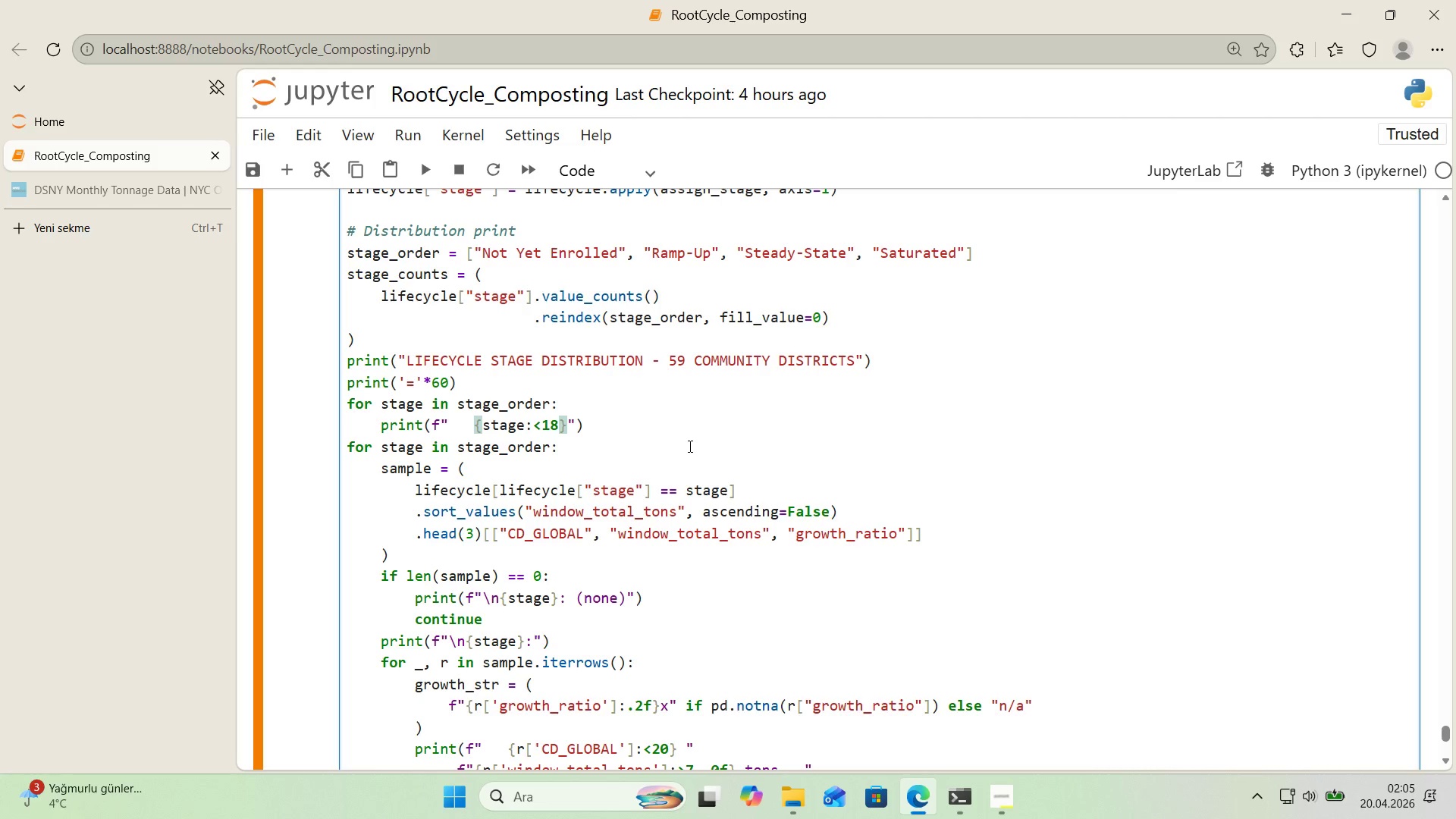 
key(ArrowRight)
 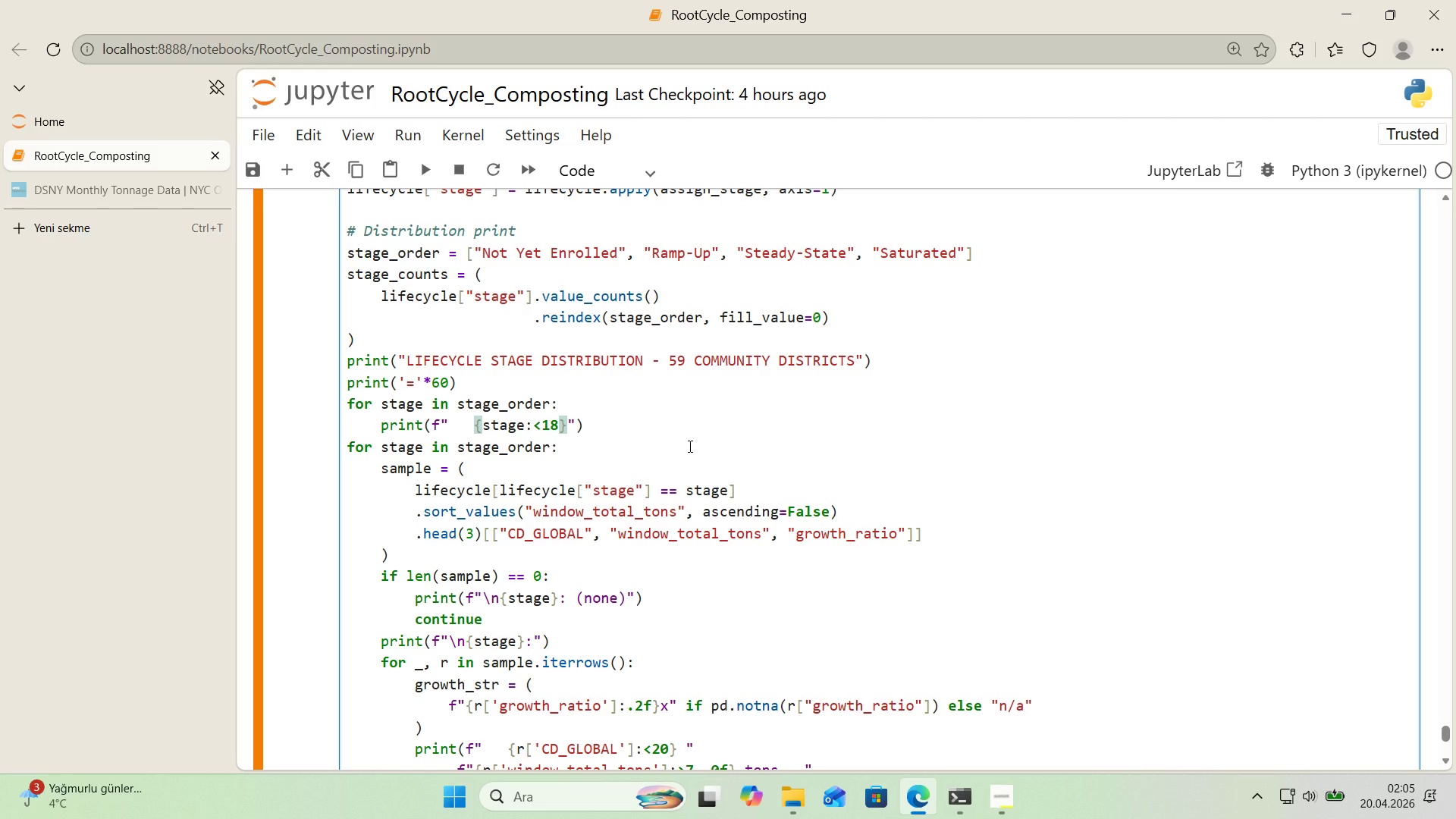 
key(Space)
 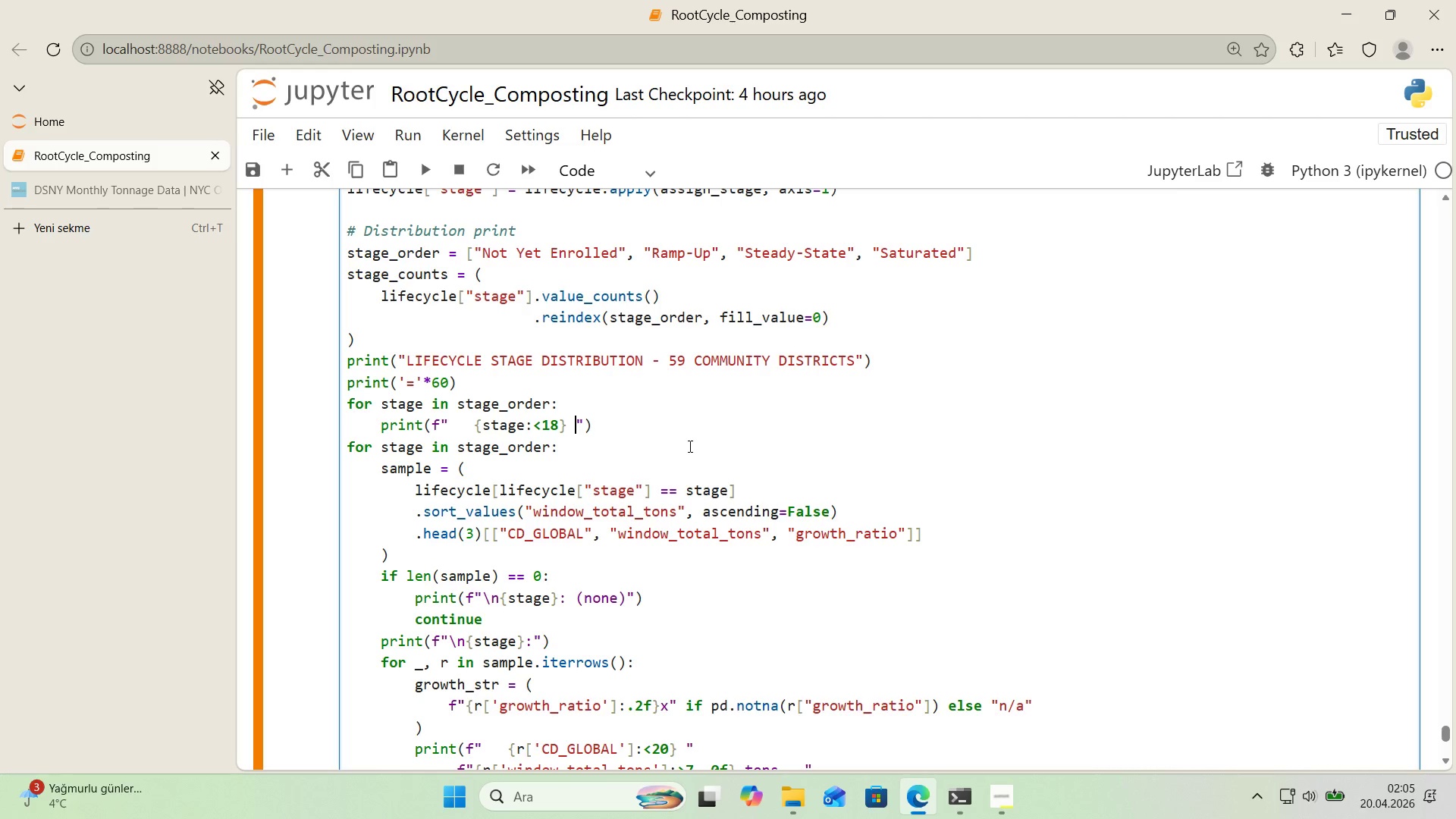 
key(Alt+Control+7)
 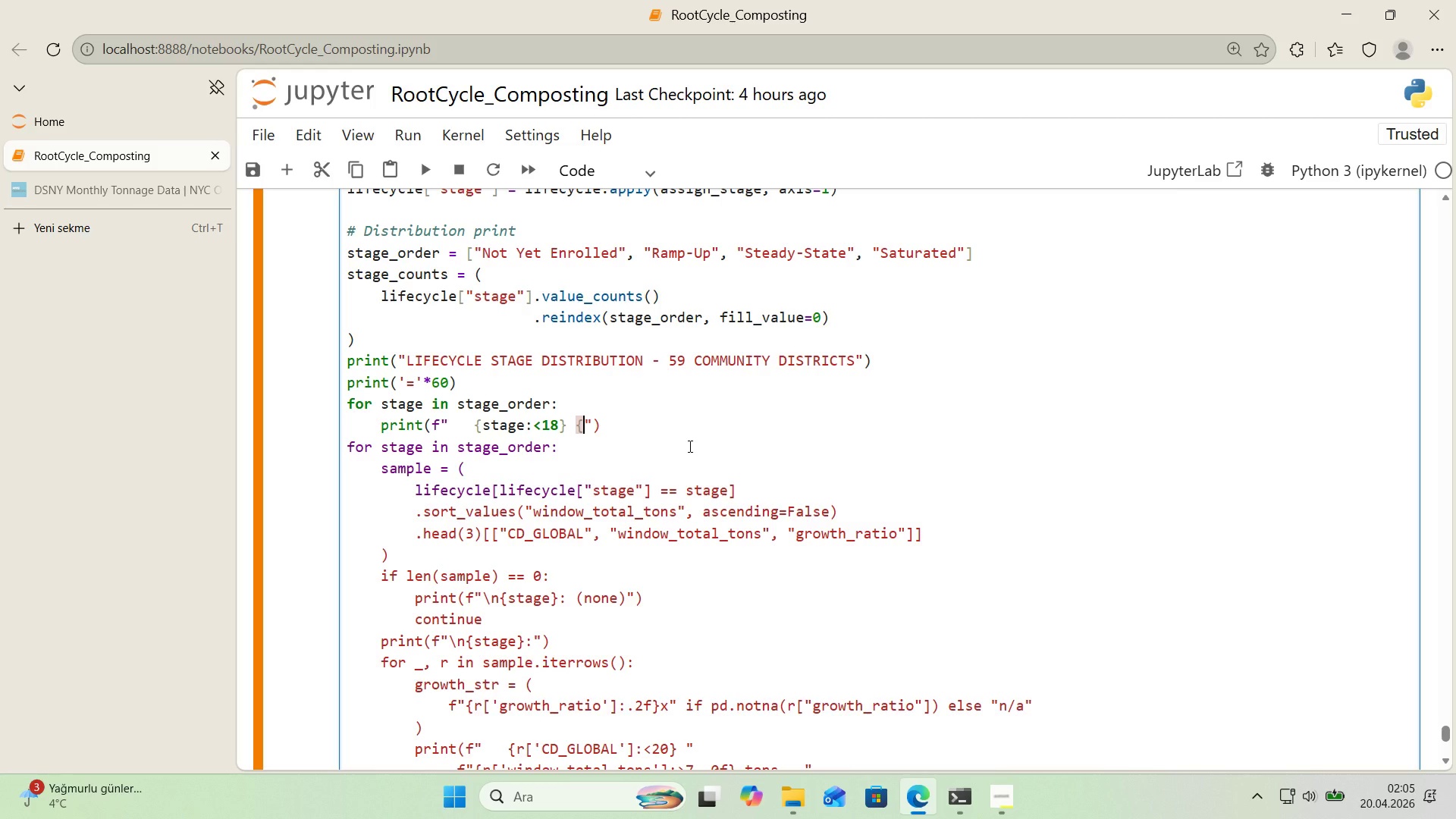 
key(Alt+Control+0)
 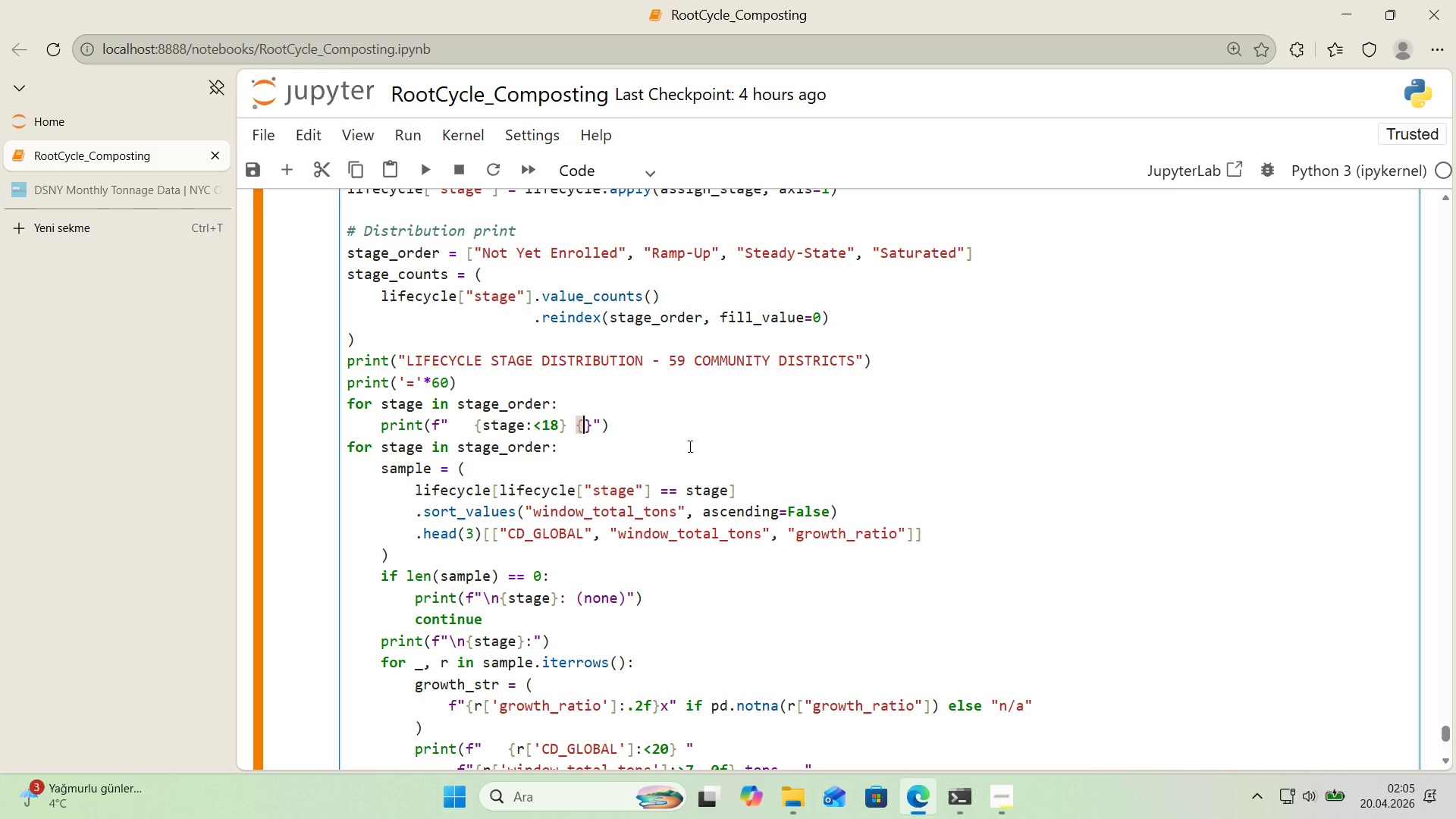 
key(ArrowLeft)
 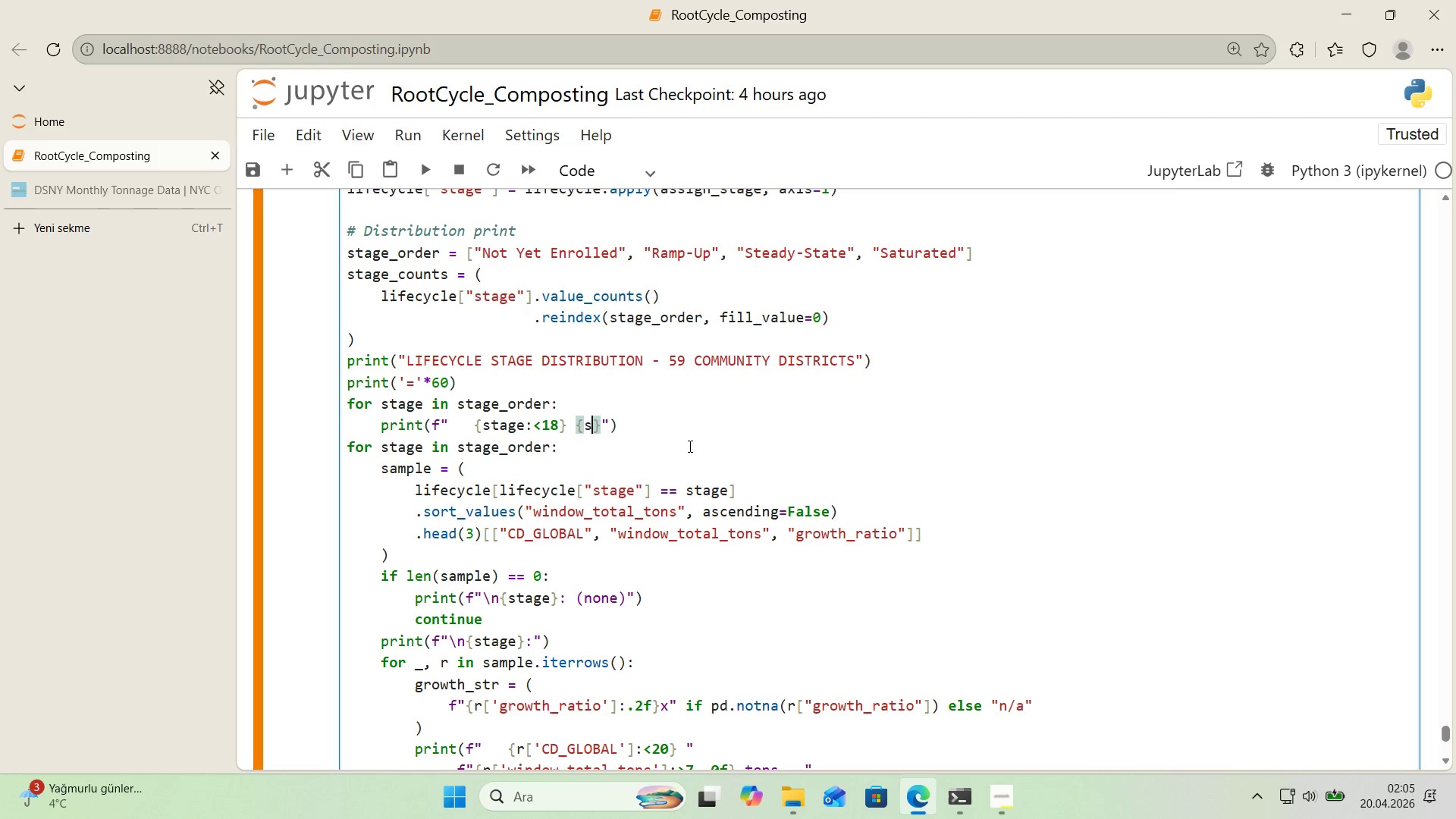 
type(stage_counts)
 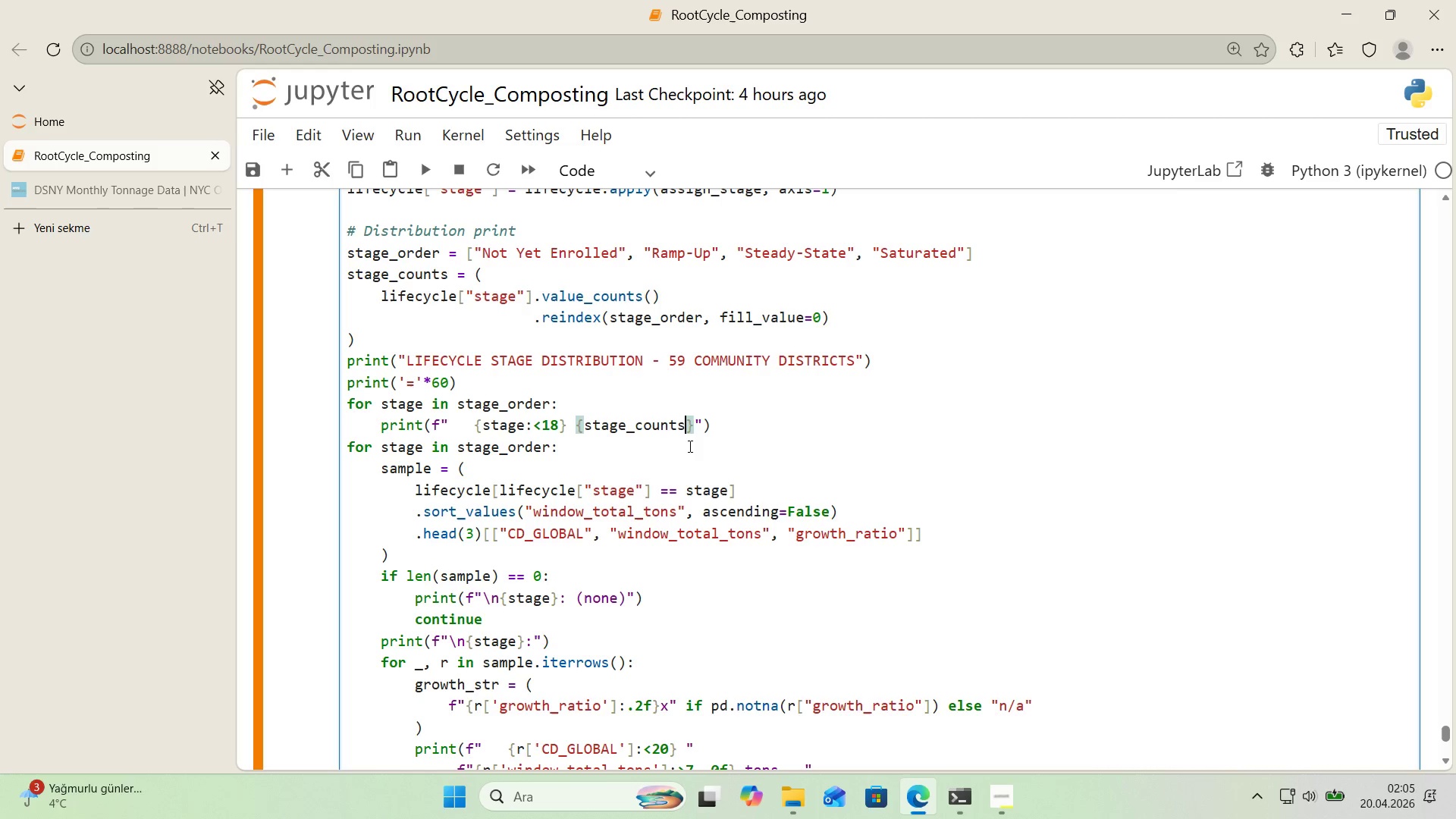 
key(Alt+Control+8)
 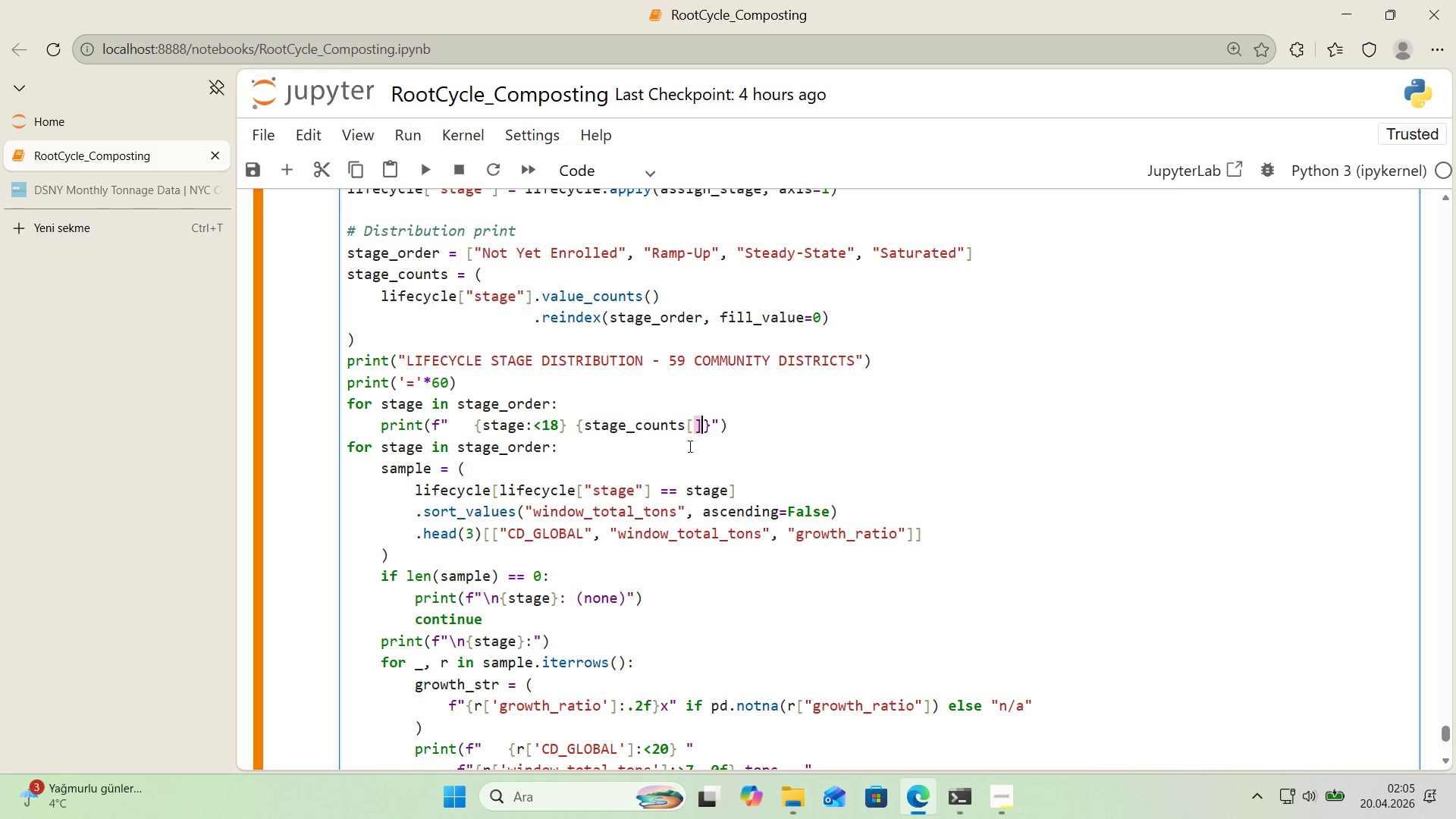 
key(Alt+Control+9)
 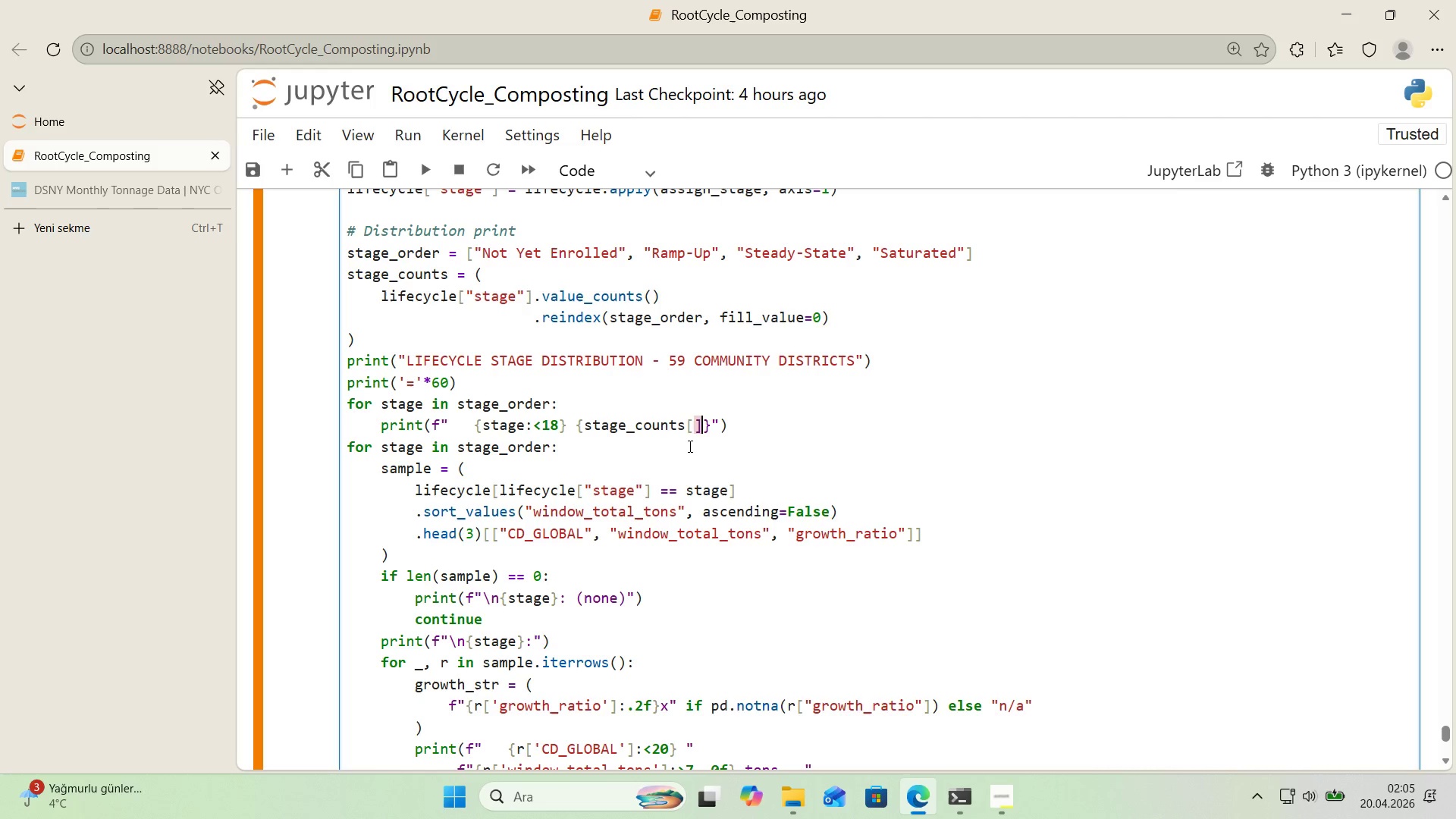 
key(ArrowLeft)
 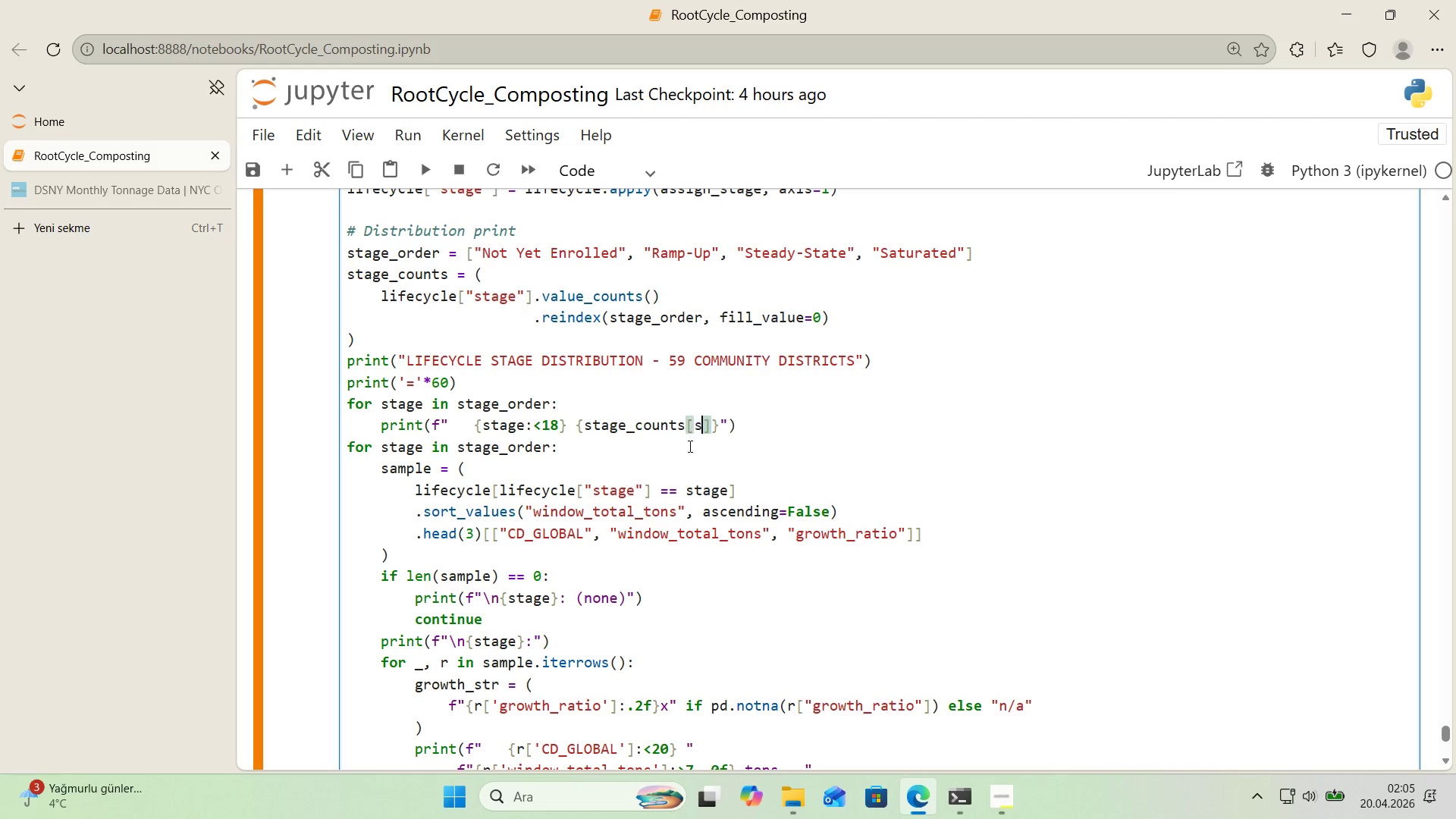 
type(stage)
 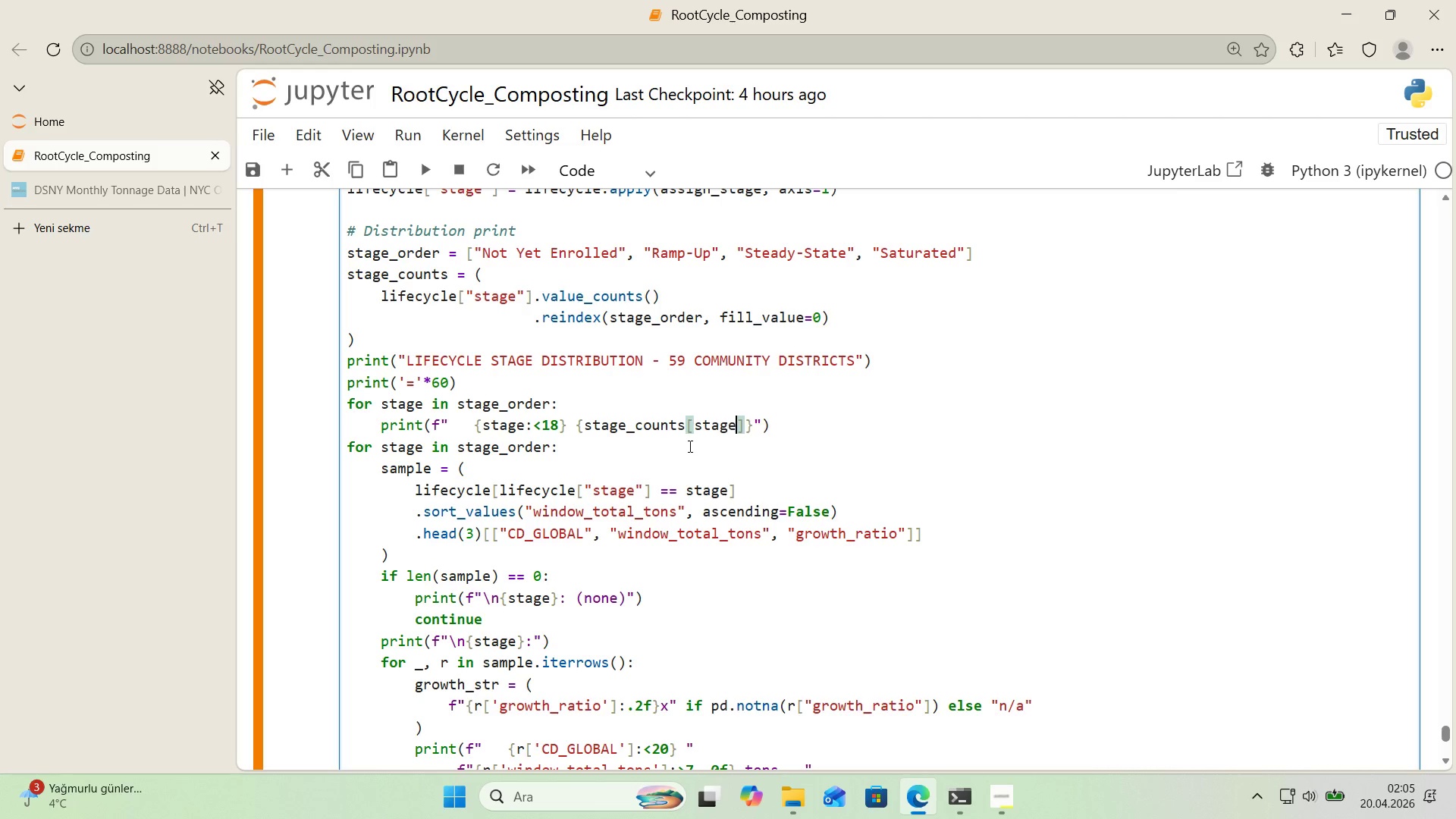 
key(ArrowRight)
 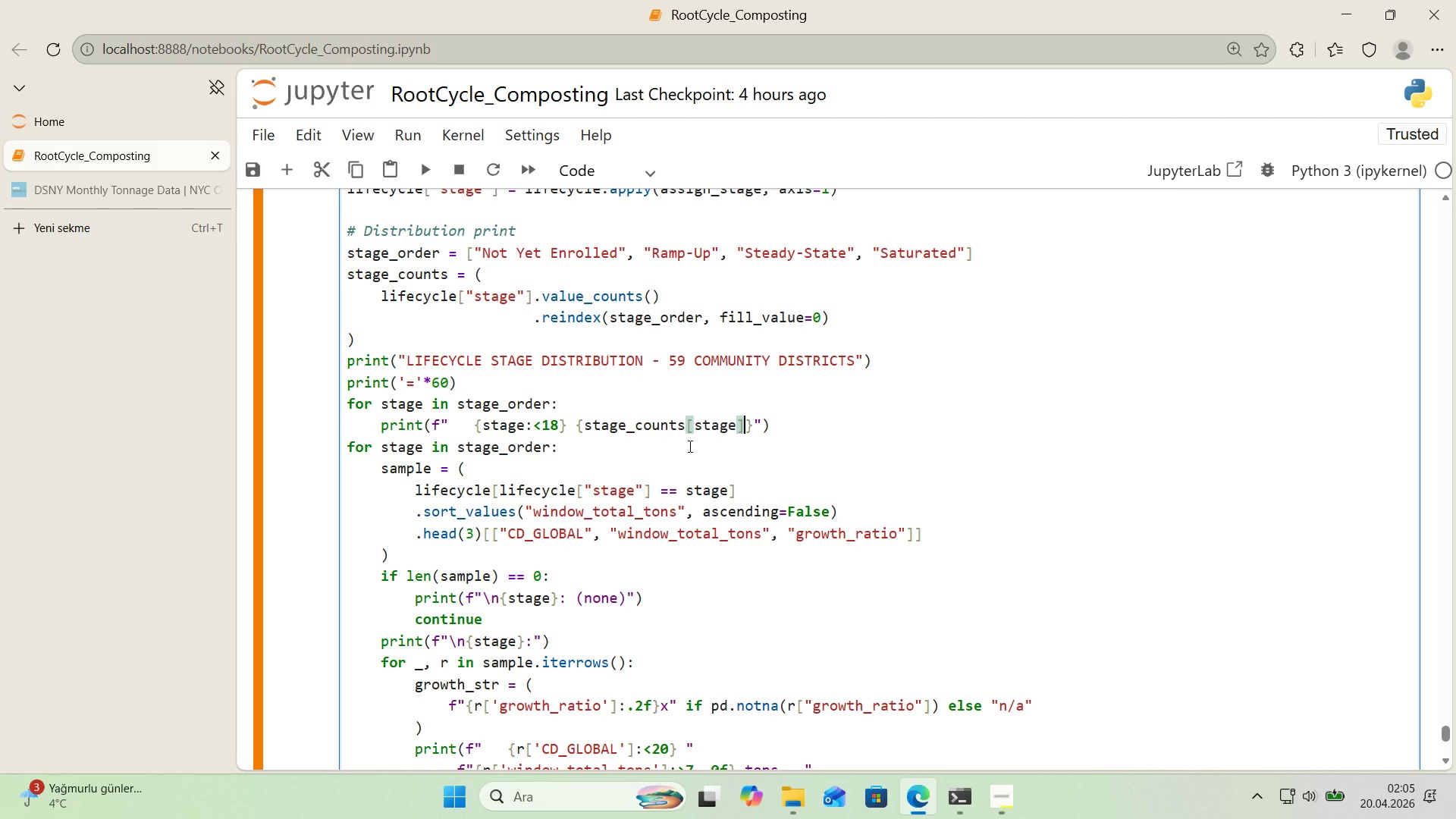 
key(Shift+ShiftRight)
 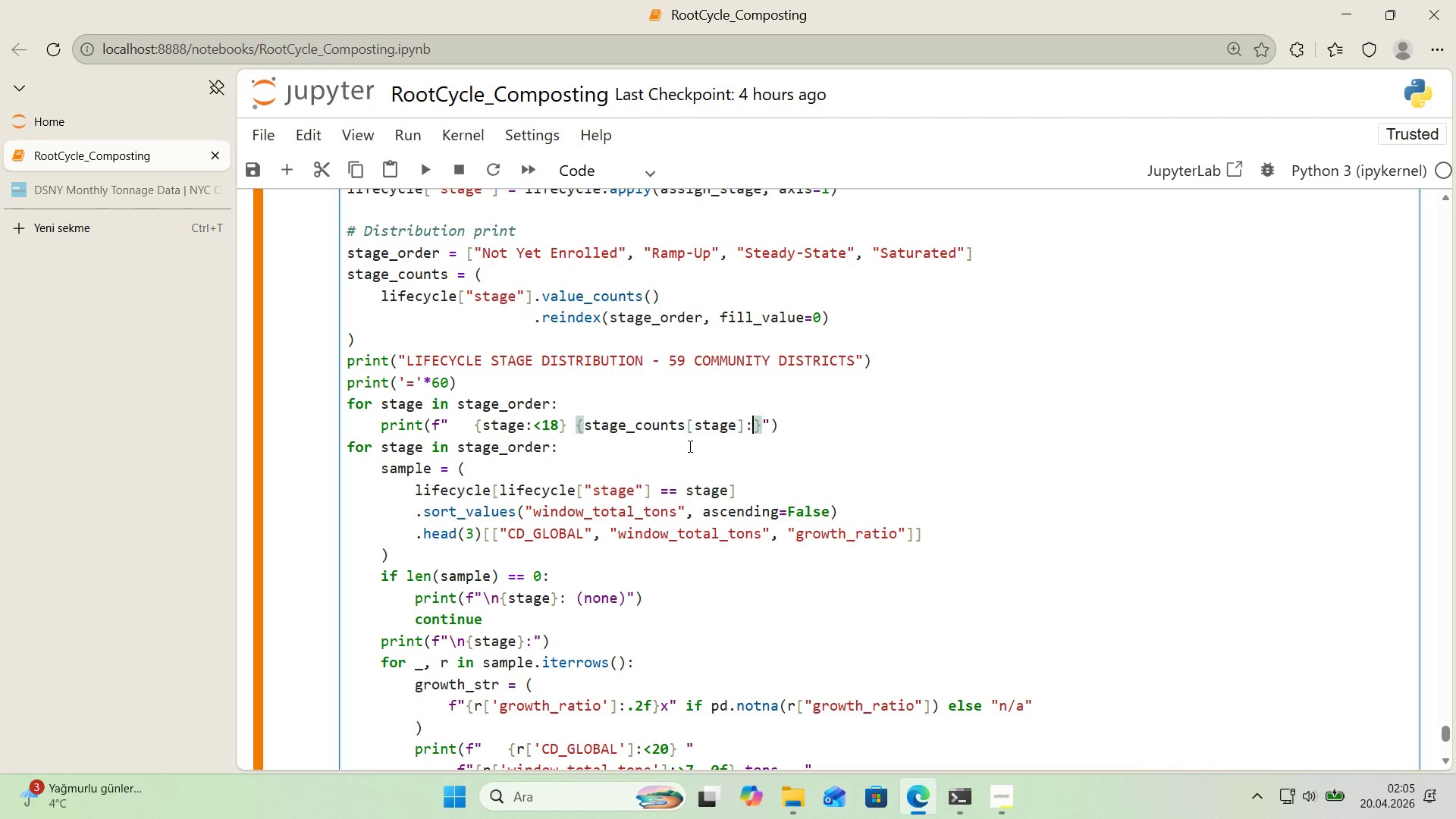 
key(Shift+Period)
 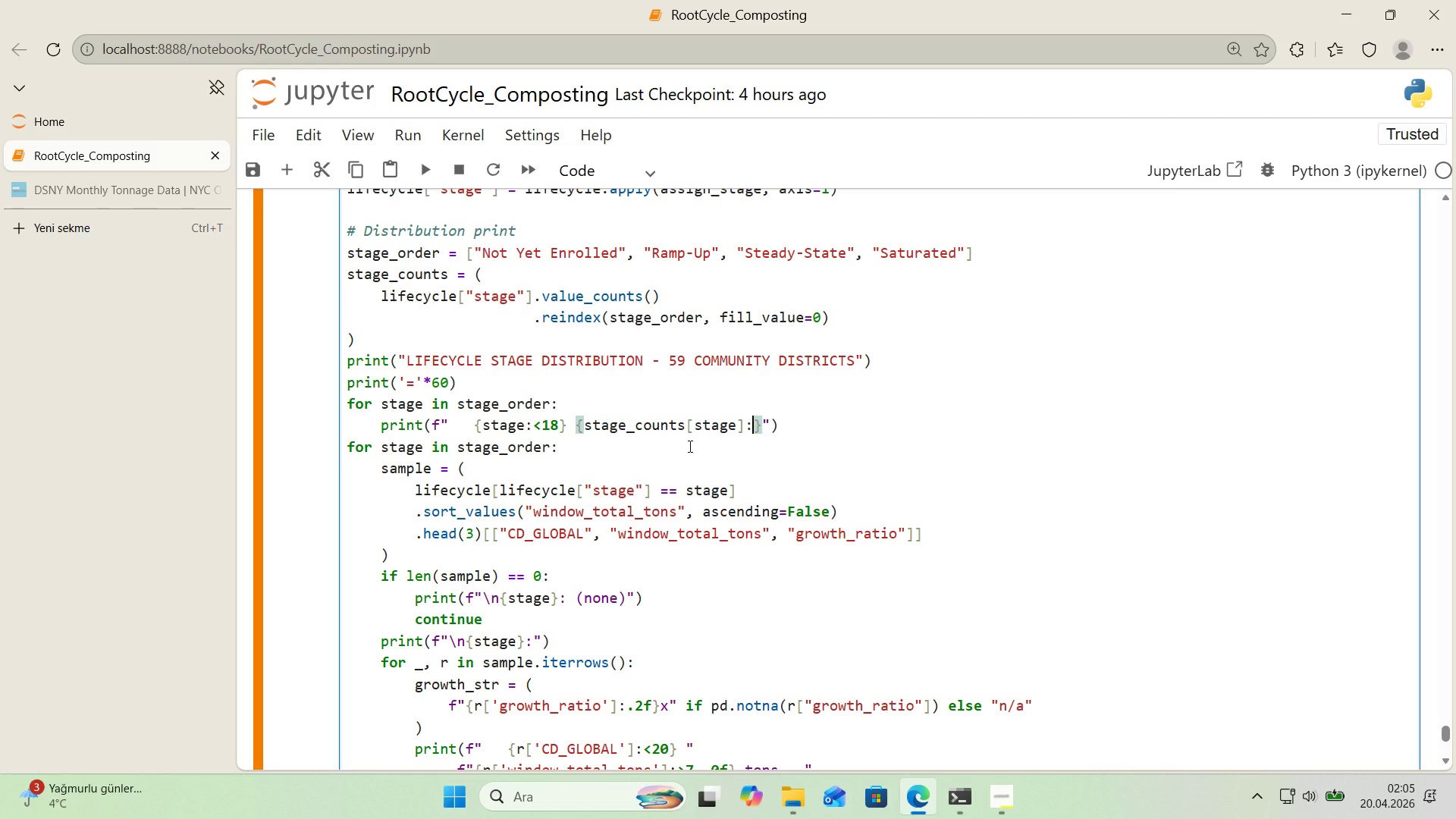 
key(Shift+ShiftRight)
 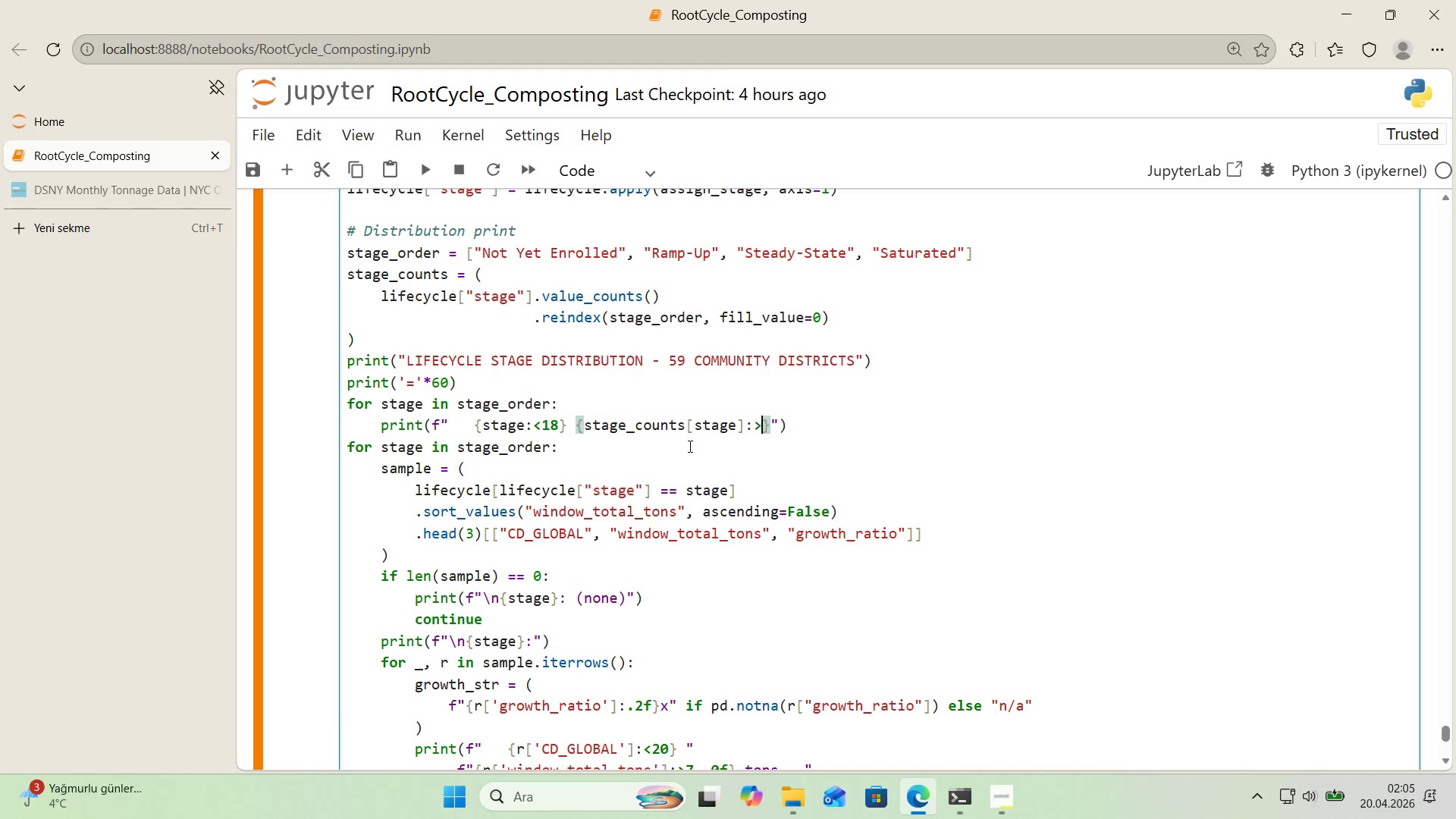 
key(Shift+Break)
 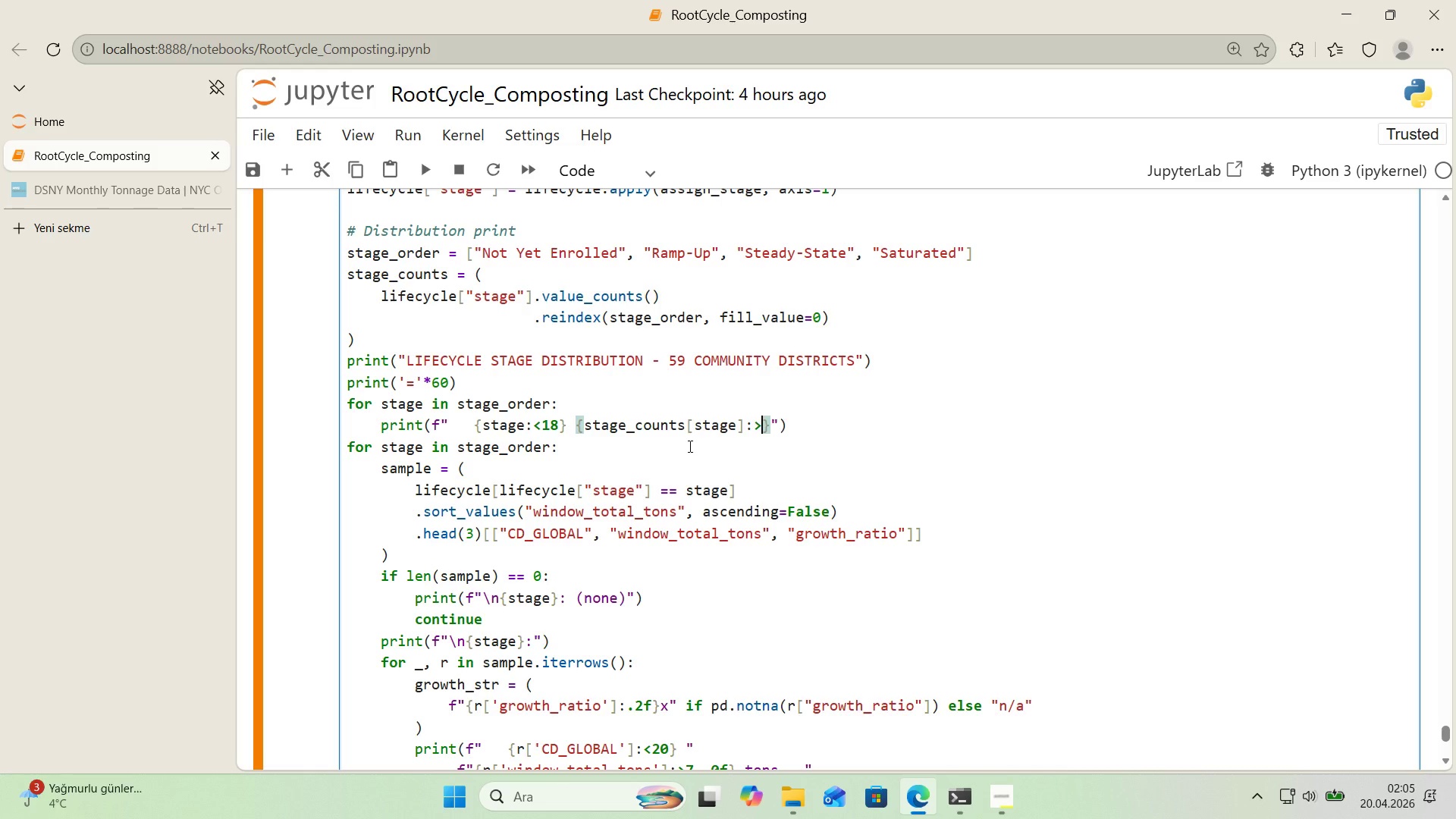 
key(3)
 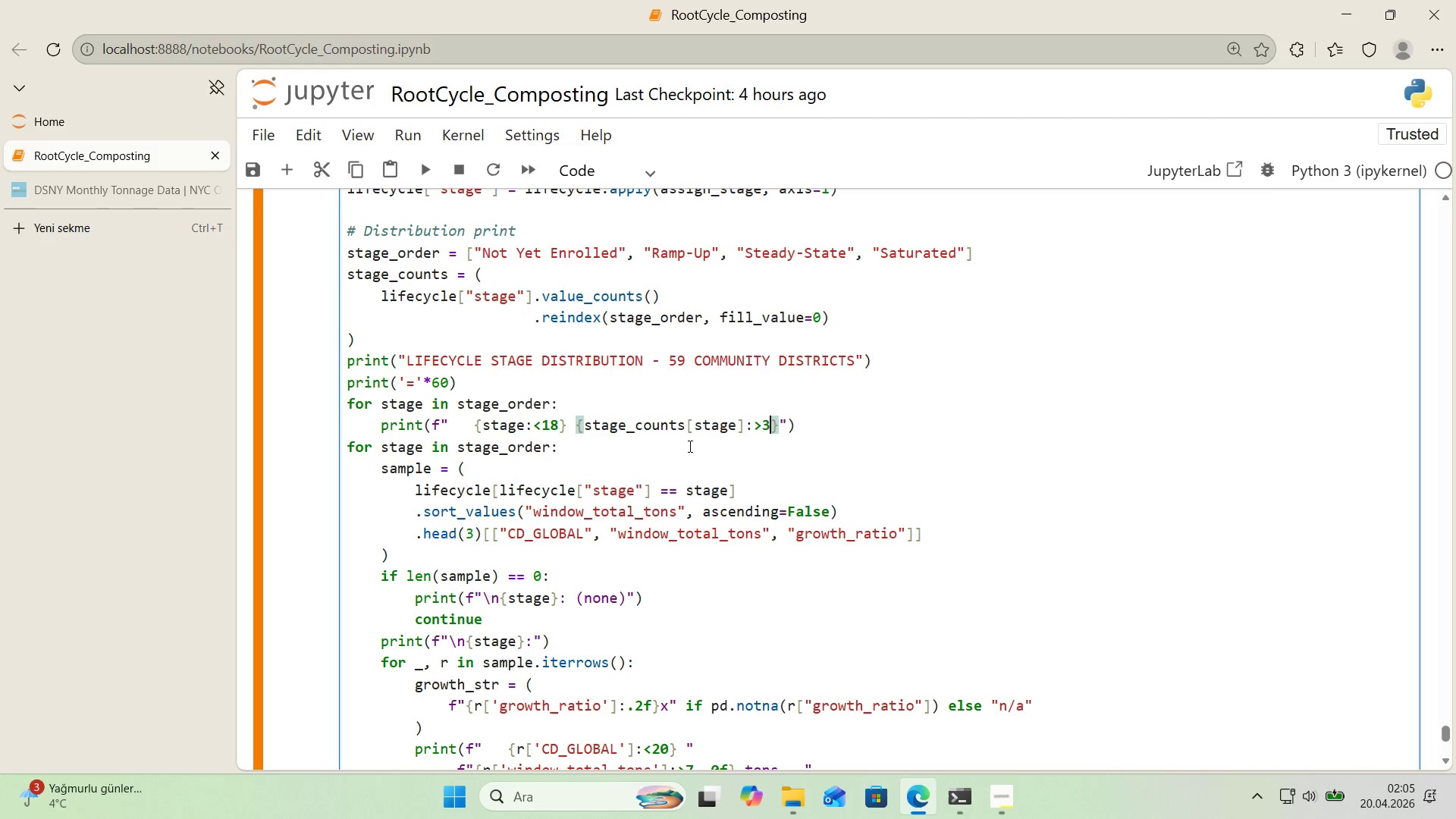 
key(ArrowRight)
 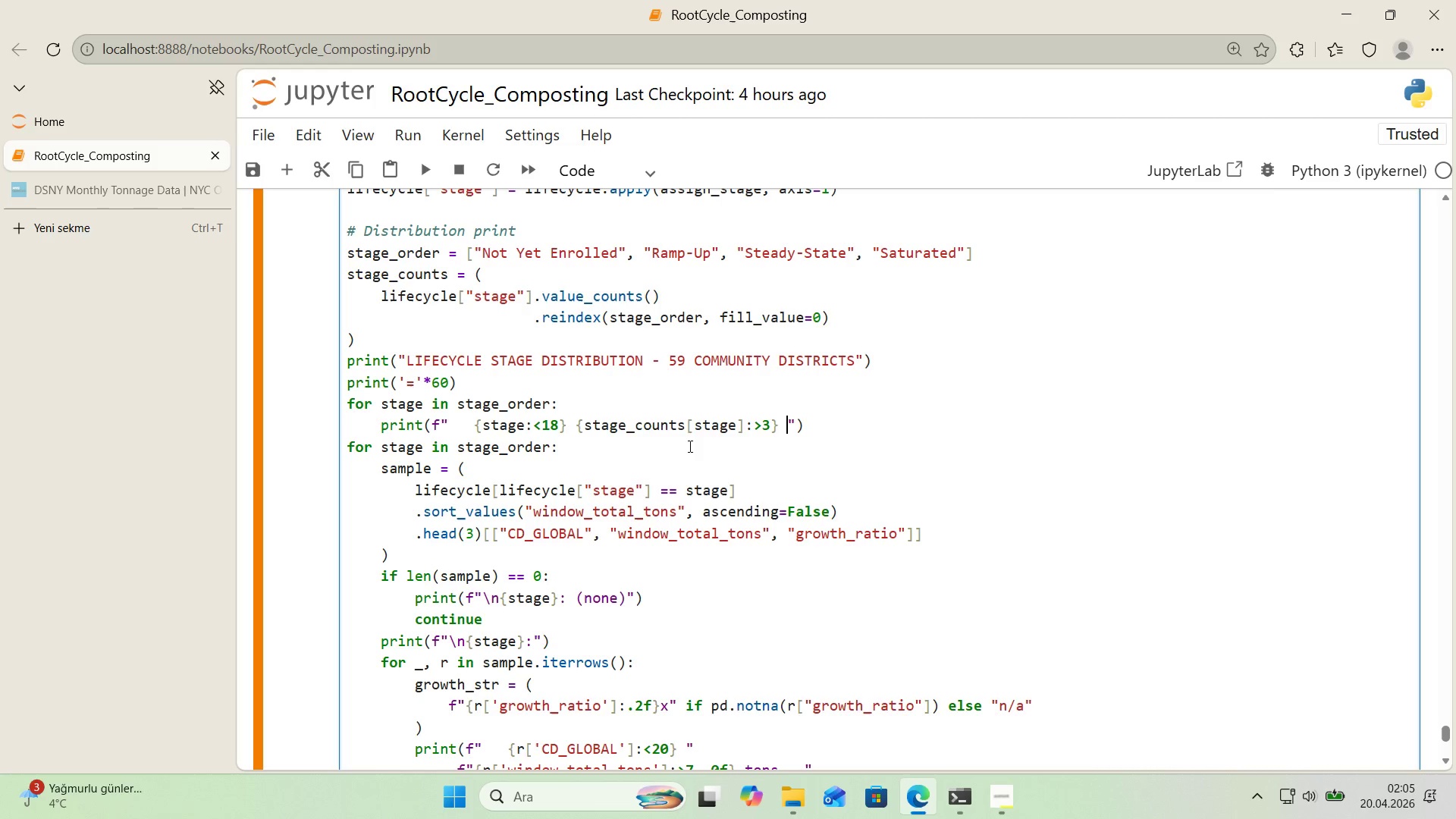 
type( CDs)
 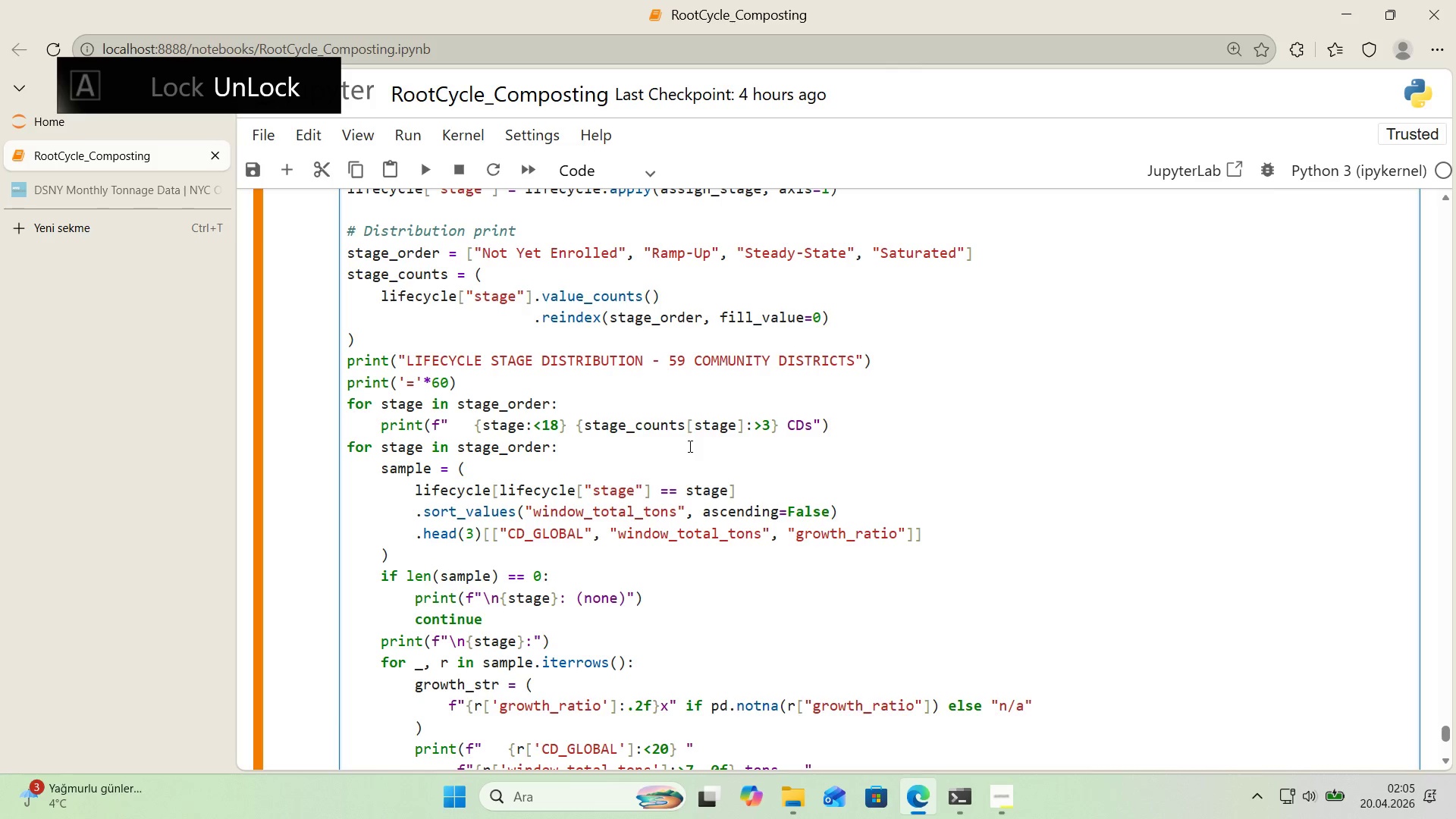 
key(ArrowRight)
 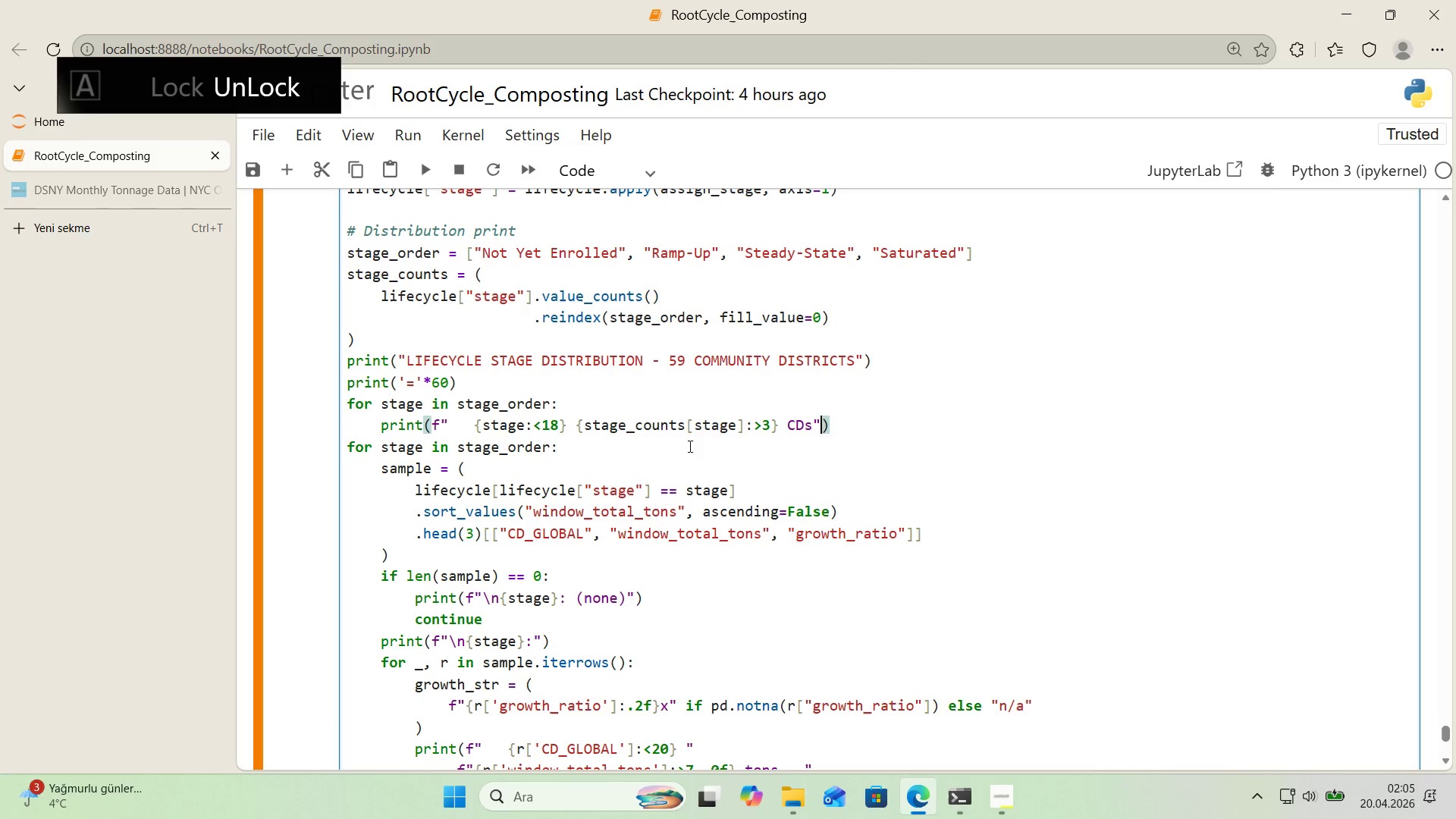 
key(ArrowRight)
 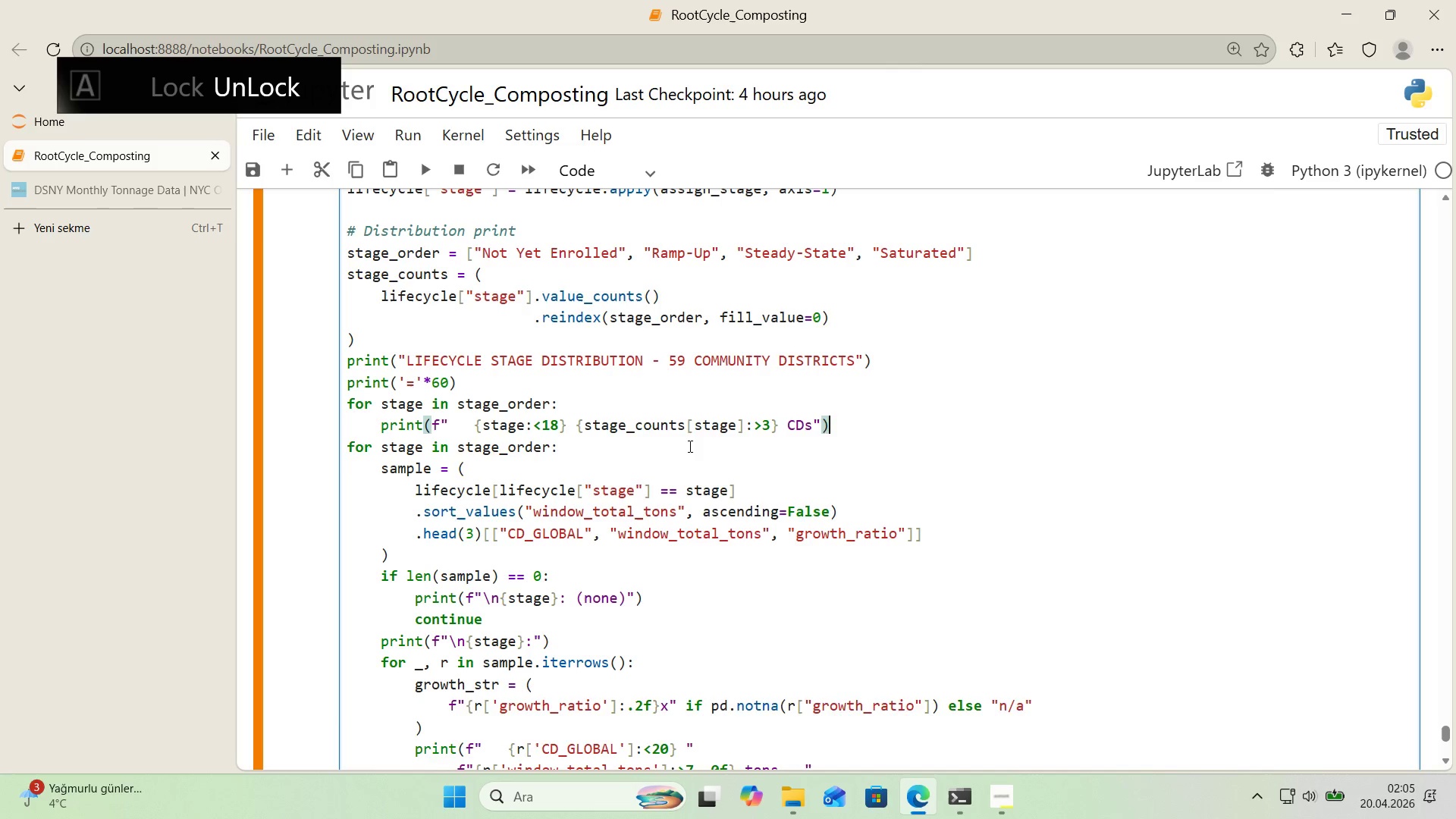 
key(Enter)
 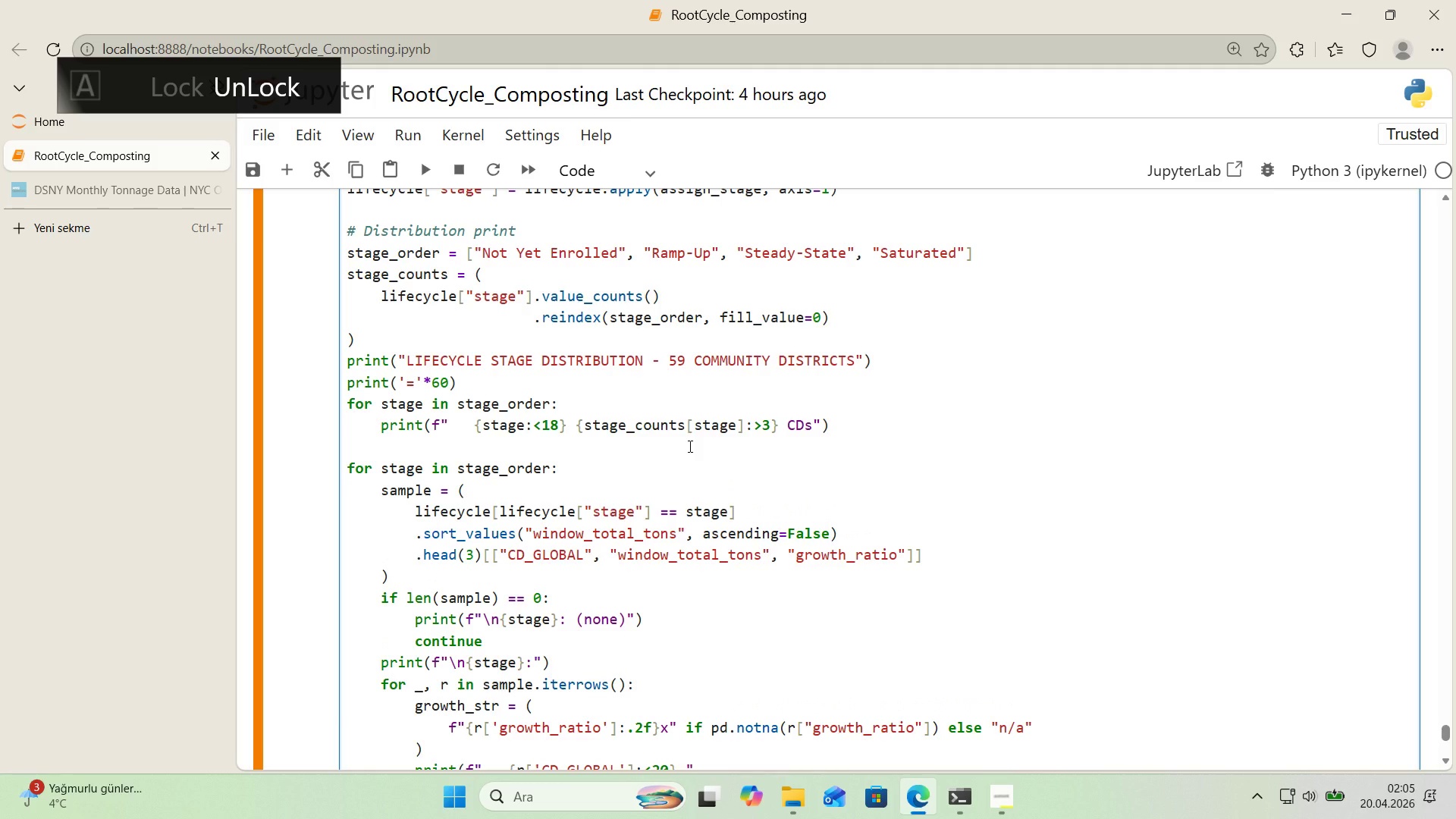 
key(Backspace)
type(pr'nt*()
 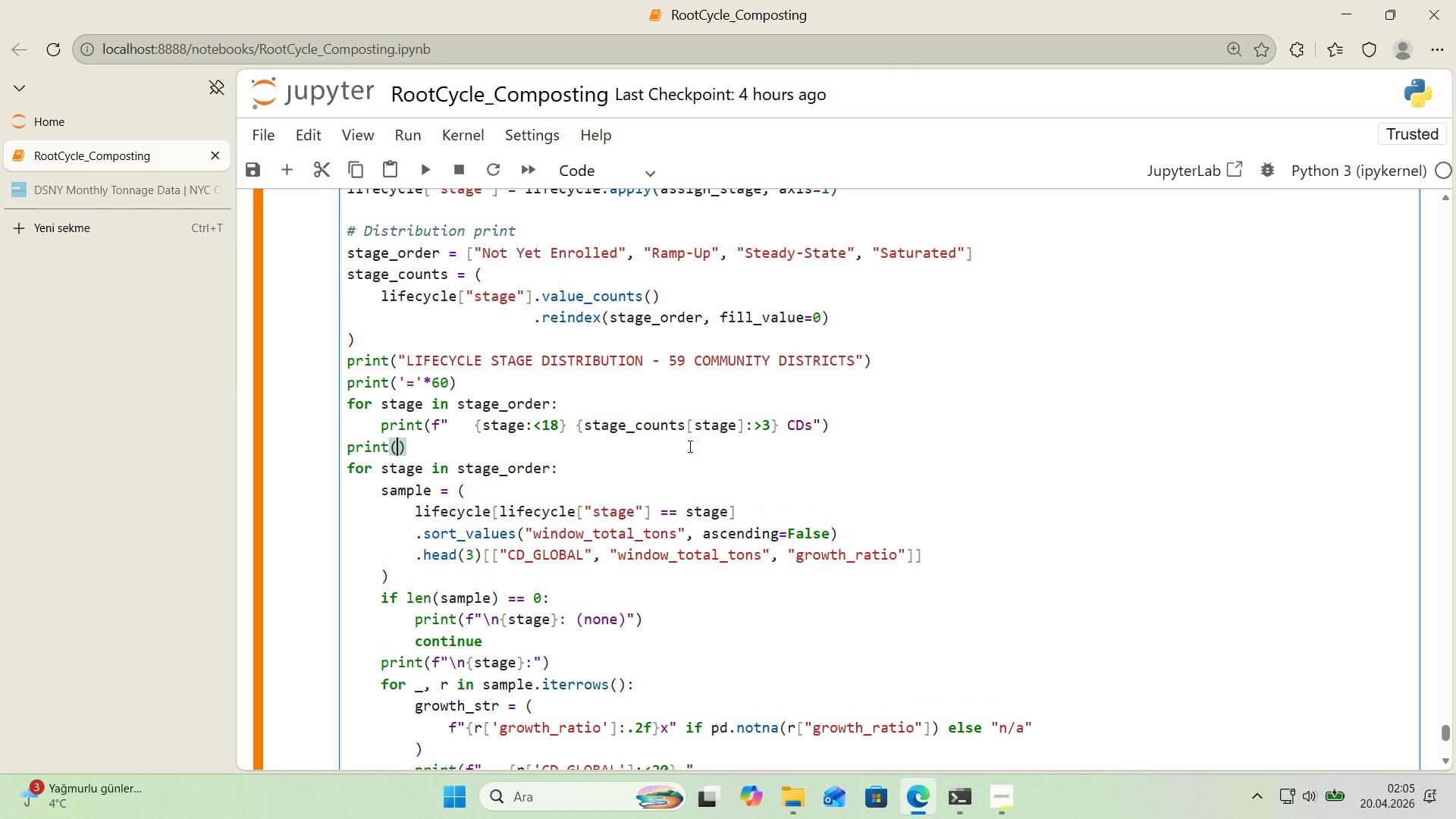 
 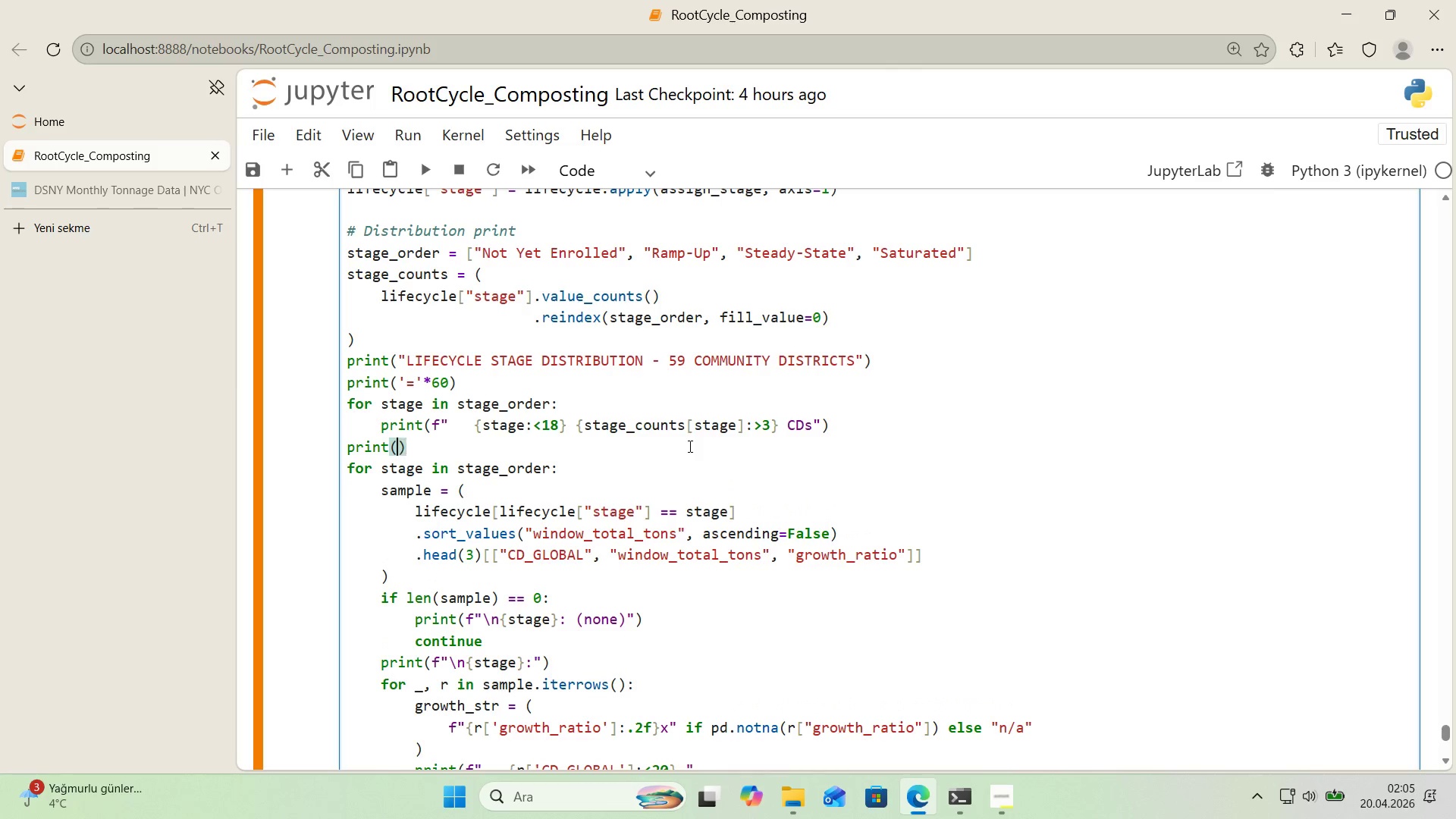 
key(ArrowLeft)
 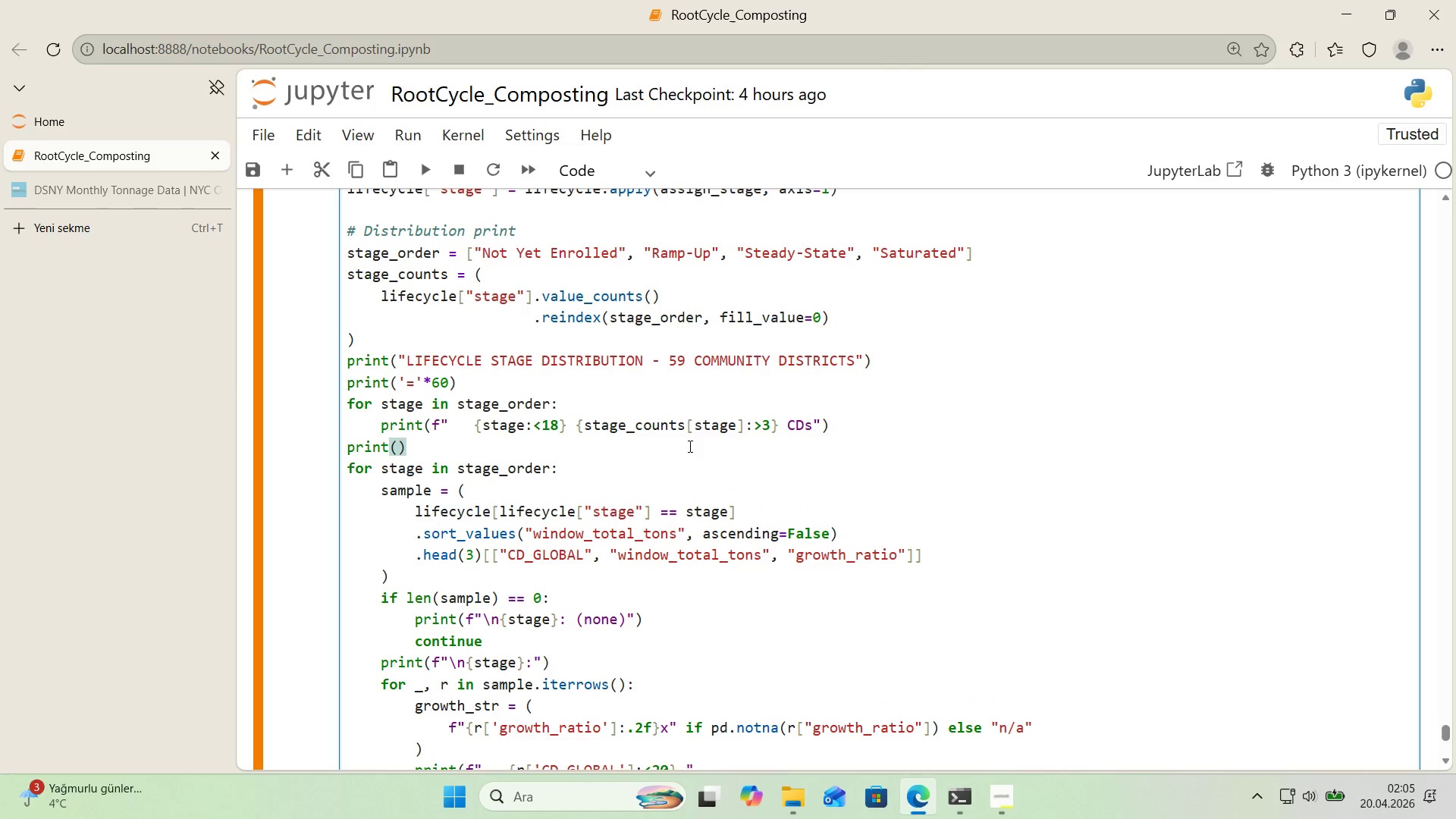 
key(F)
 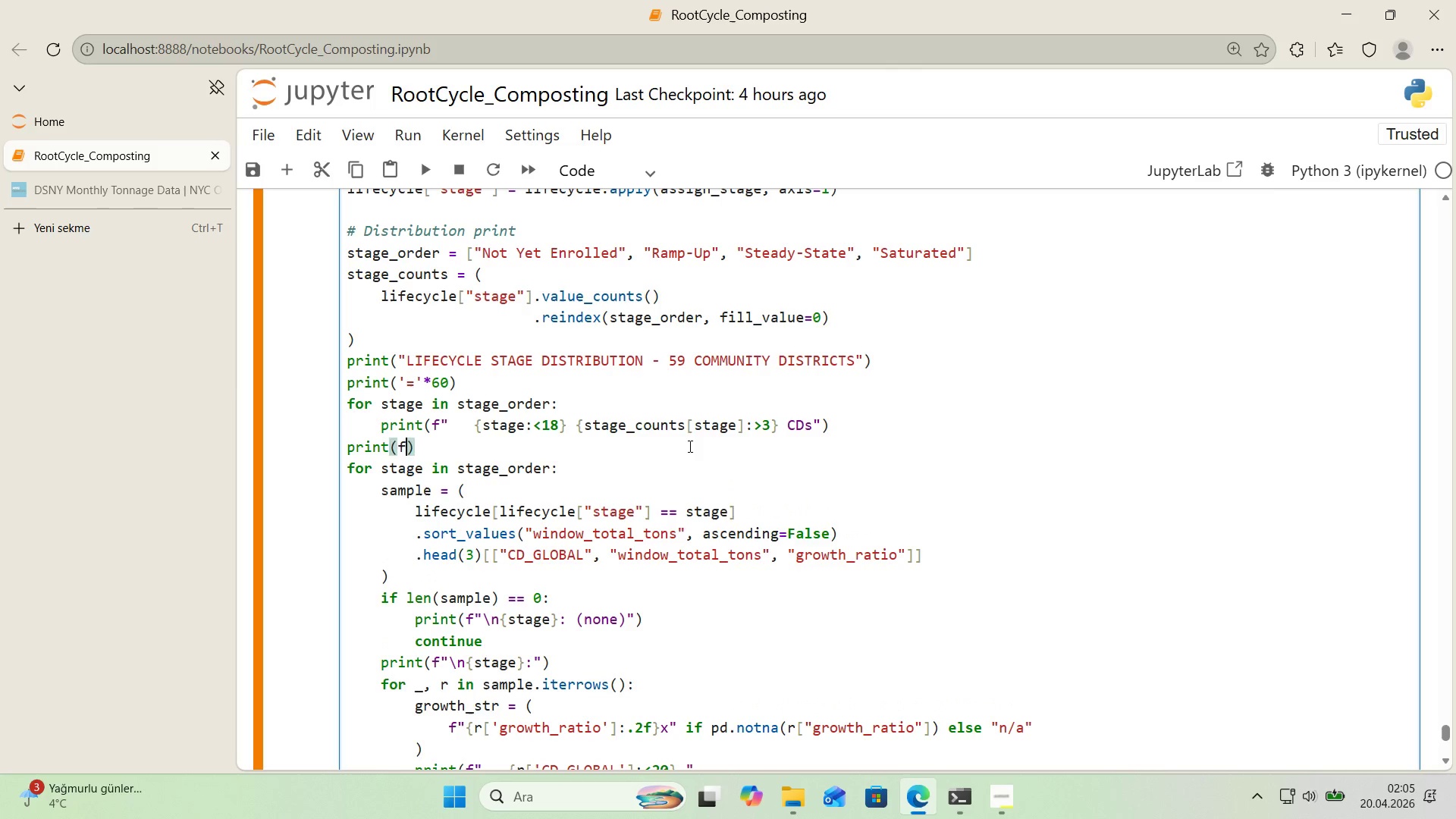 
key(Backquote)
 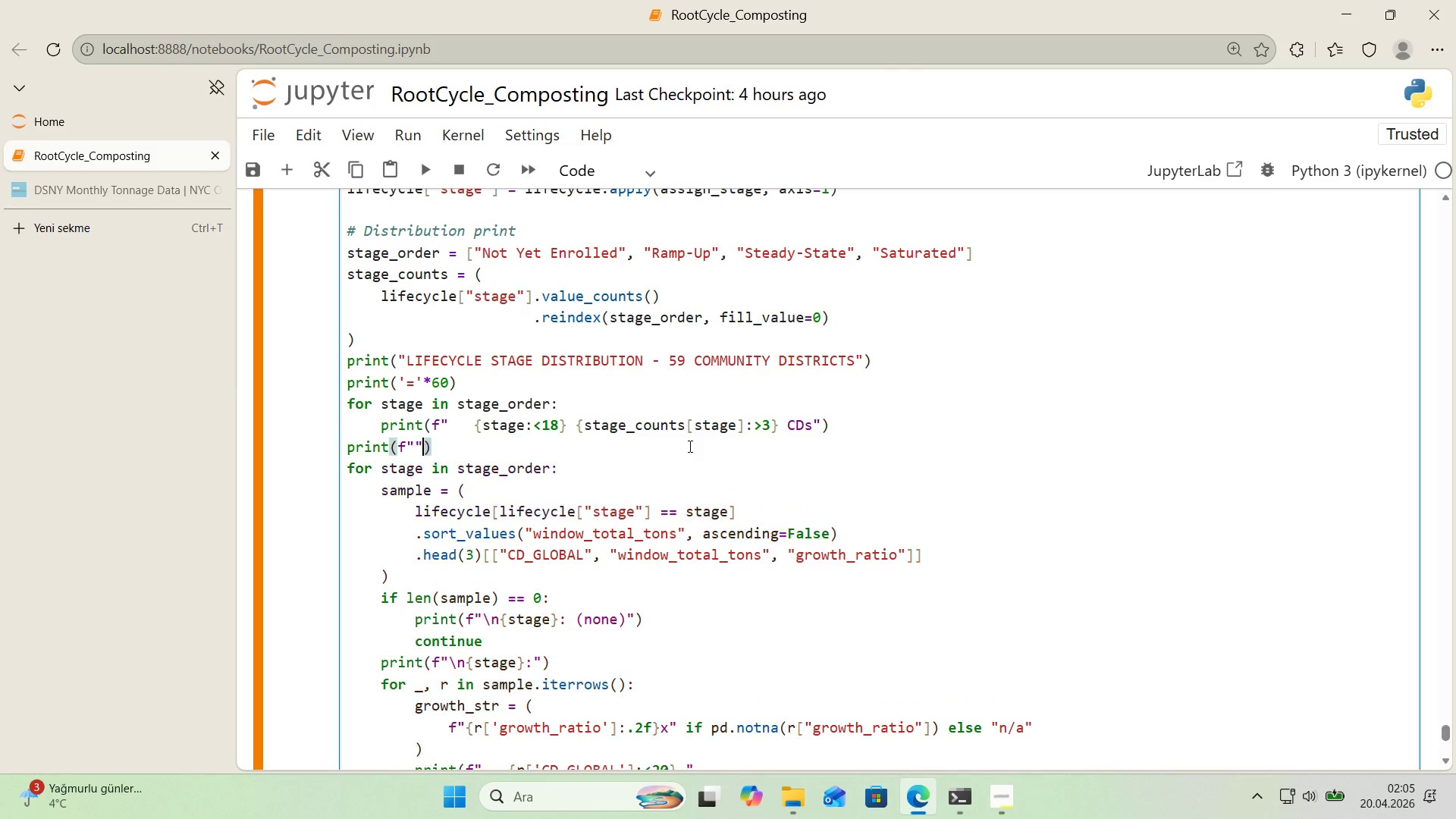 
key(Backquote)
 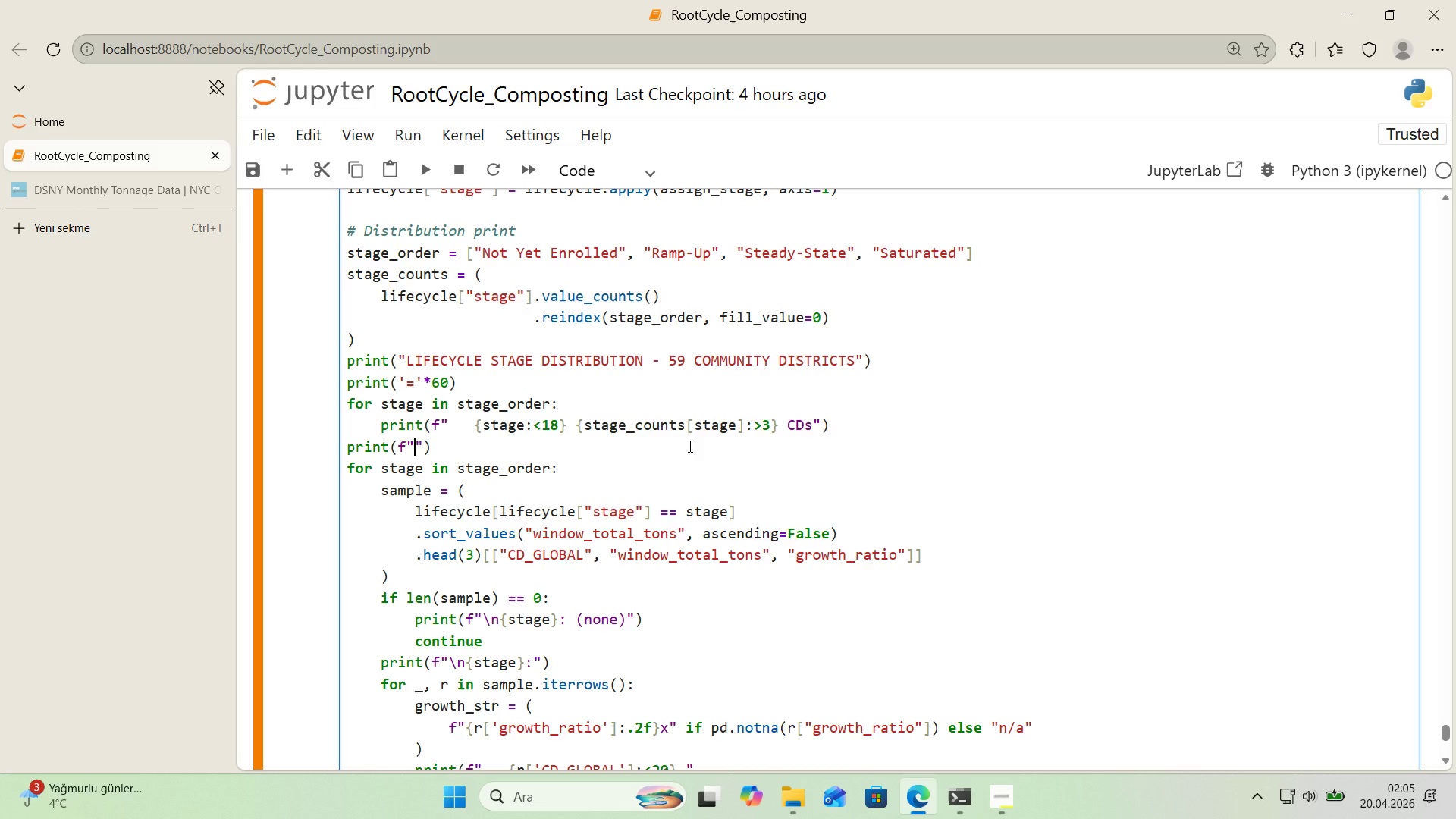 
key(ArrowLeft)
 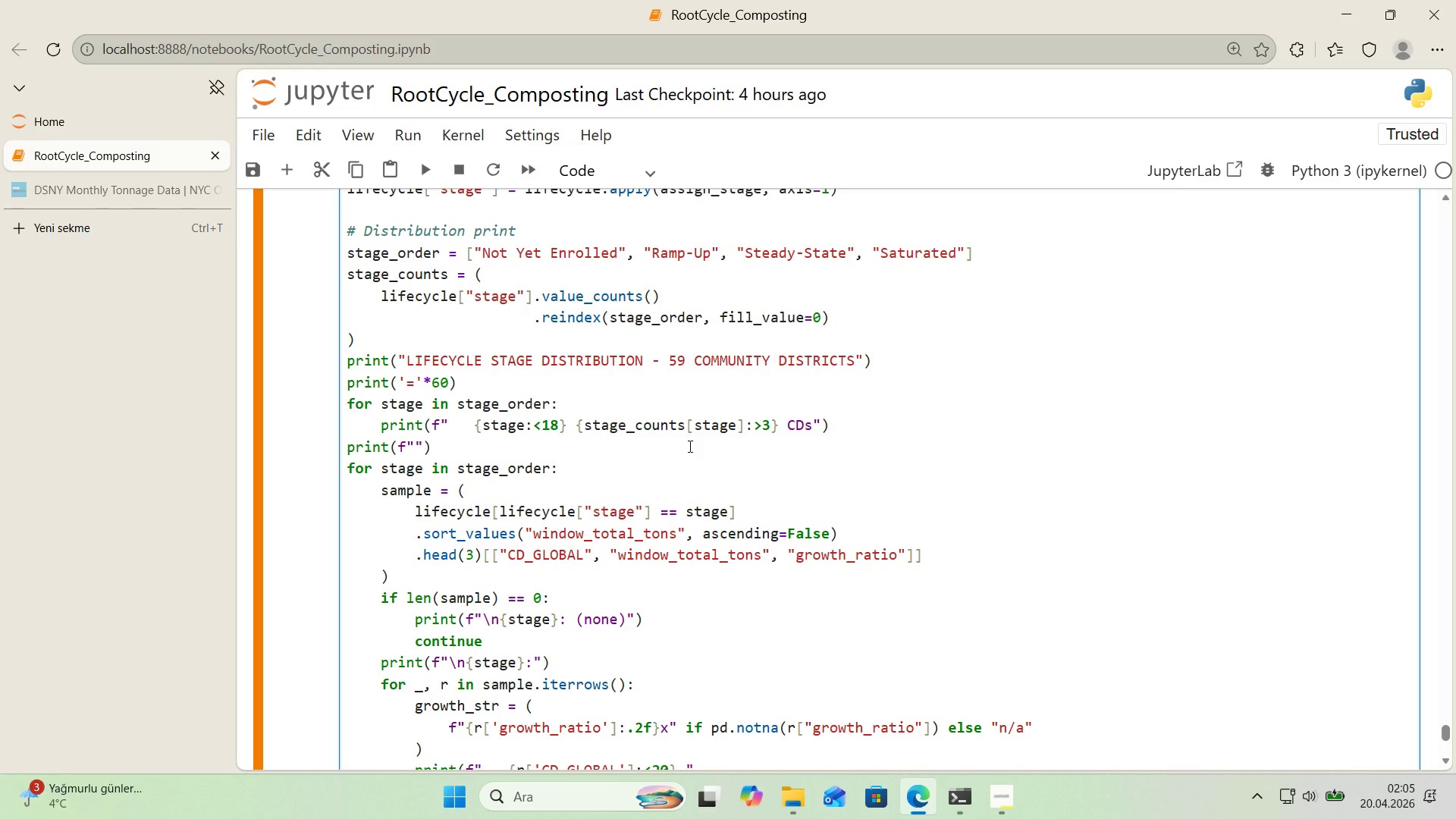 
key(Space)
 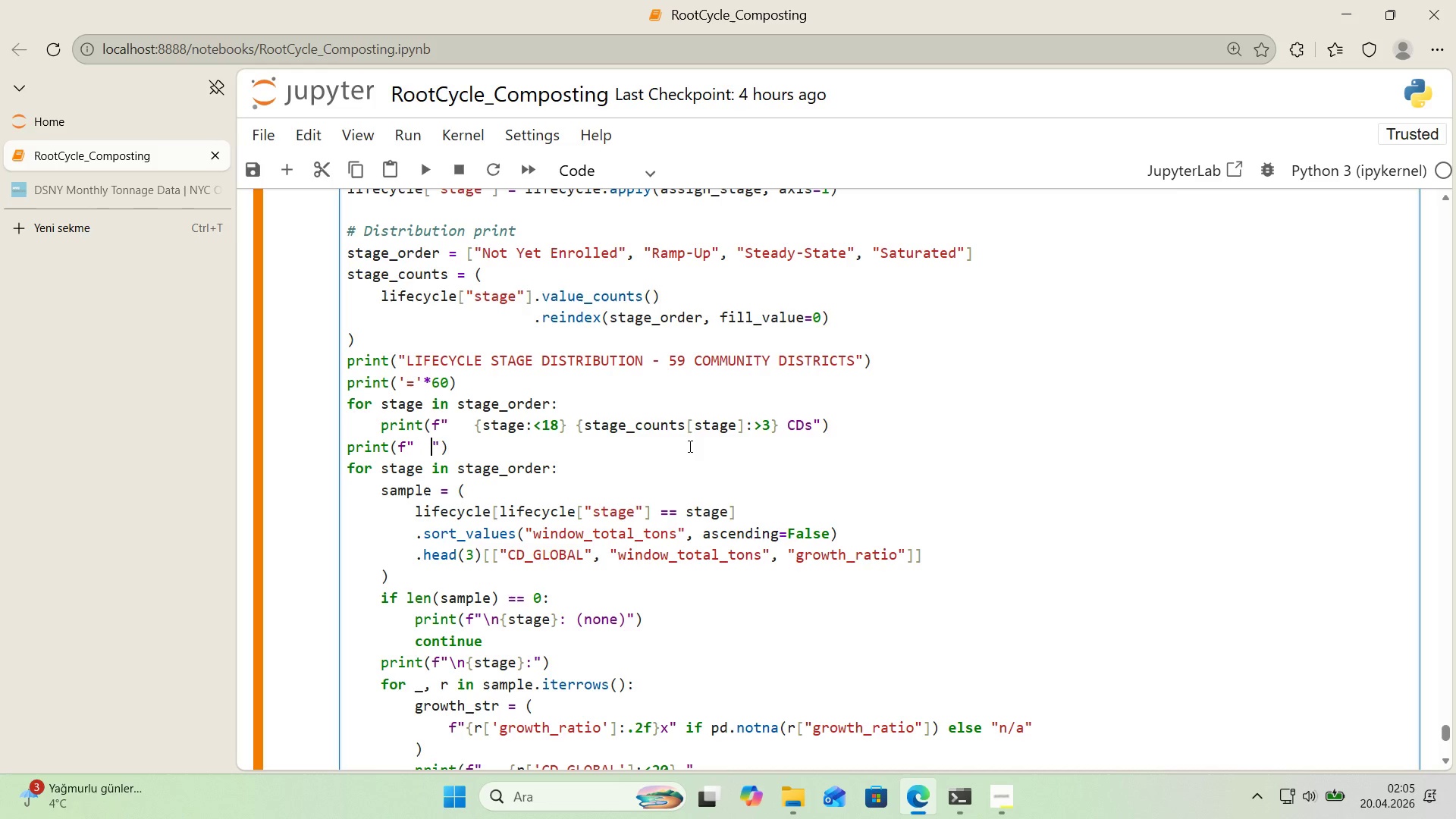 
key(Space)
 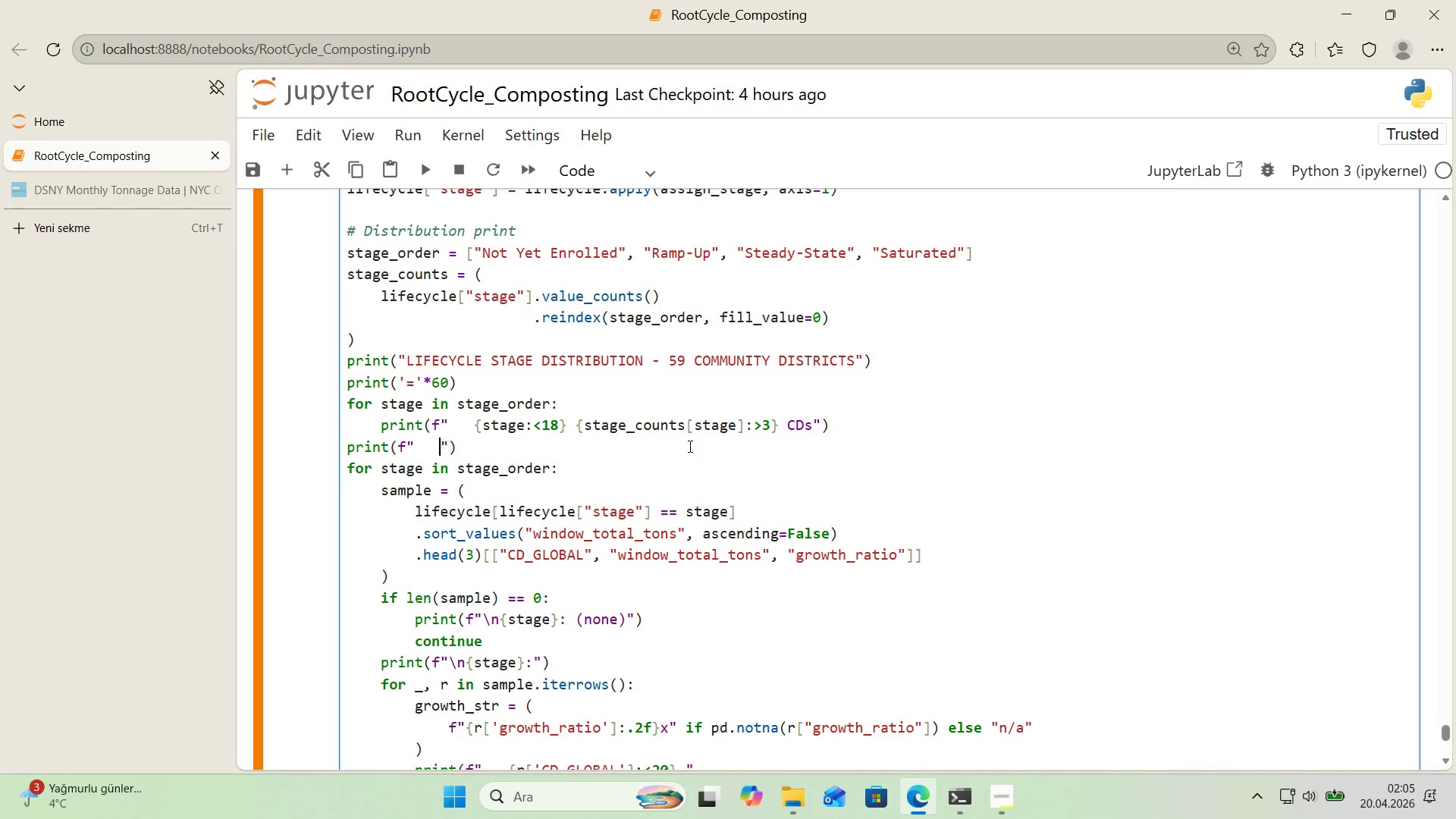 
key(Space)
 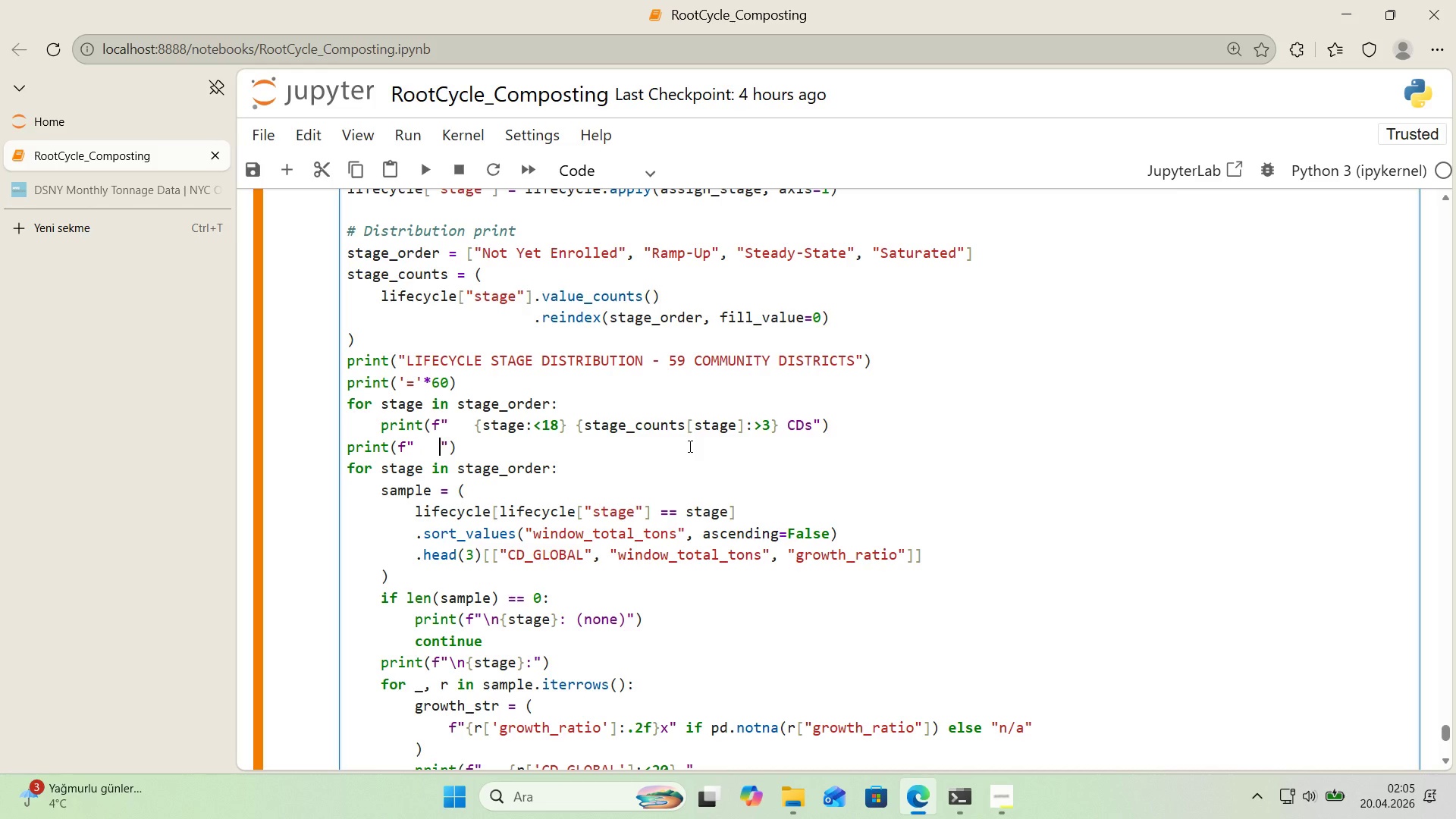 
key(Alt+Control+7)
 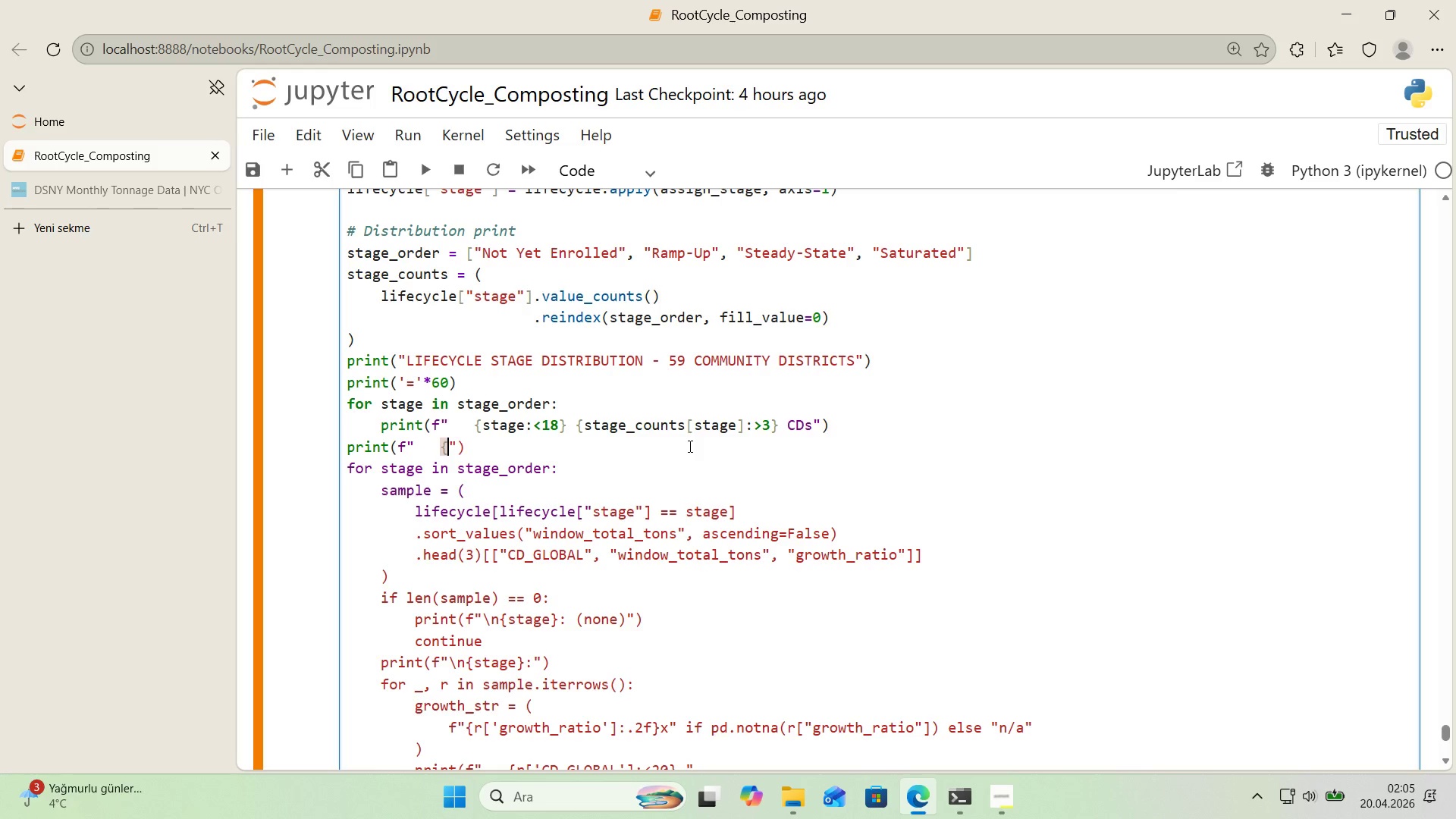 
key(Alt+Control+0)
 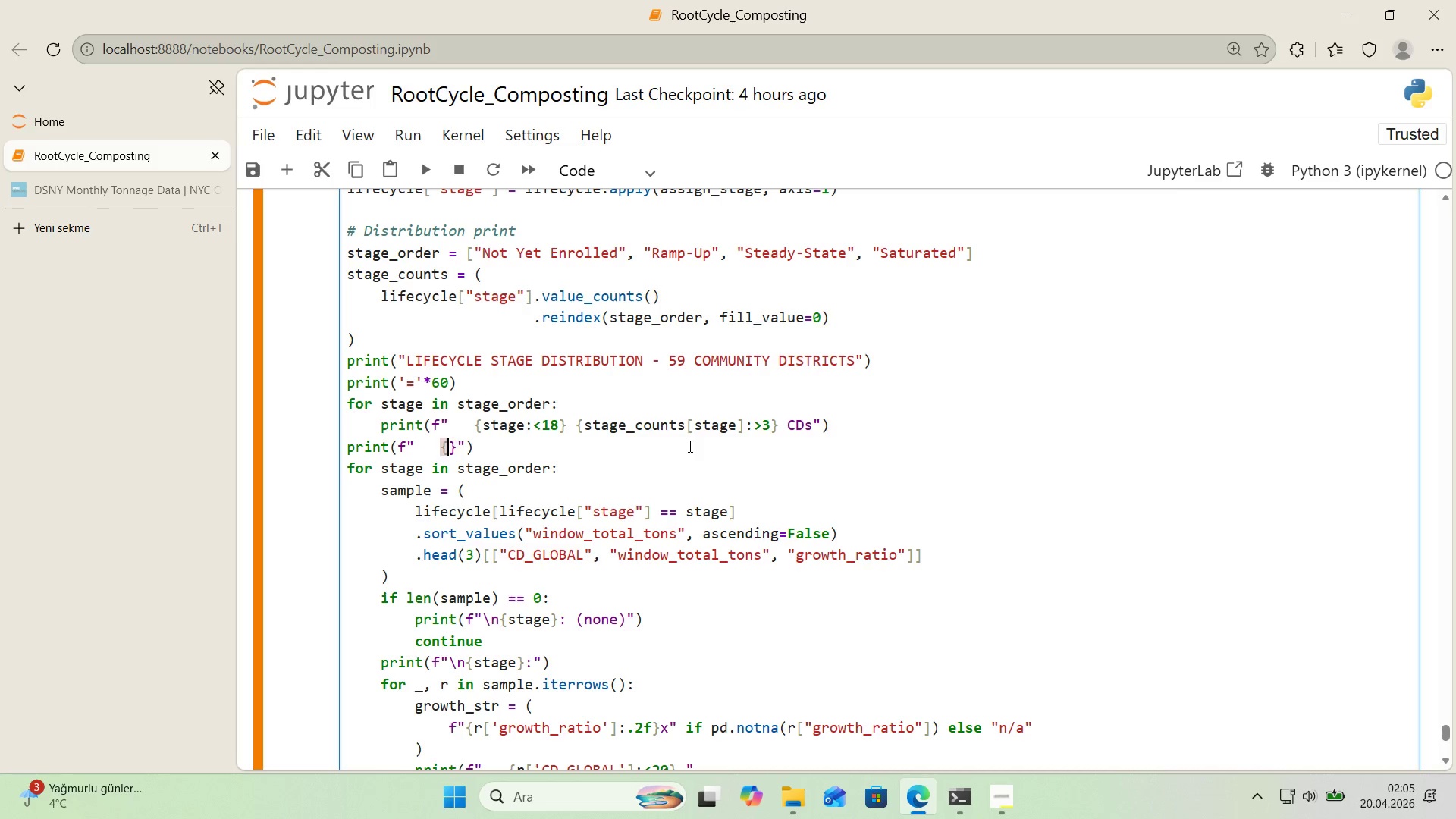 
key(ArrowLeft)
 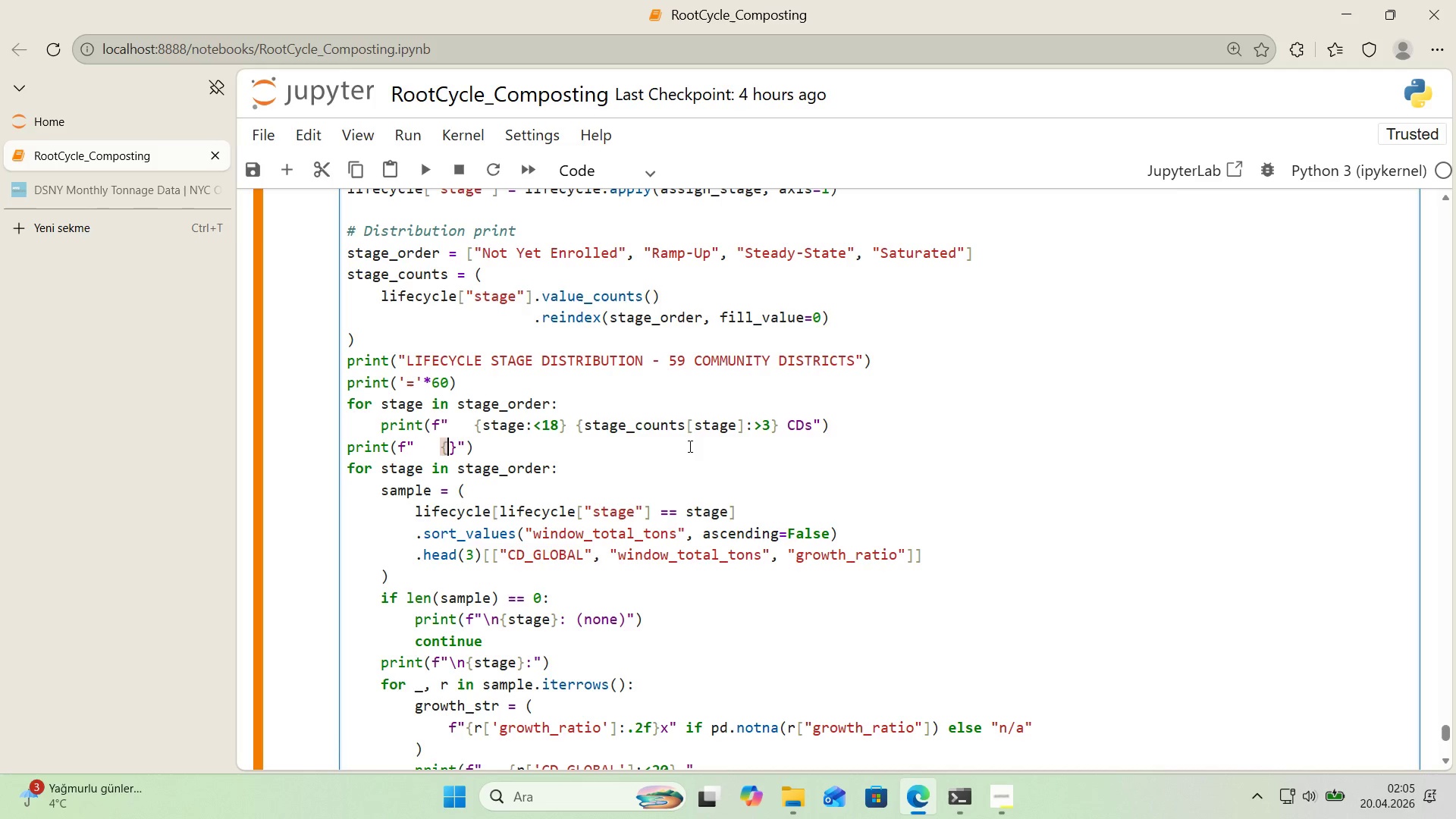 
type(@@)
 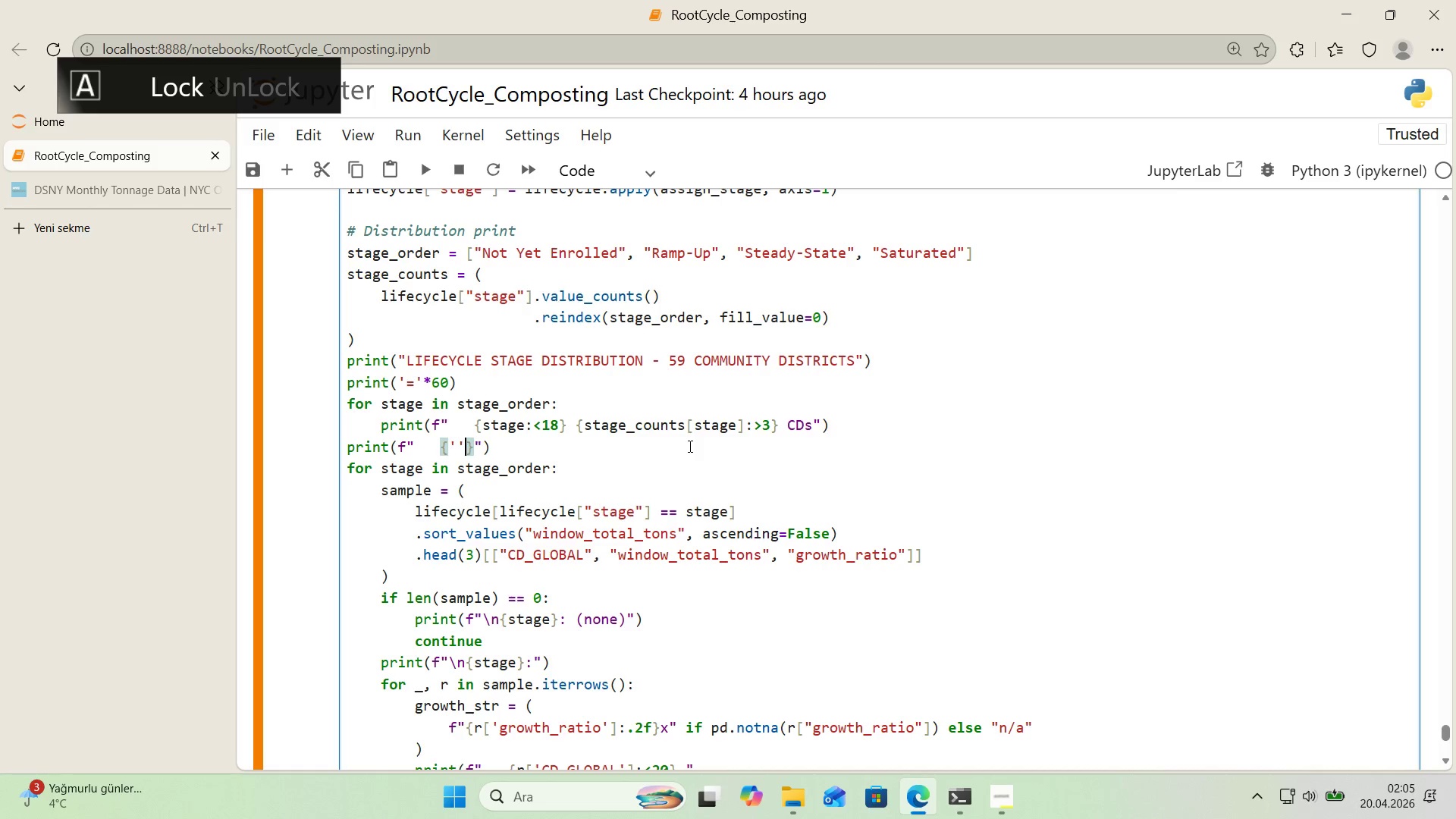 
key(ArrowLeft)
 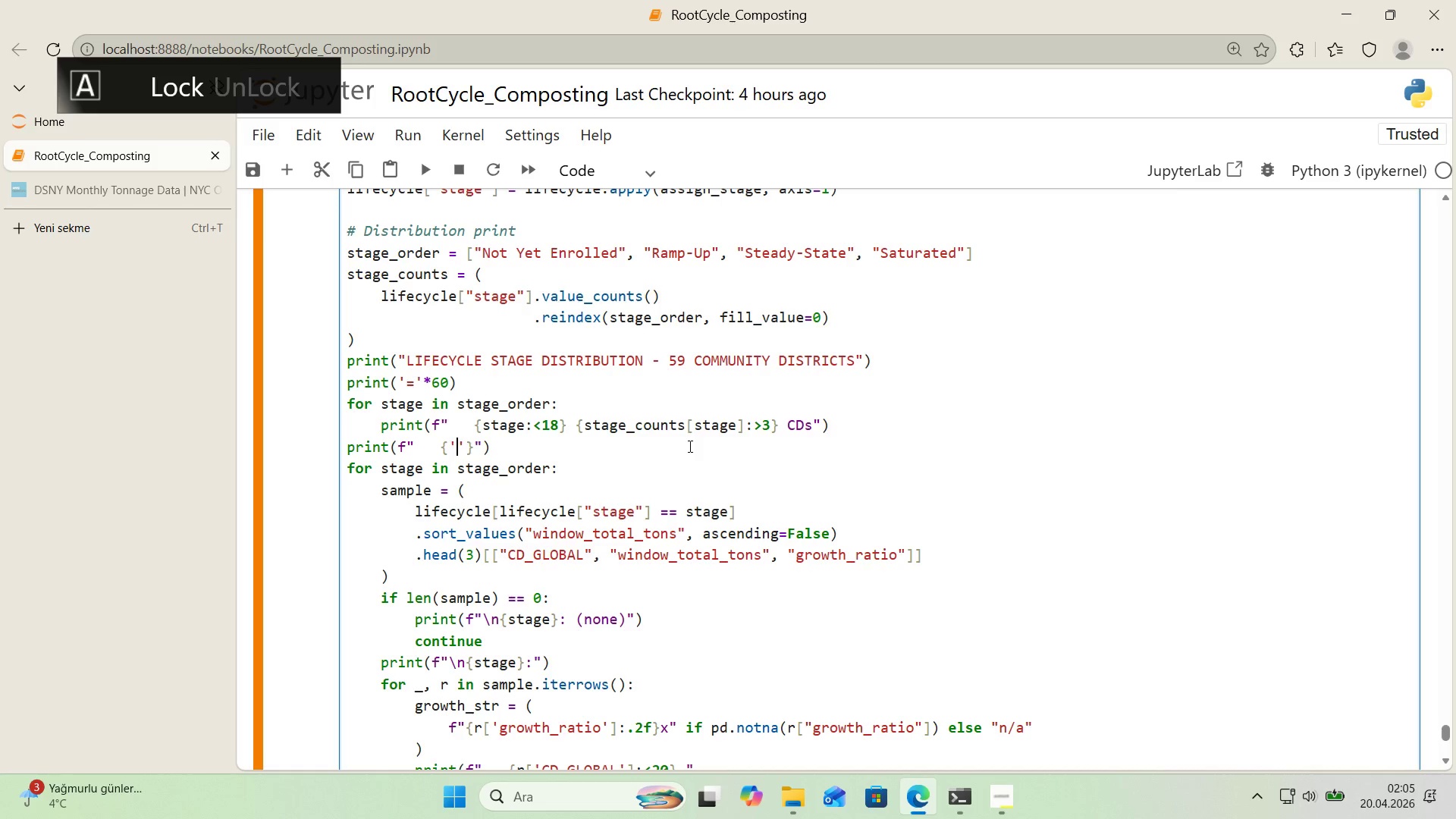 
type(Total)
 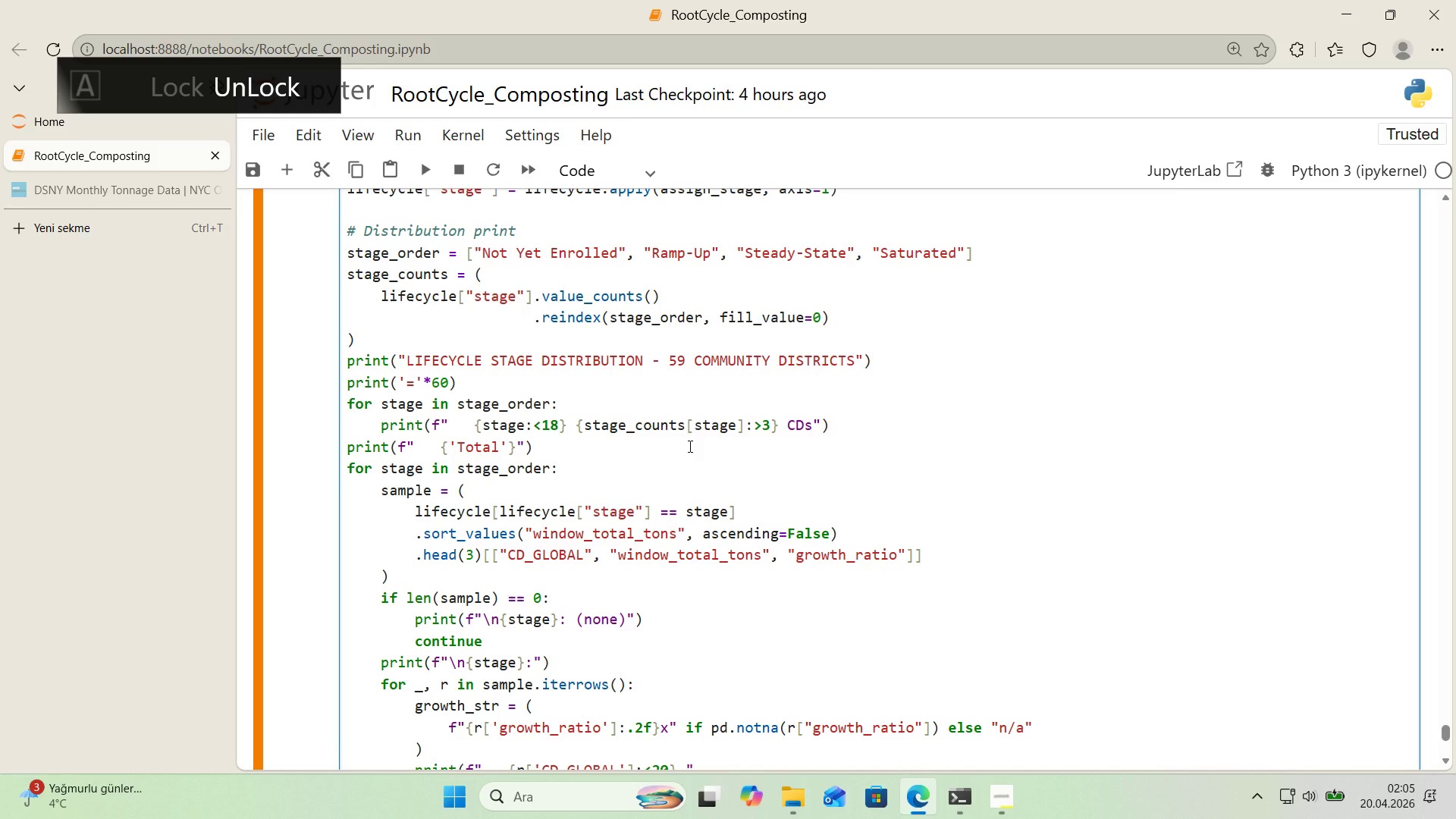 
key(ArrowRight)
 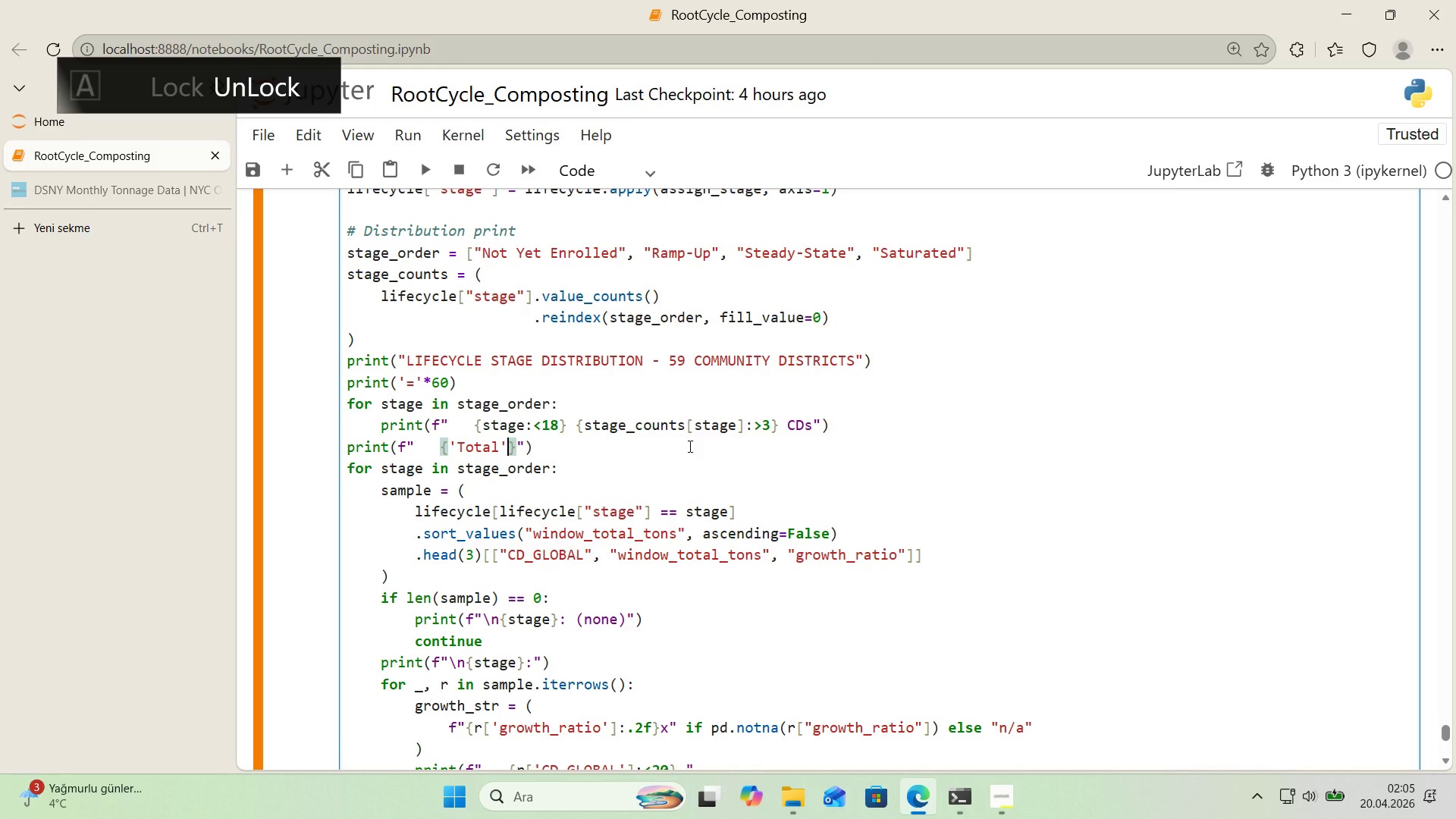 
type(>[Break]18)
 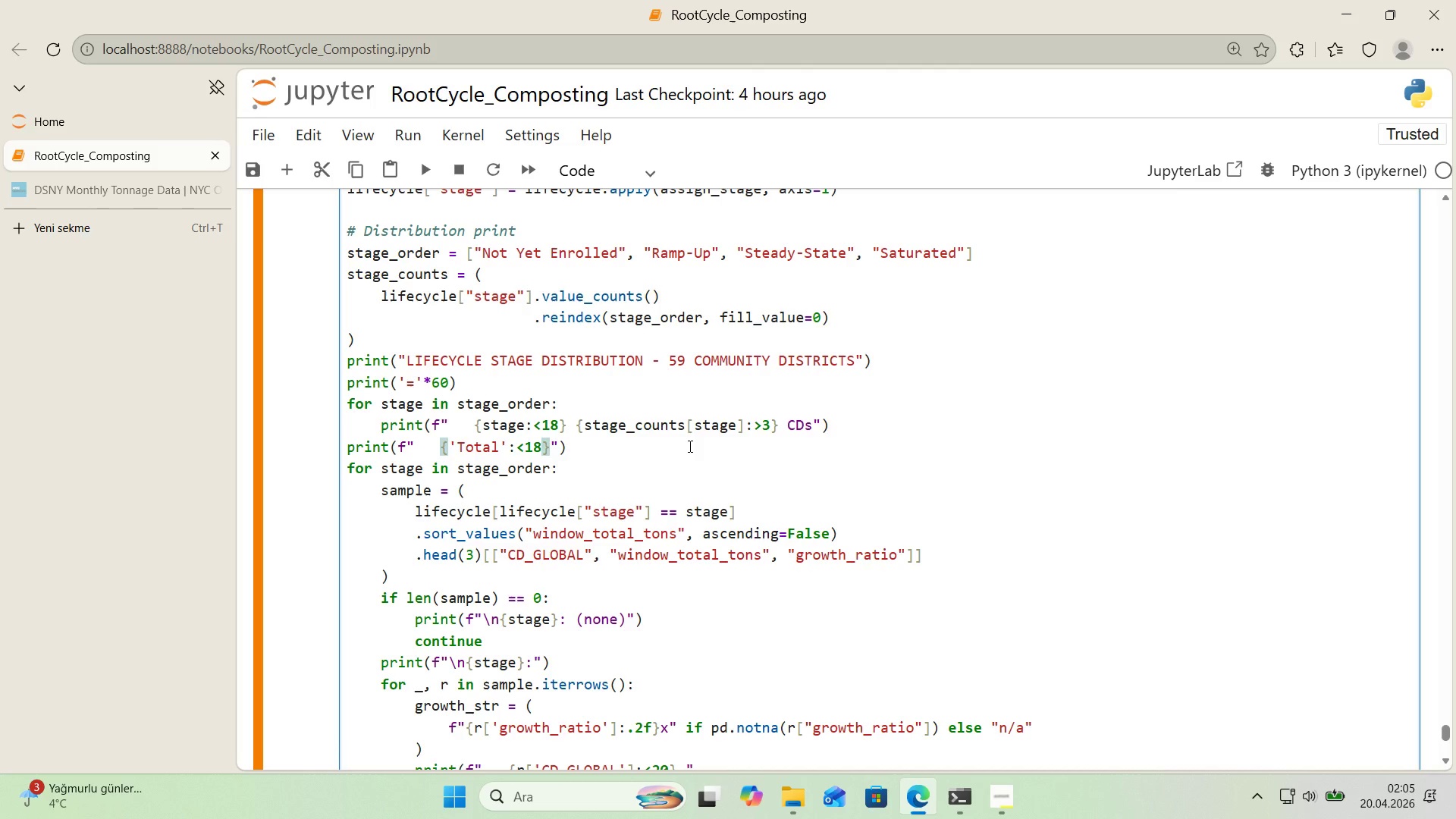 
key(ArrowRight)
 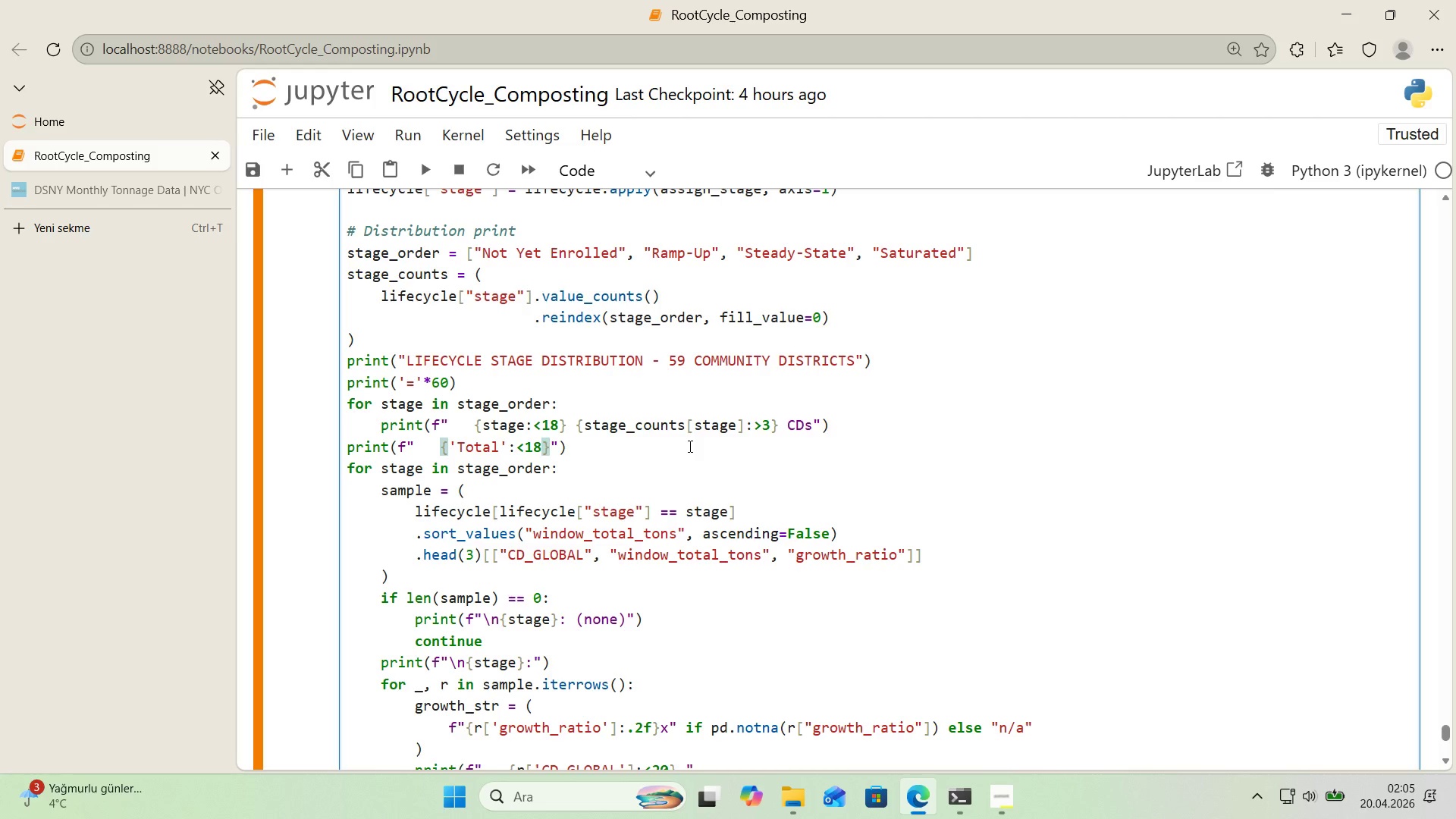 
key(Space)
 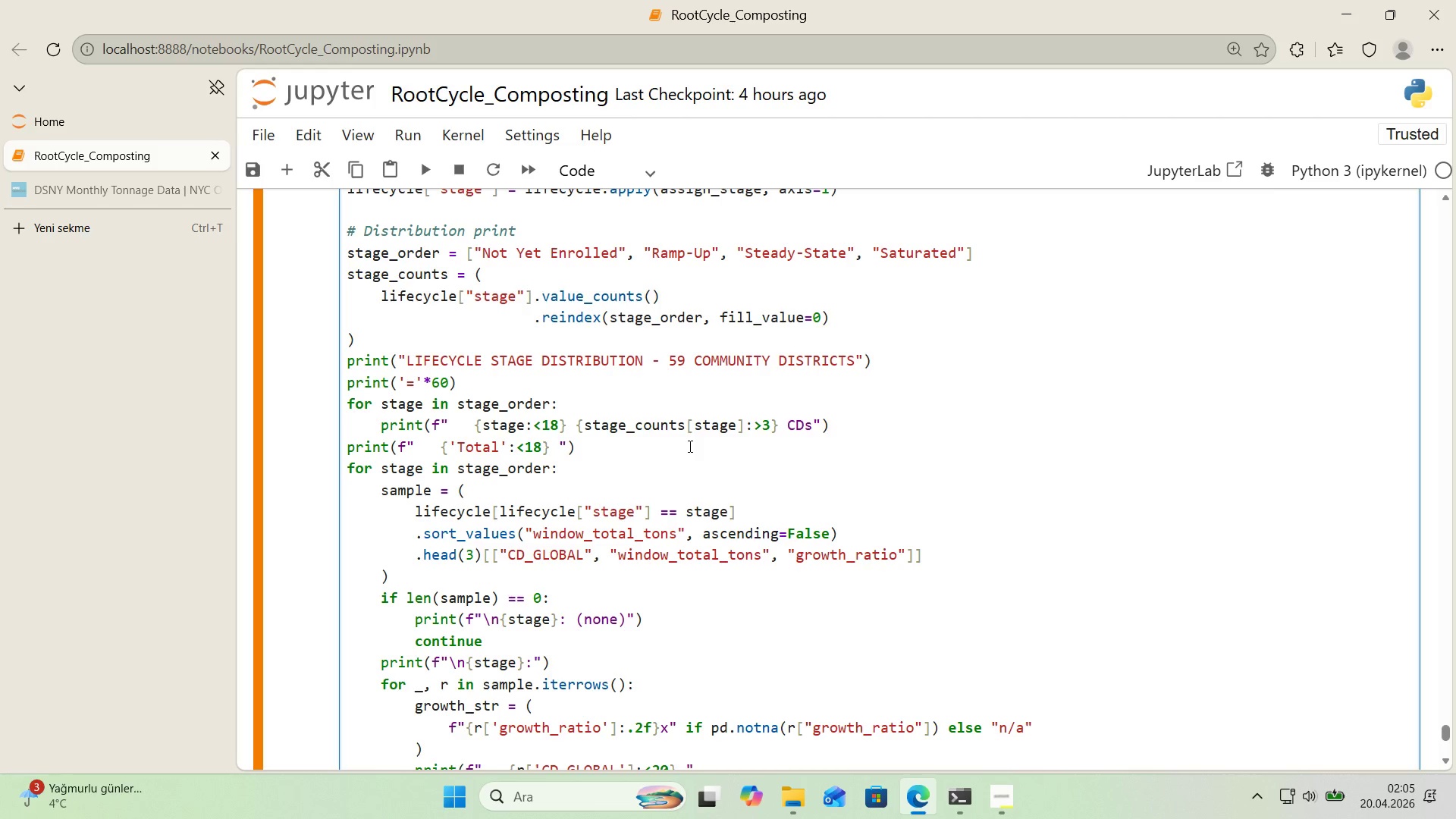 
key(Alt+Control+7)
 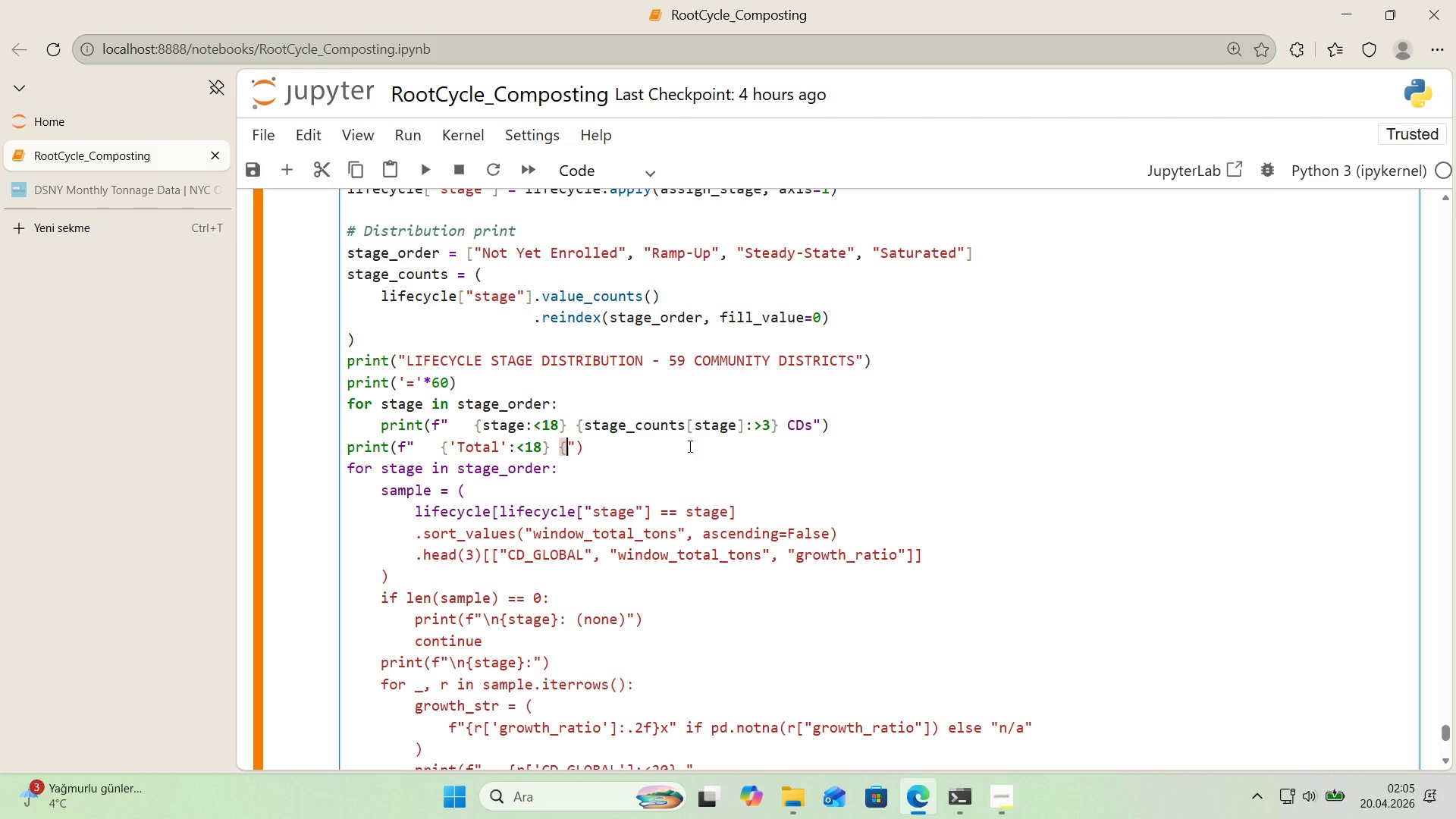 
key(Alt+Control+0)
 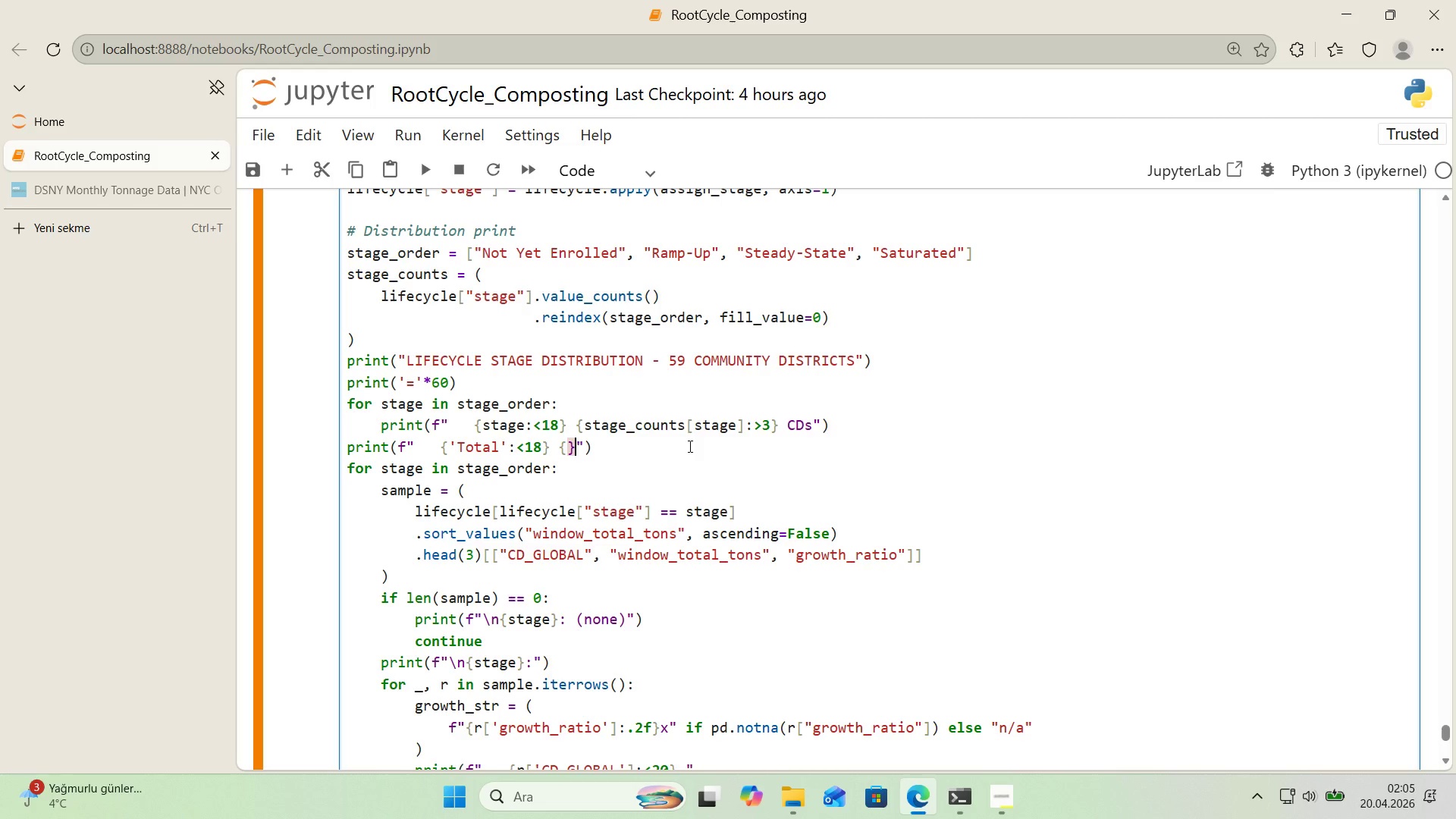 
key(ArrowLeft)
 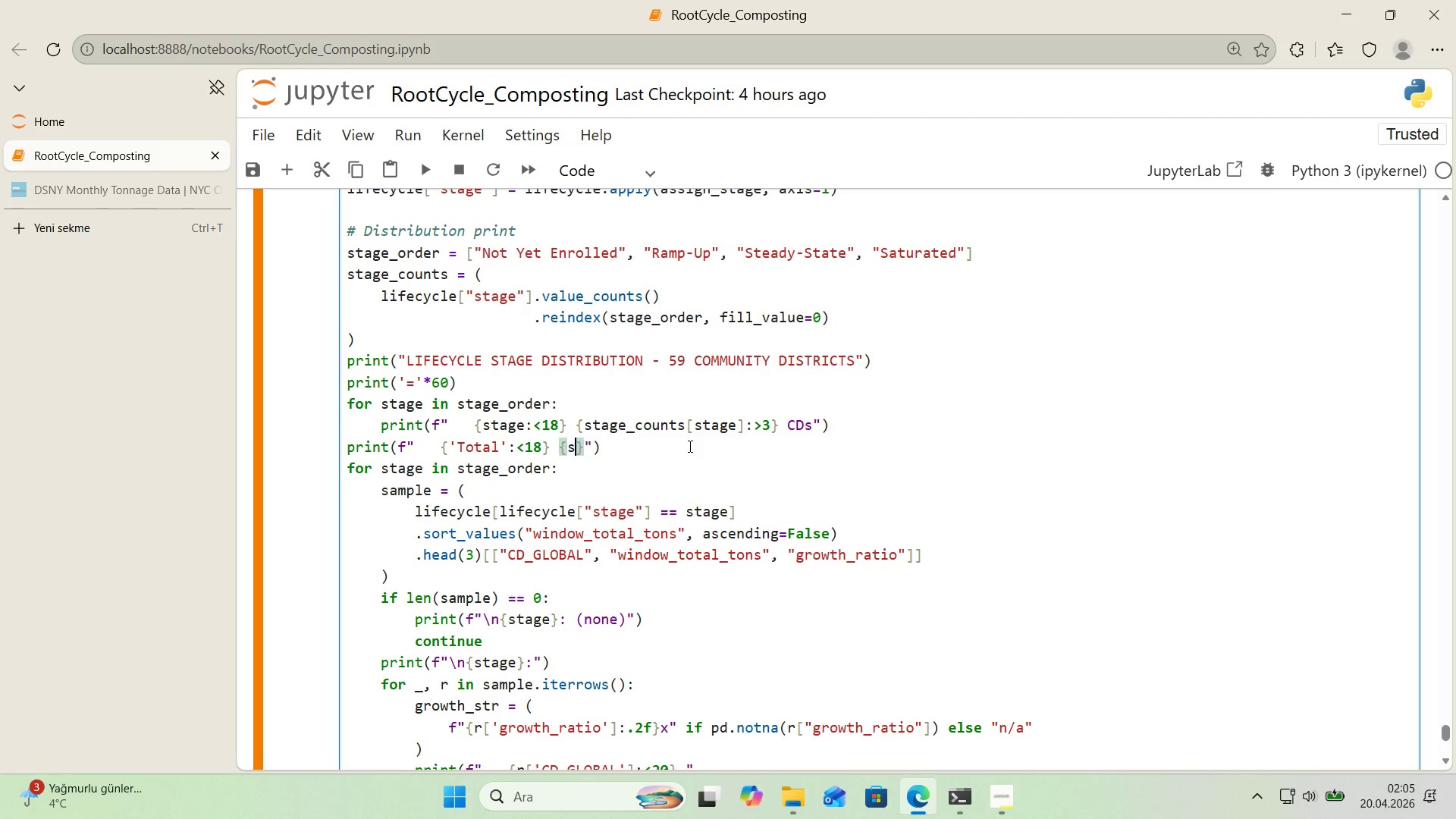 
type(stage_counts.sum*(>[Break]3)
 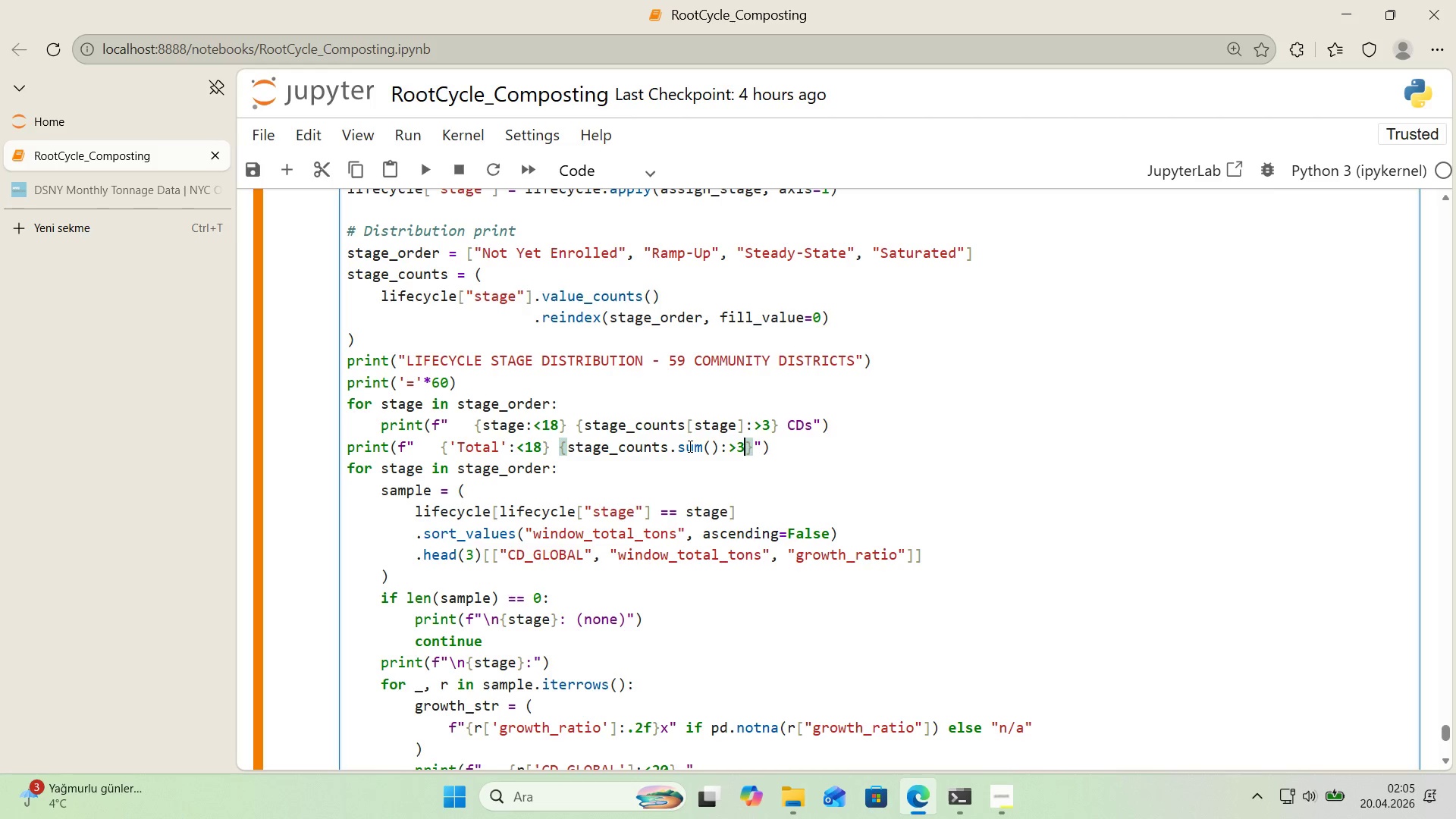 
key(ArrowRight)
 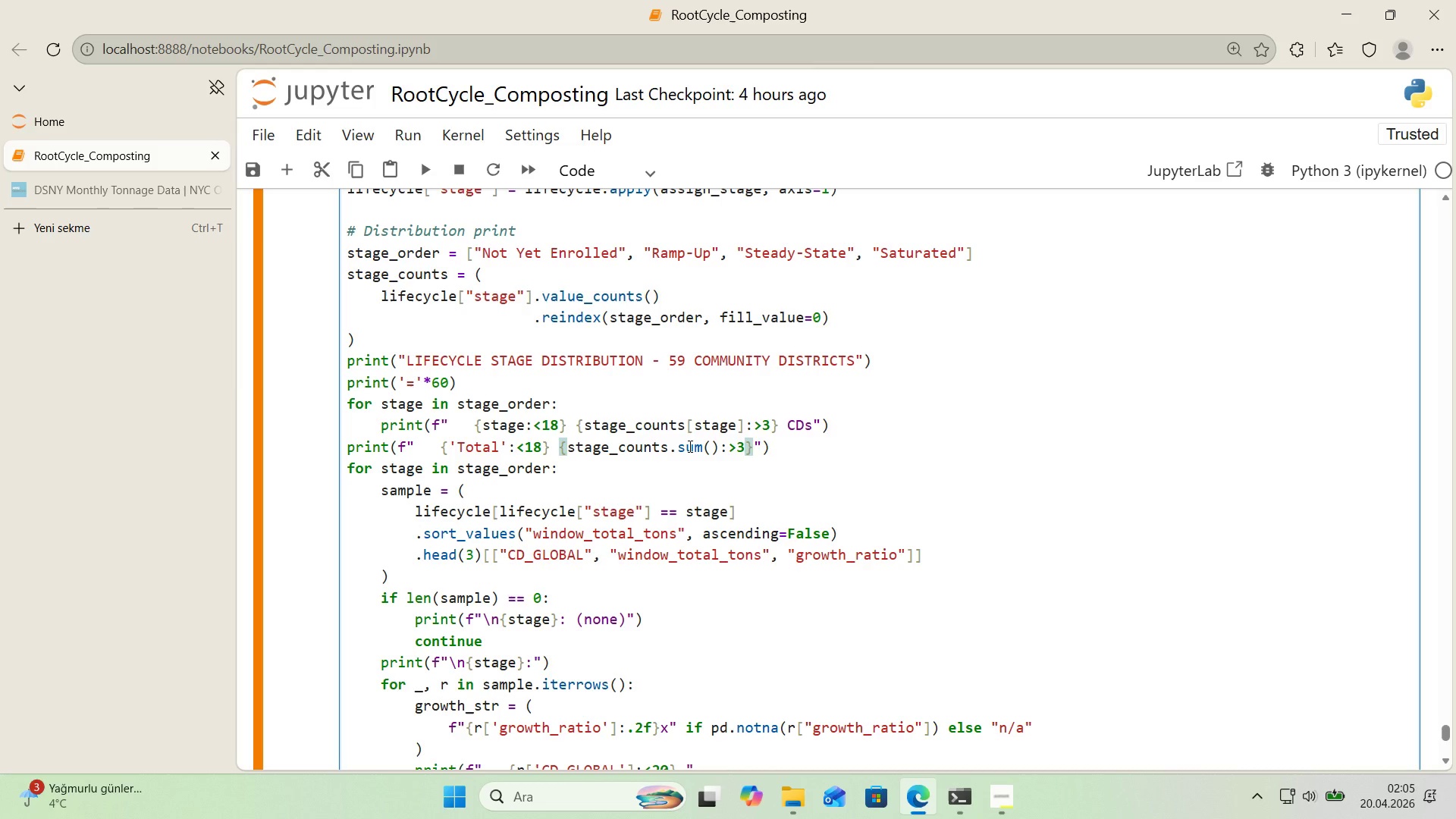 
type(  CDs)
 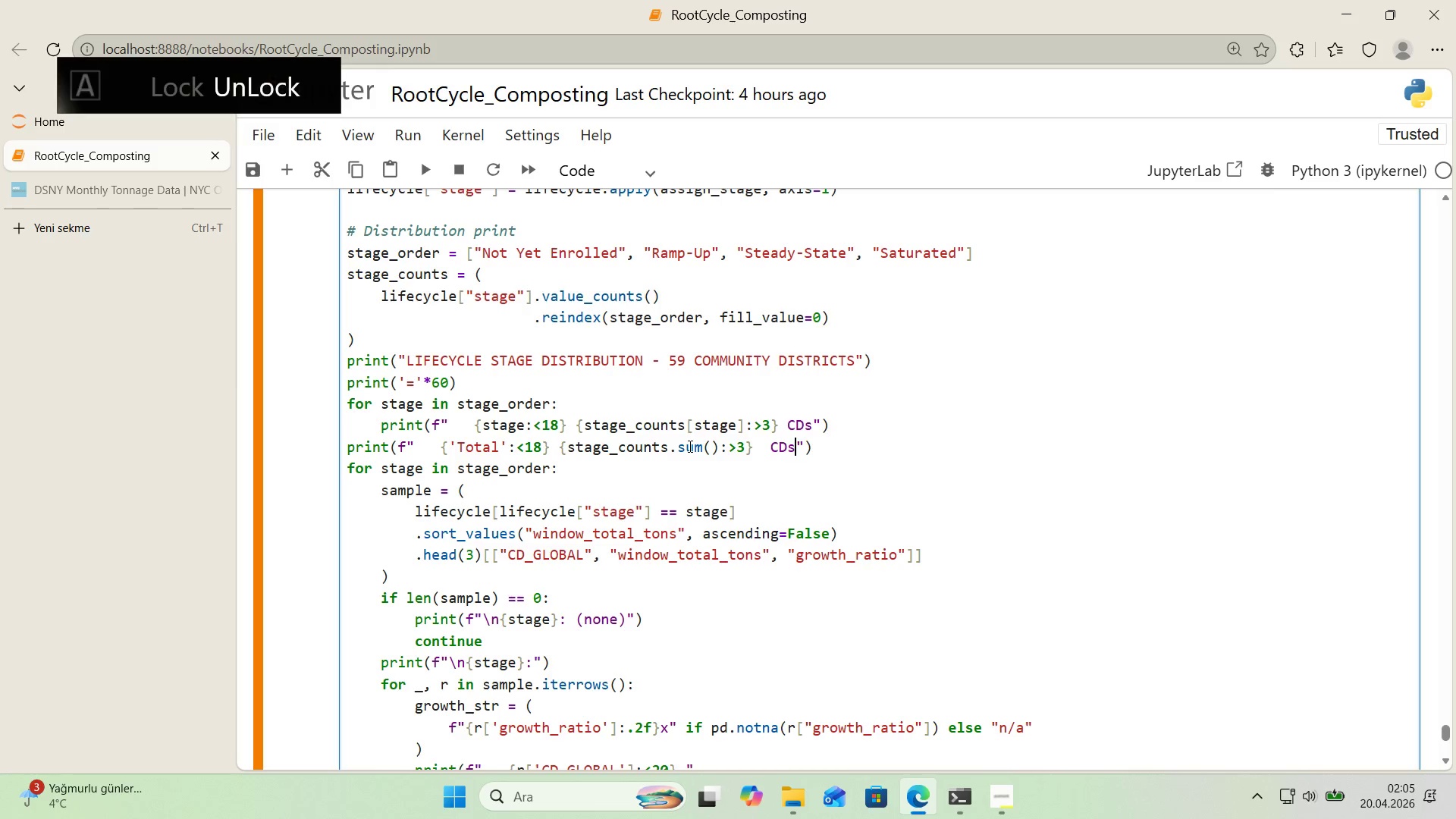 
key(ArrowRight)
 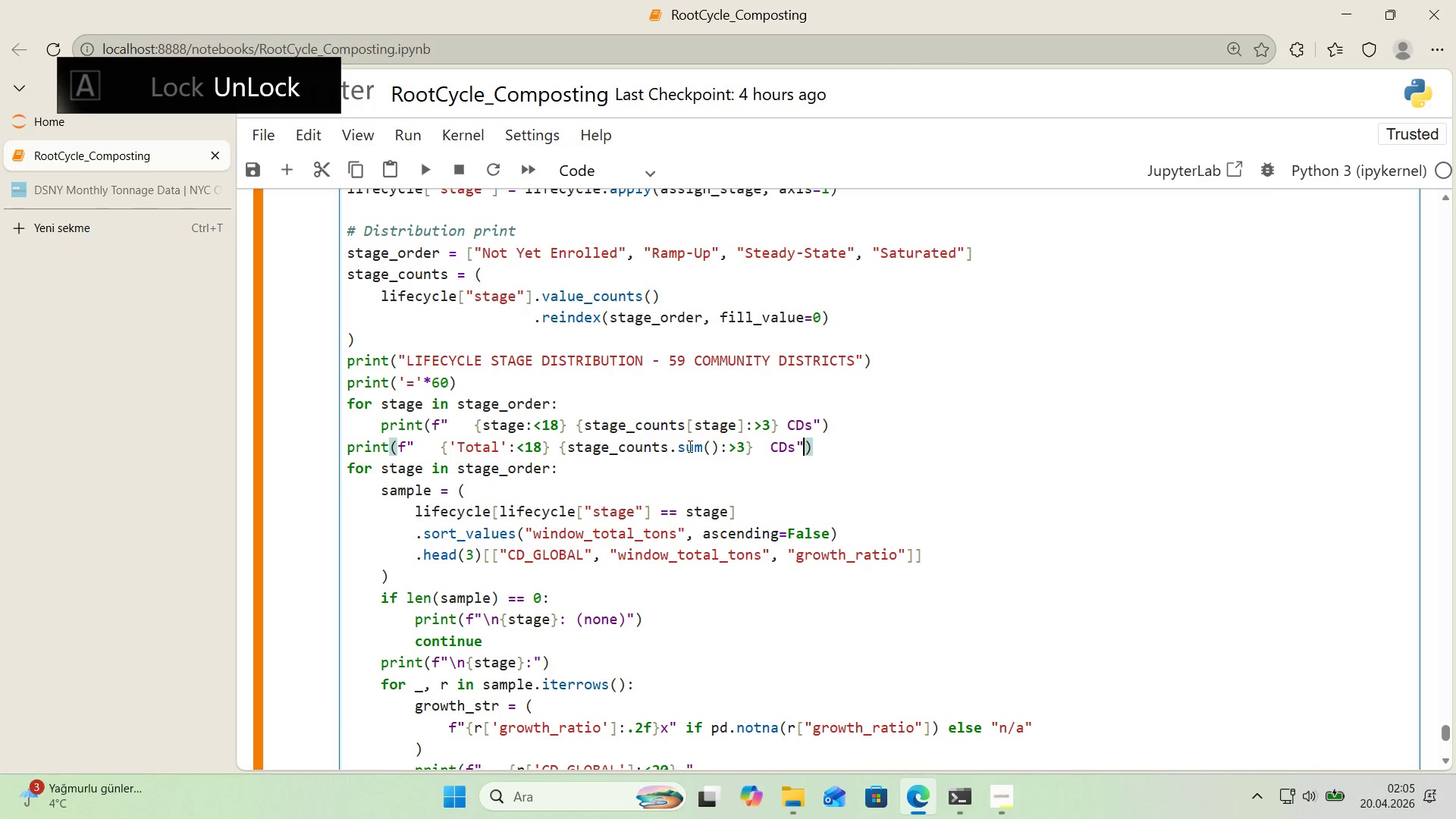 
key(ArrowRight)
 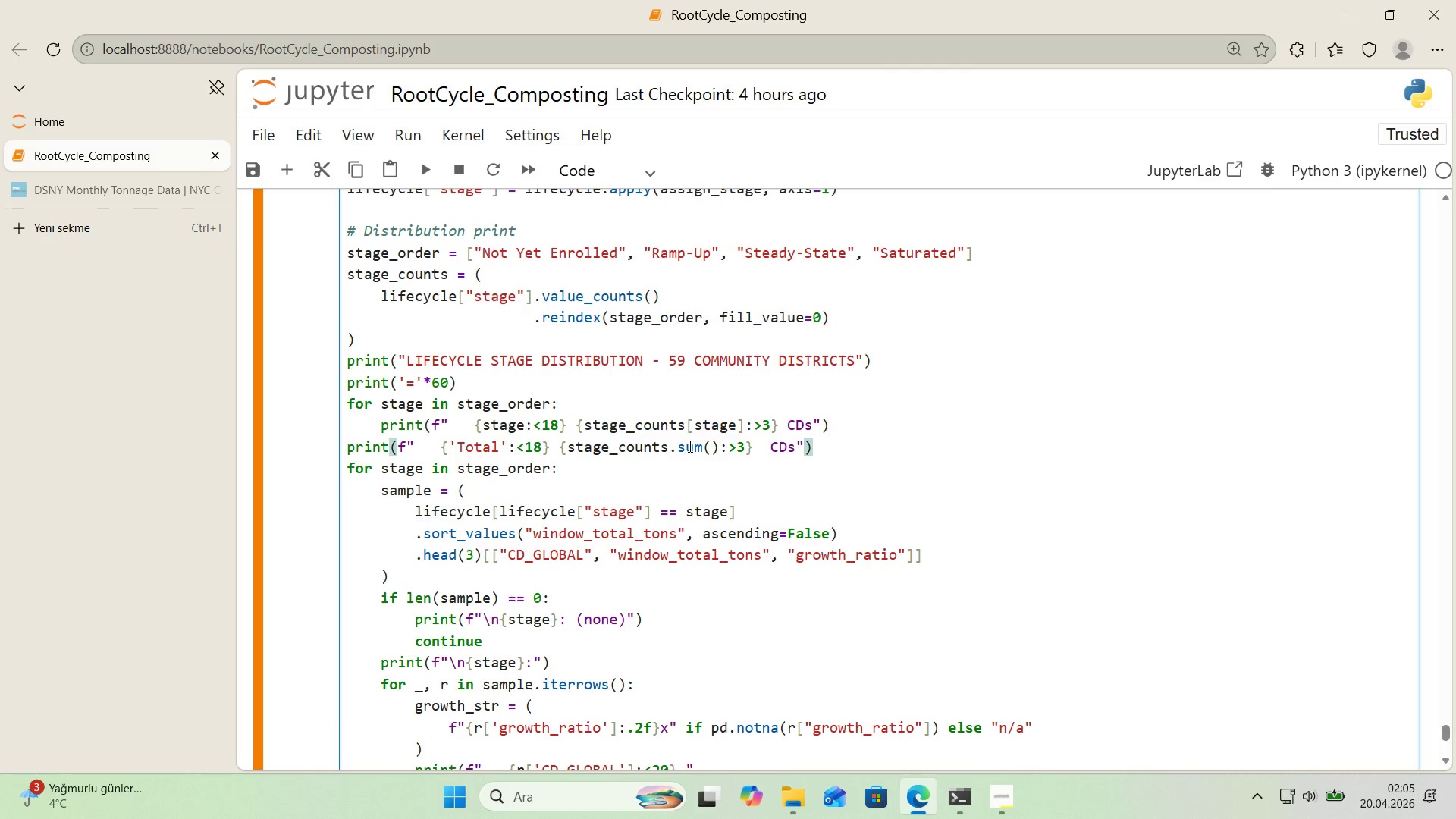 
wait(7.38)
 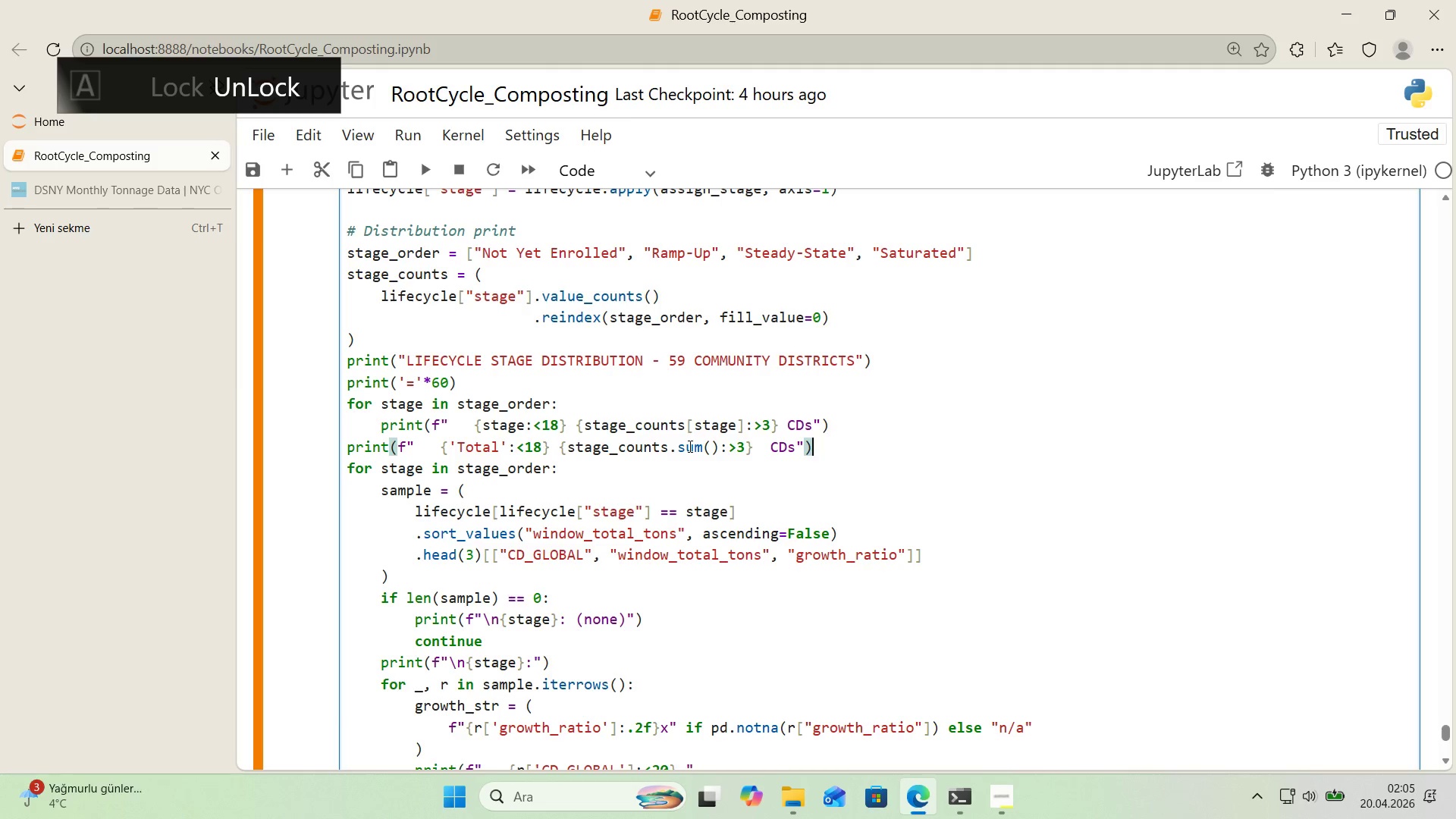 
key(Enter)
 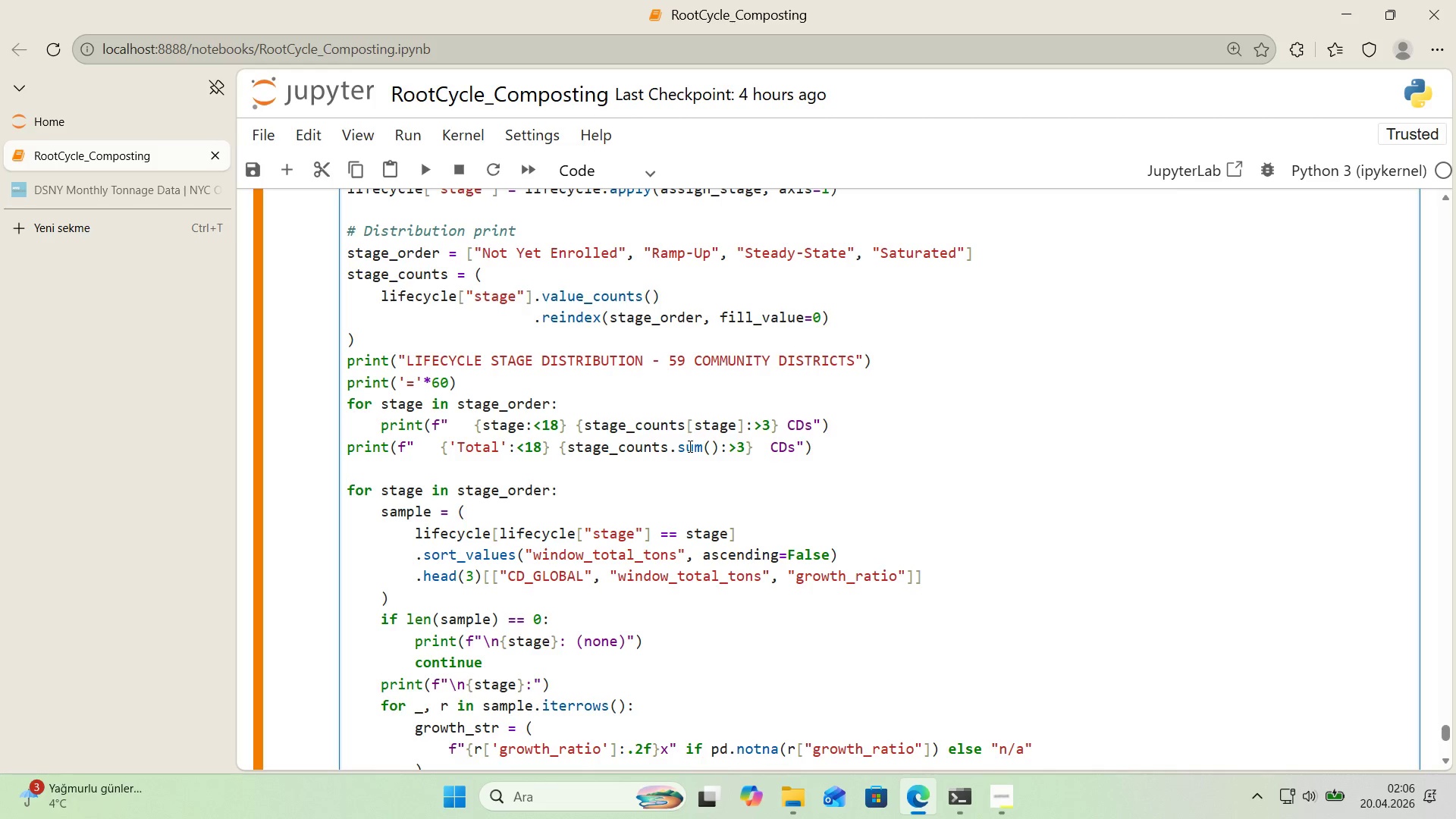 
key(Enter)
 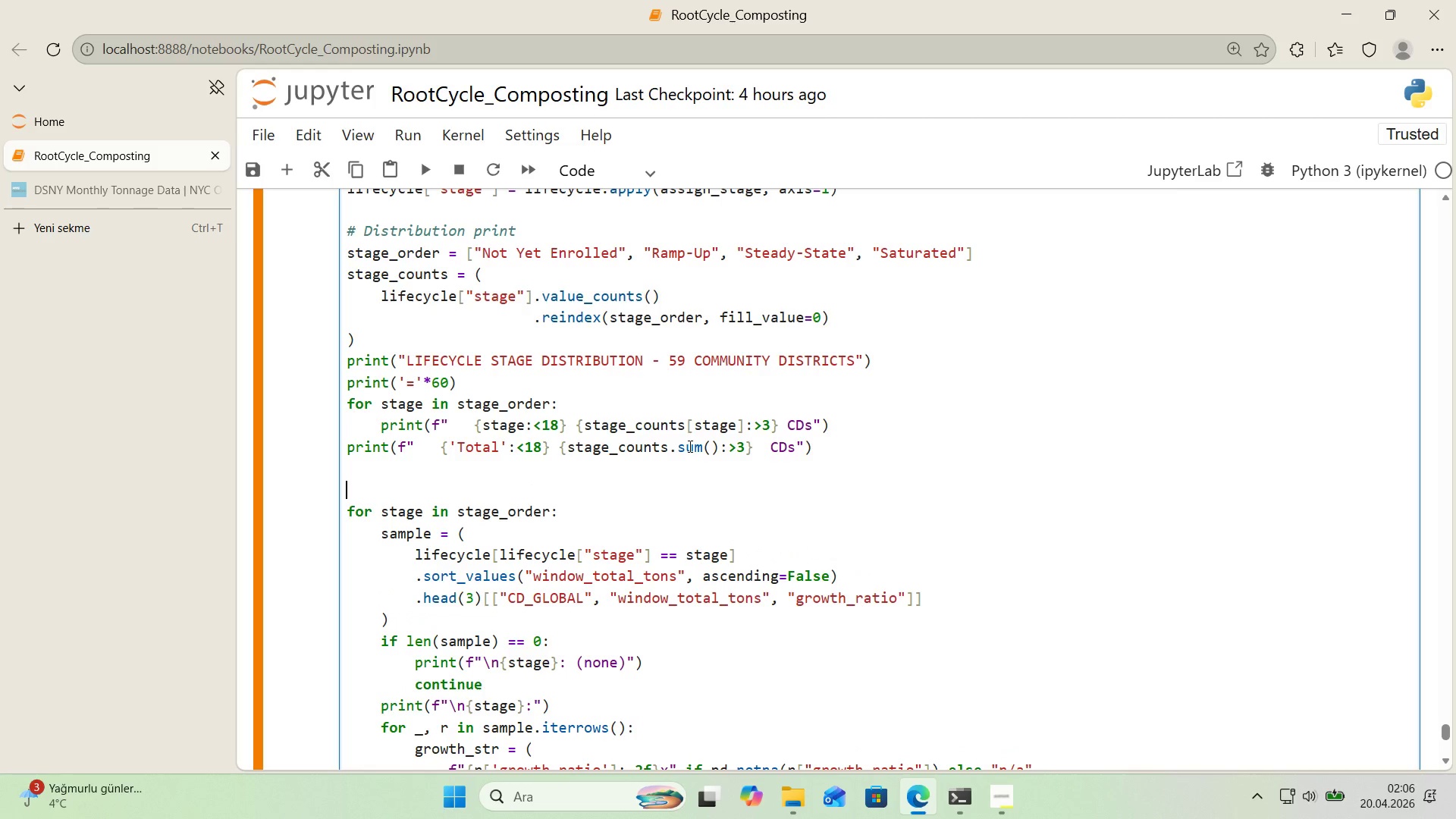 
key(Alt+Control+AltRight)
 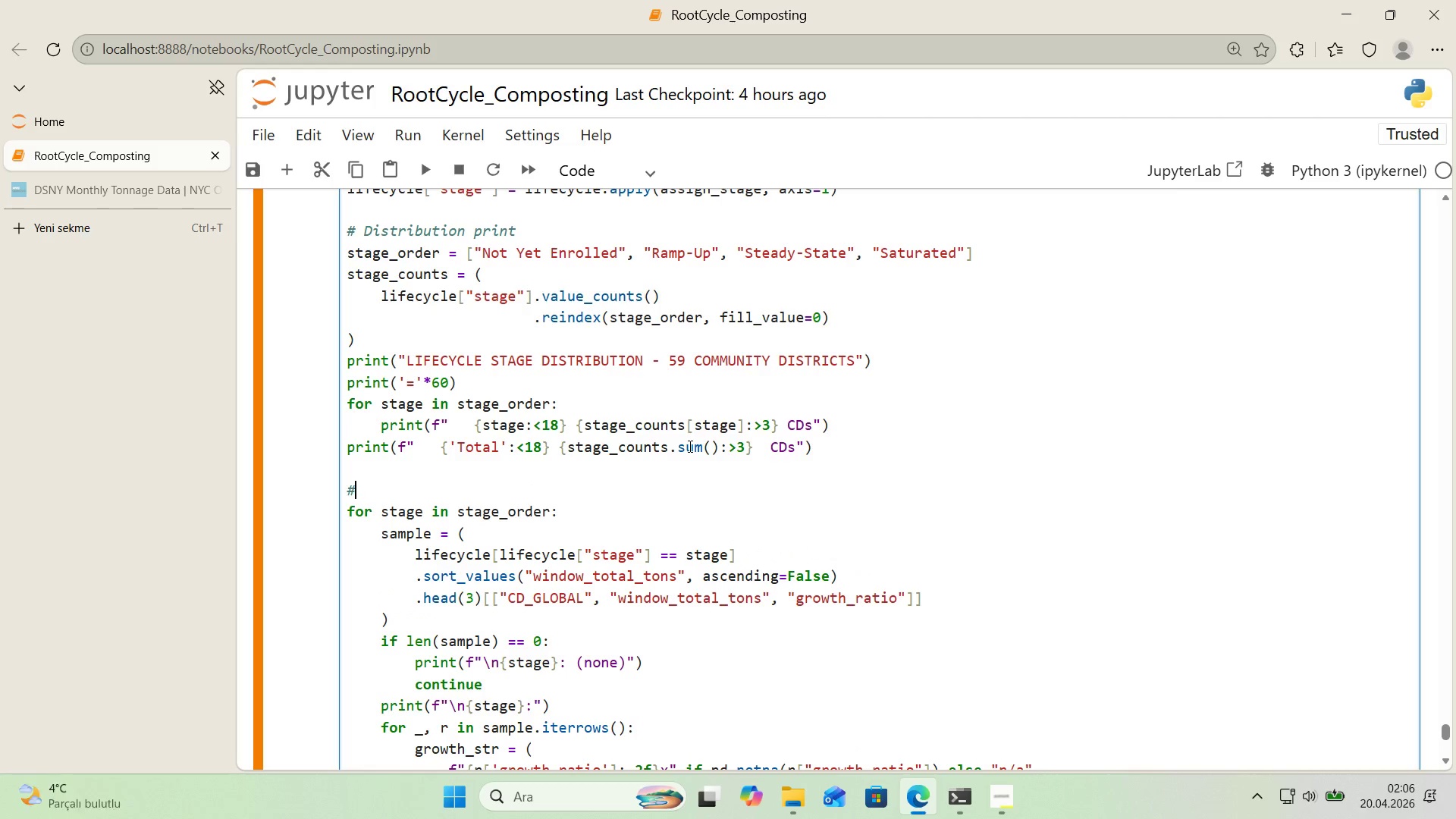 
key(Control+ControlLeft)
 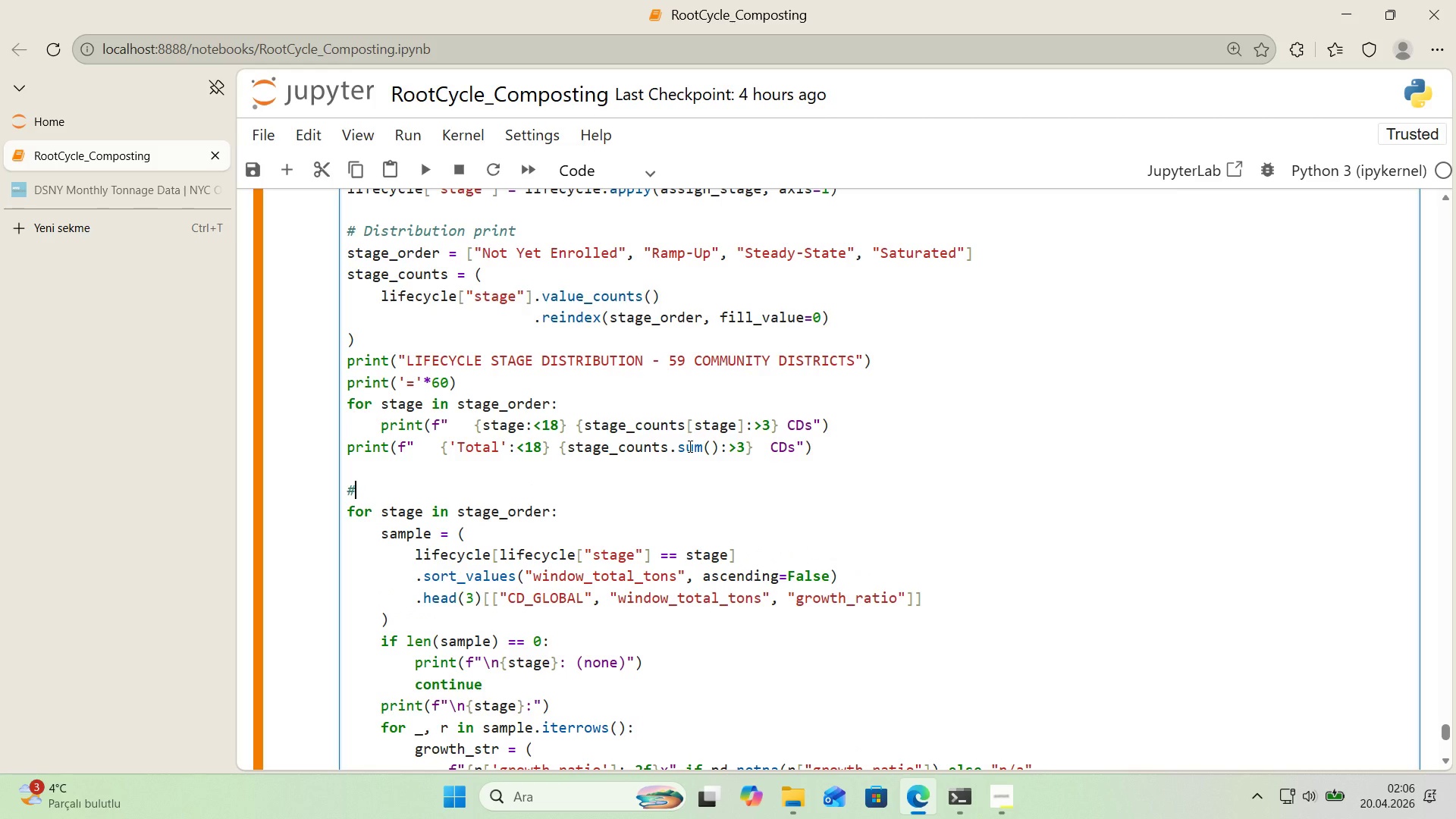 
key(Alt+Control+3)
 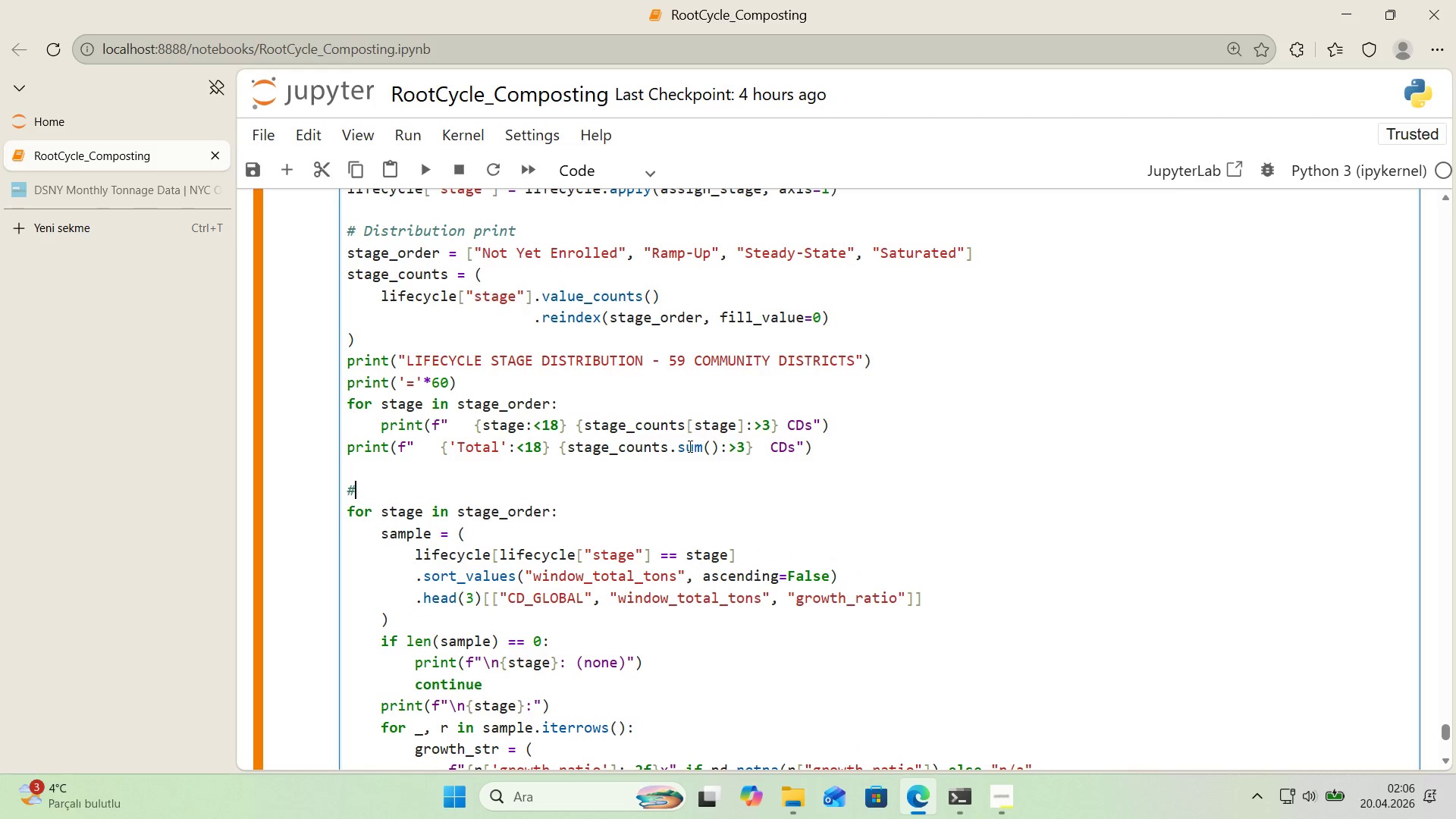 
type( )
key(Backspace)
type( Sample CDs per stage )
 